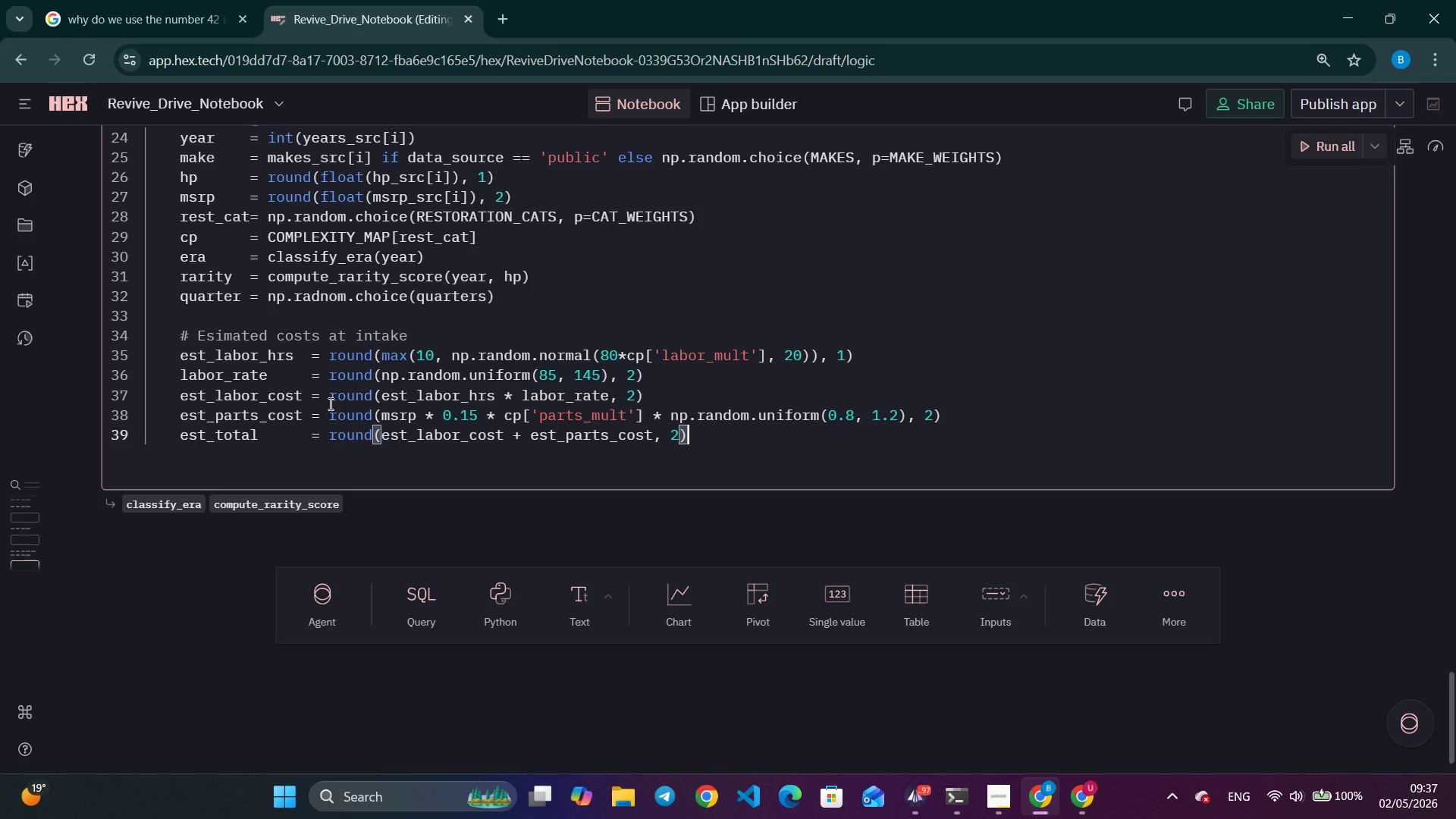 
key(Enter)
 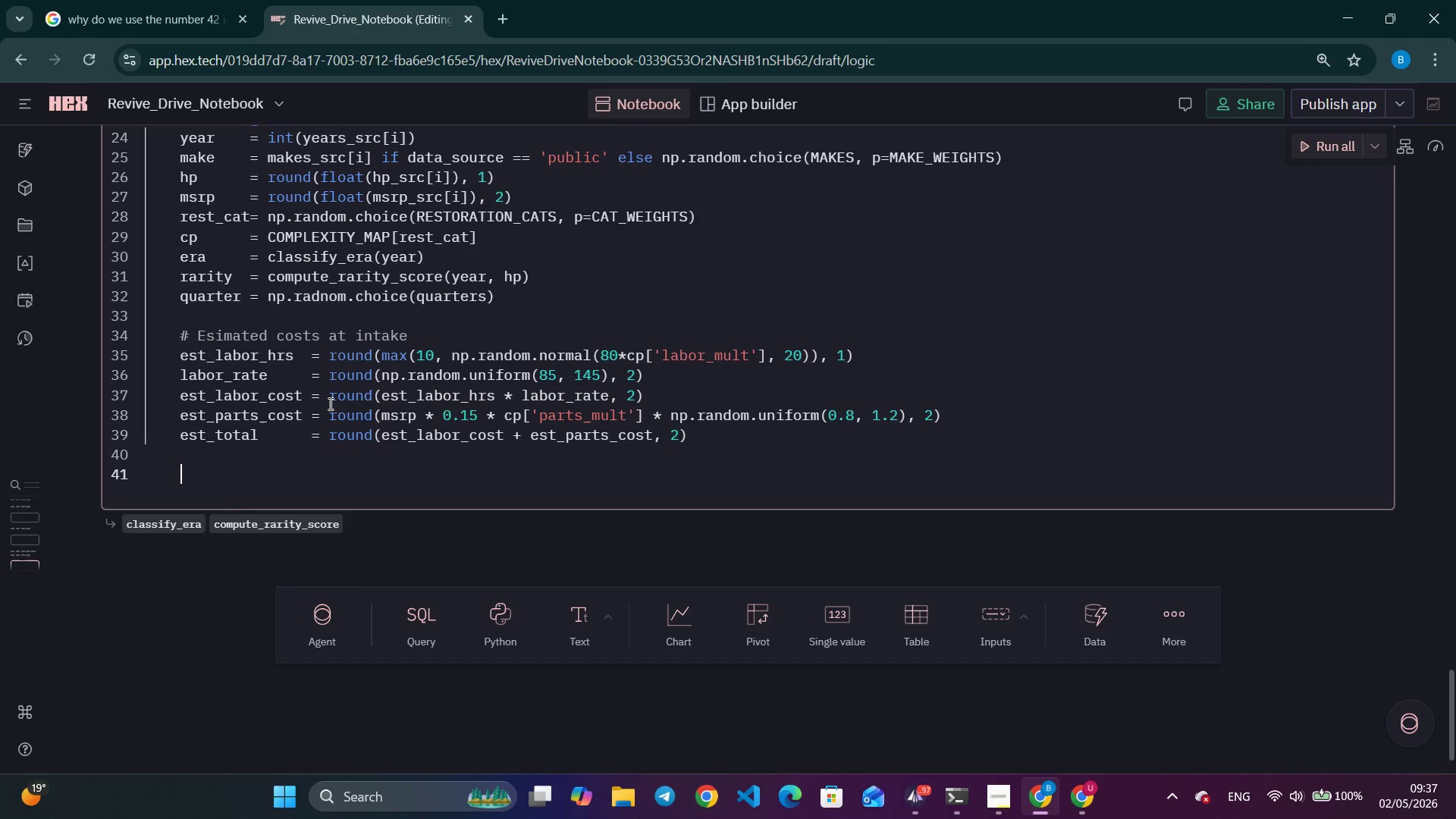 
key(Enter)
 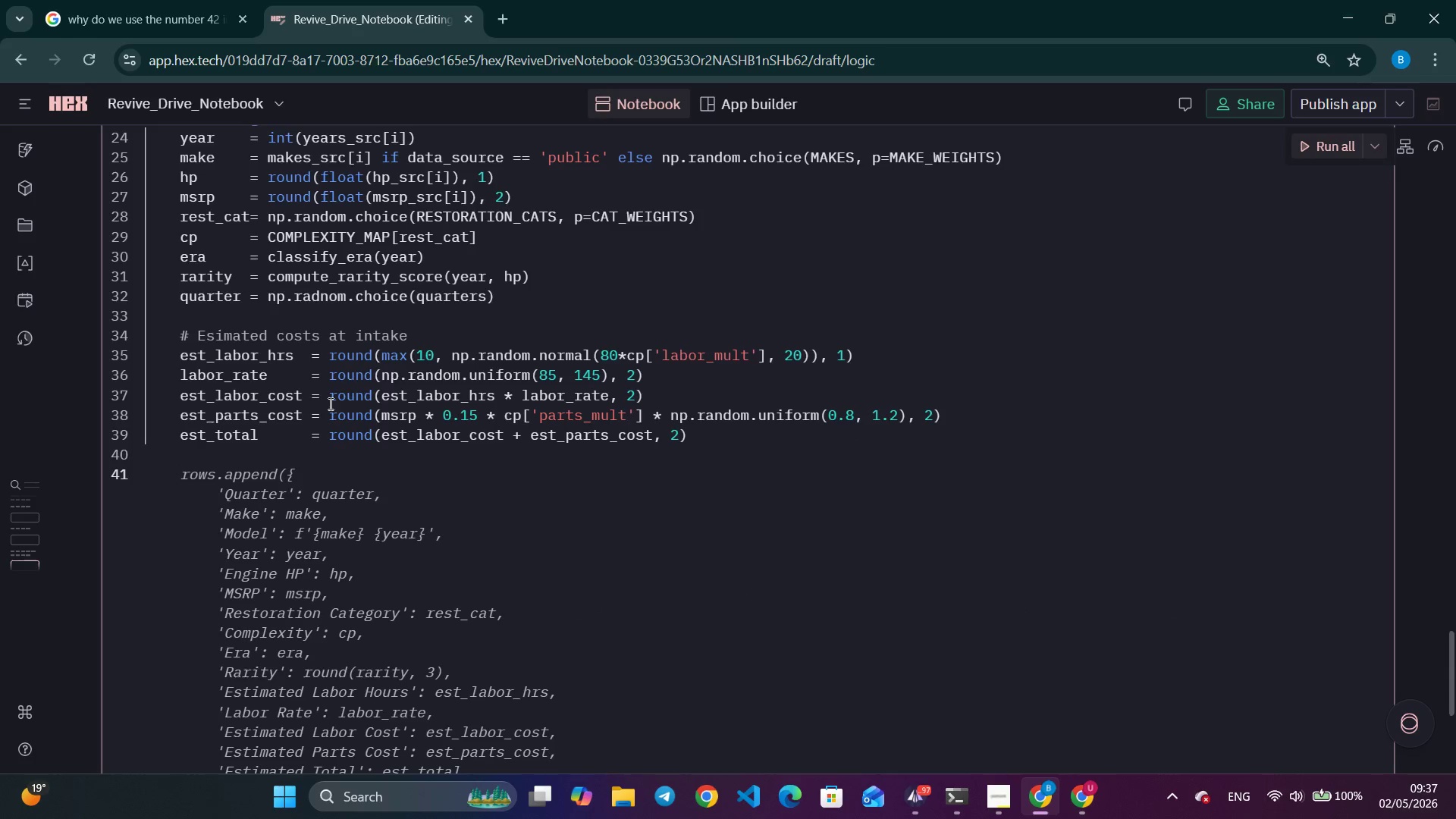 
type(# Drift - older / rarer vehicles drift more)
 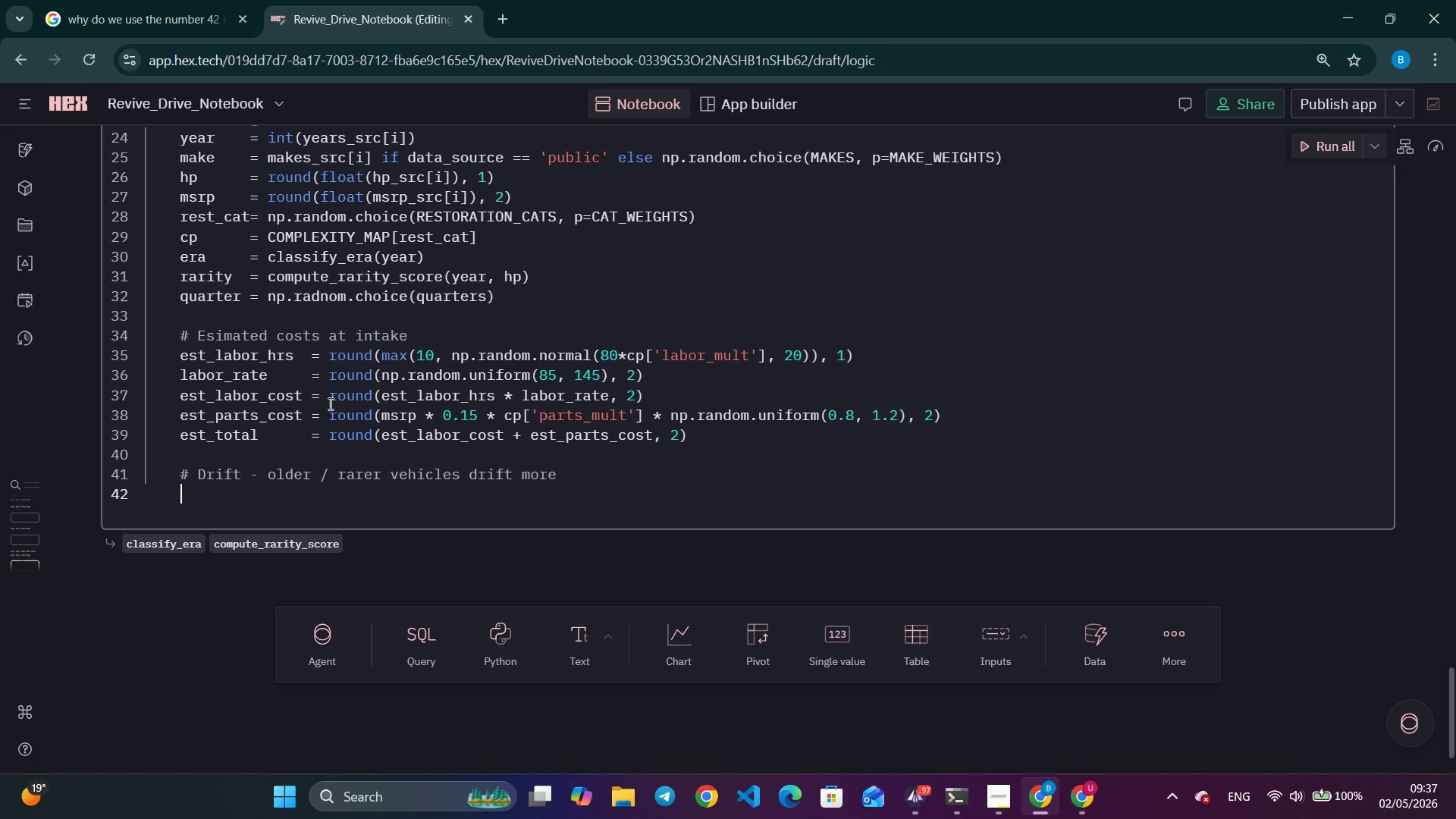 
key(Enter)
 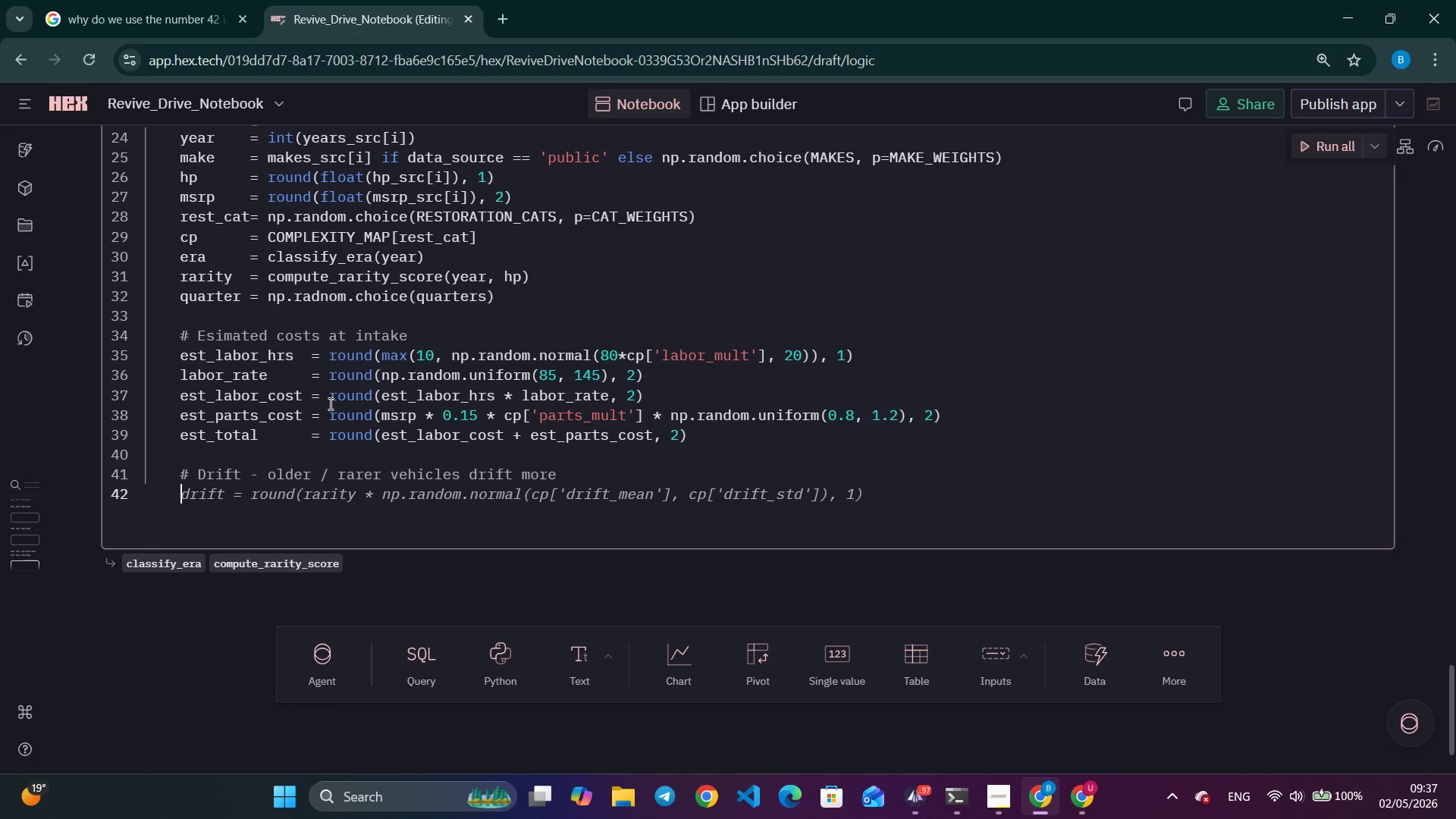 
type(df)
key(Backspace)
type(rift_pct_raw  = np.random.normal(cp['D)
key(Backspace)
type(drift_)
 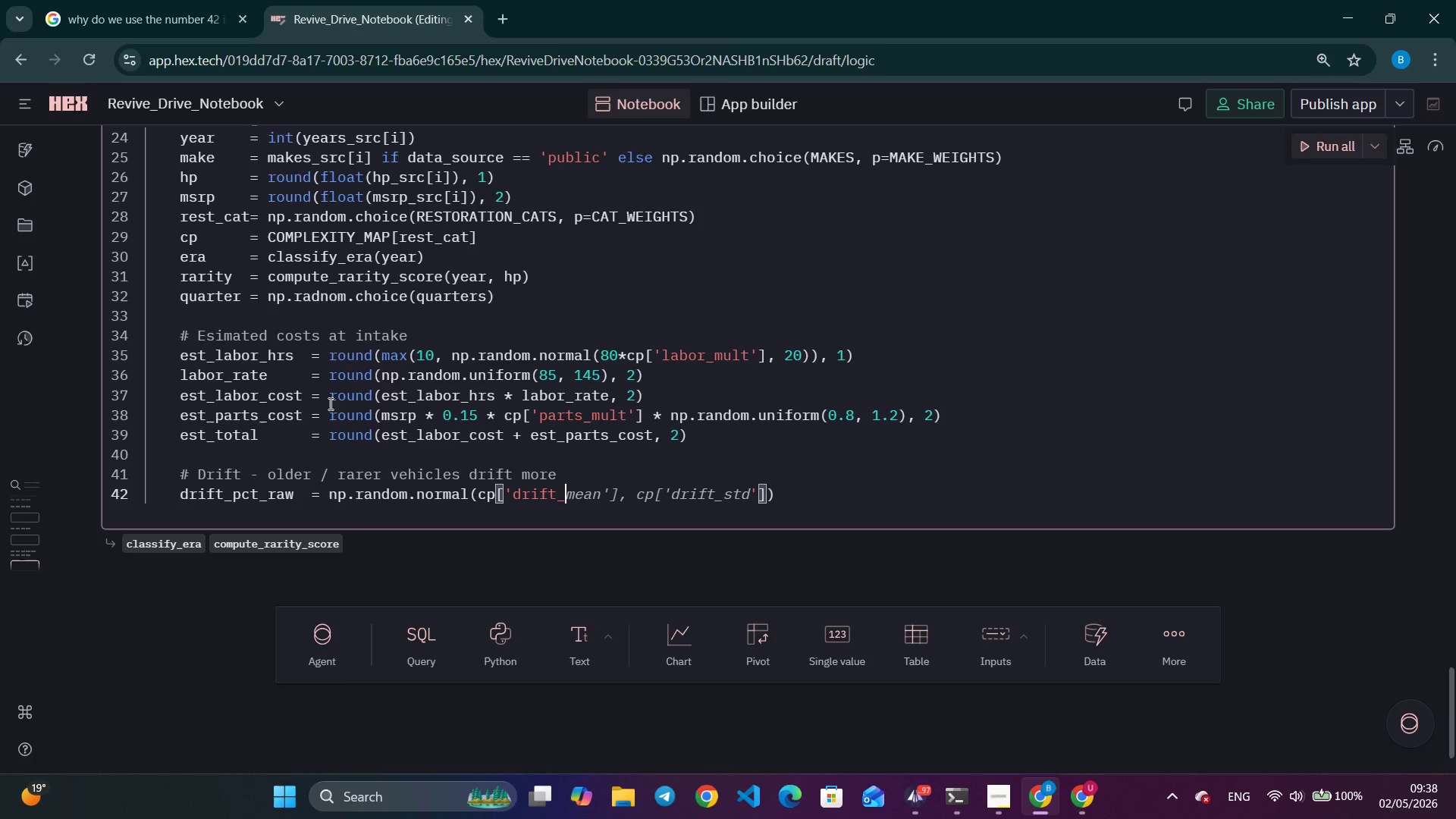 
hold_key(key=ShiftLeft, duration=0.41)
 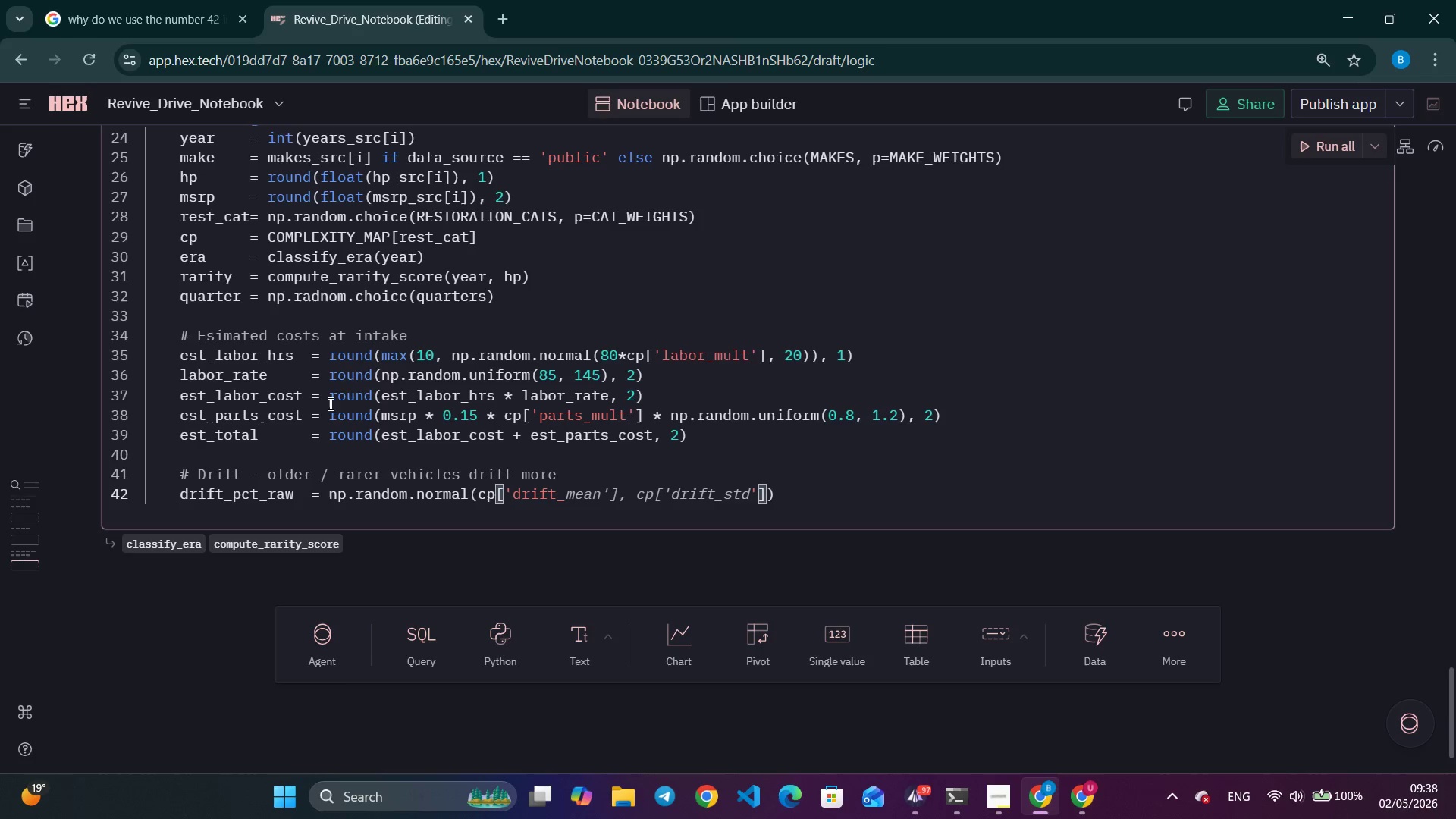 
type(mean)
 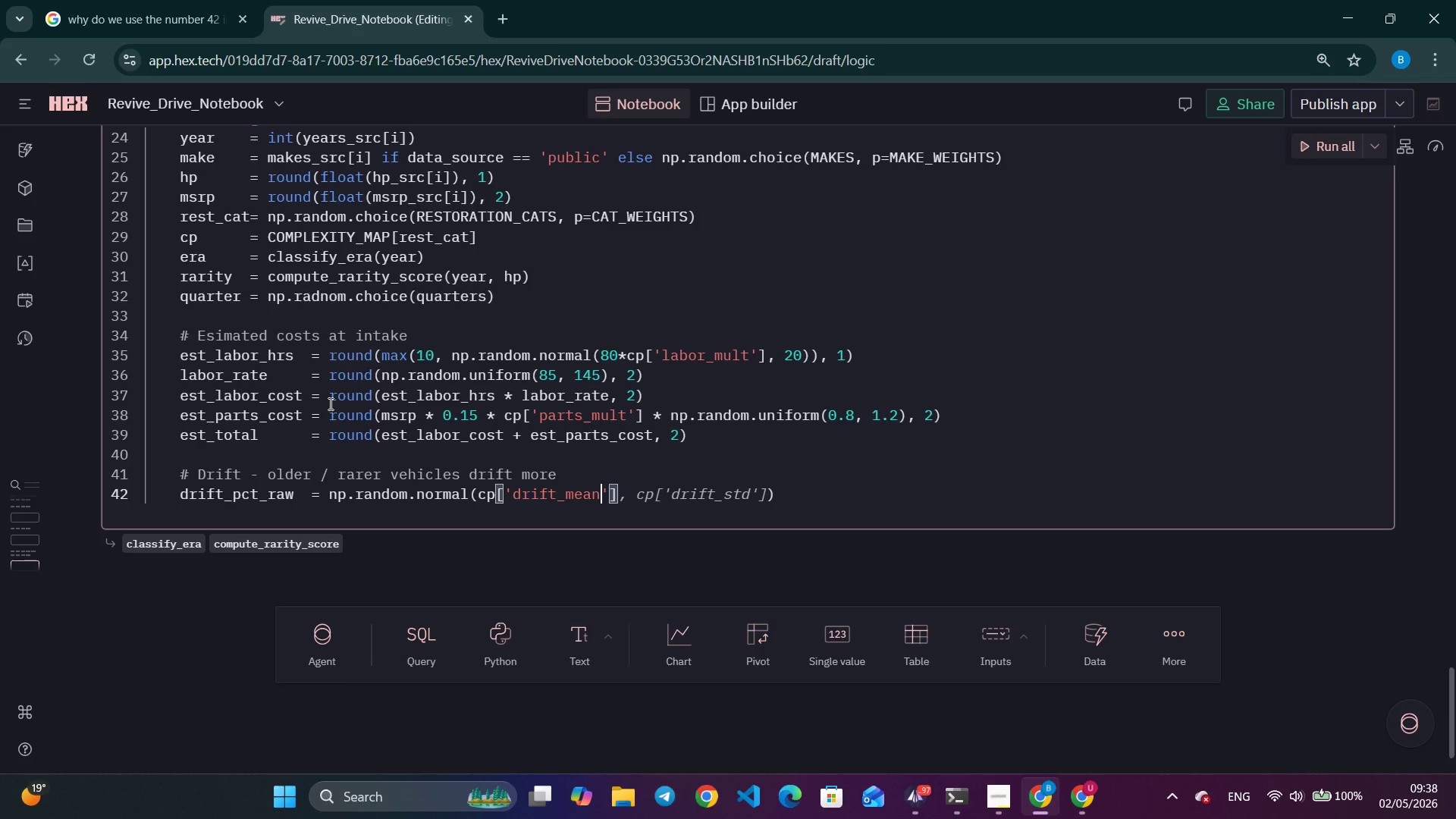 
key(ArrowRight)
 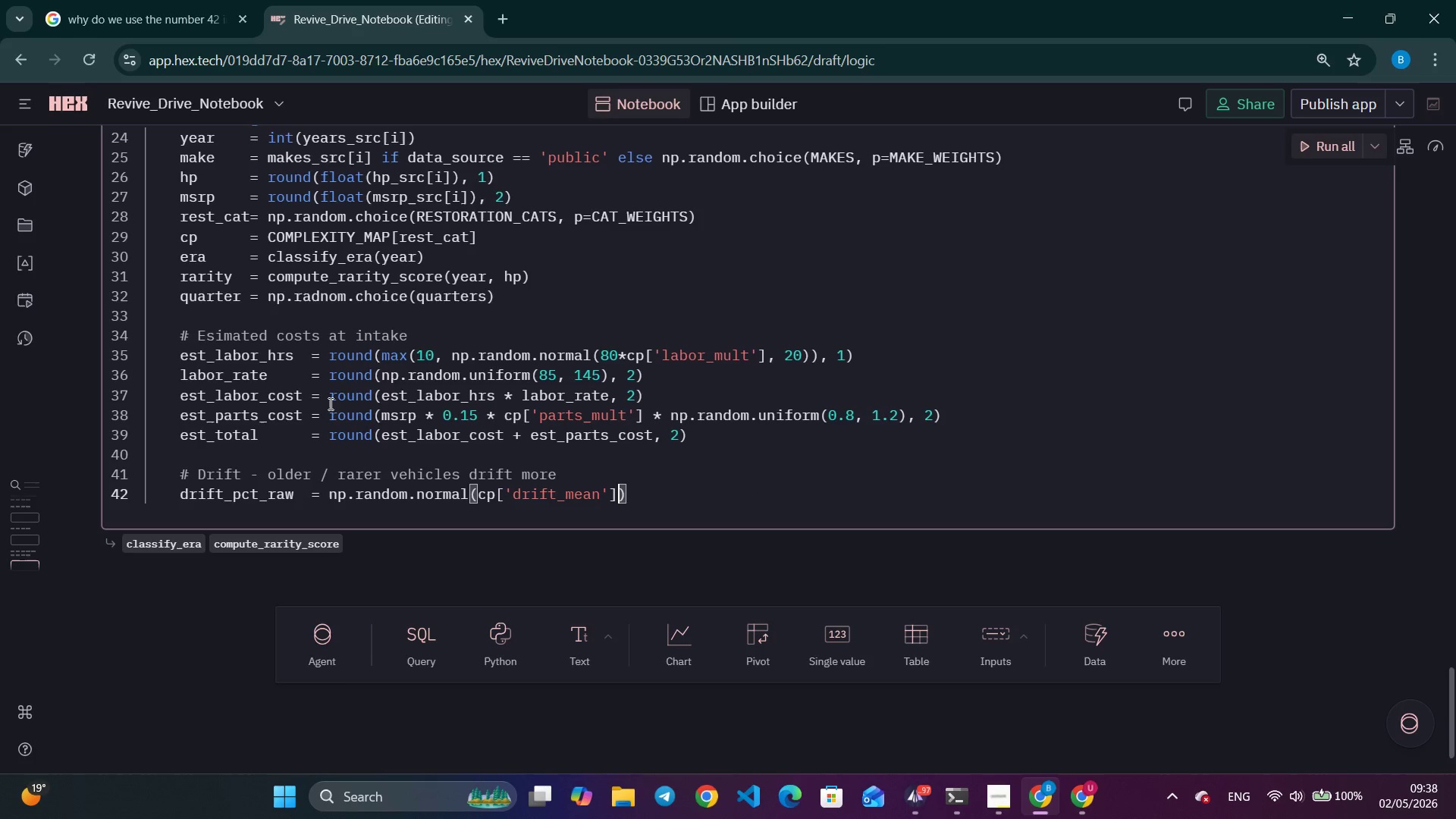 
key(ArrowRight)
 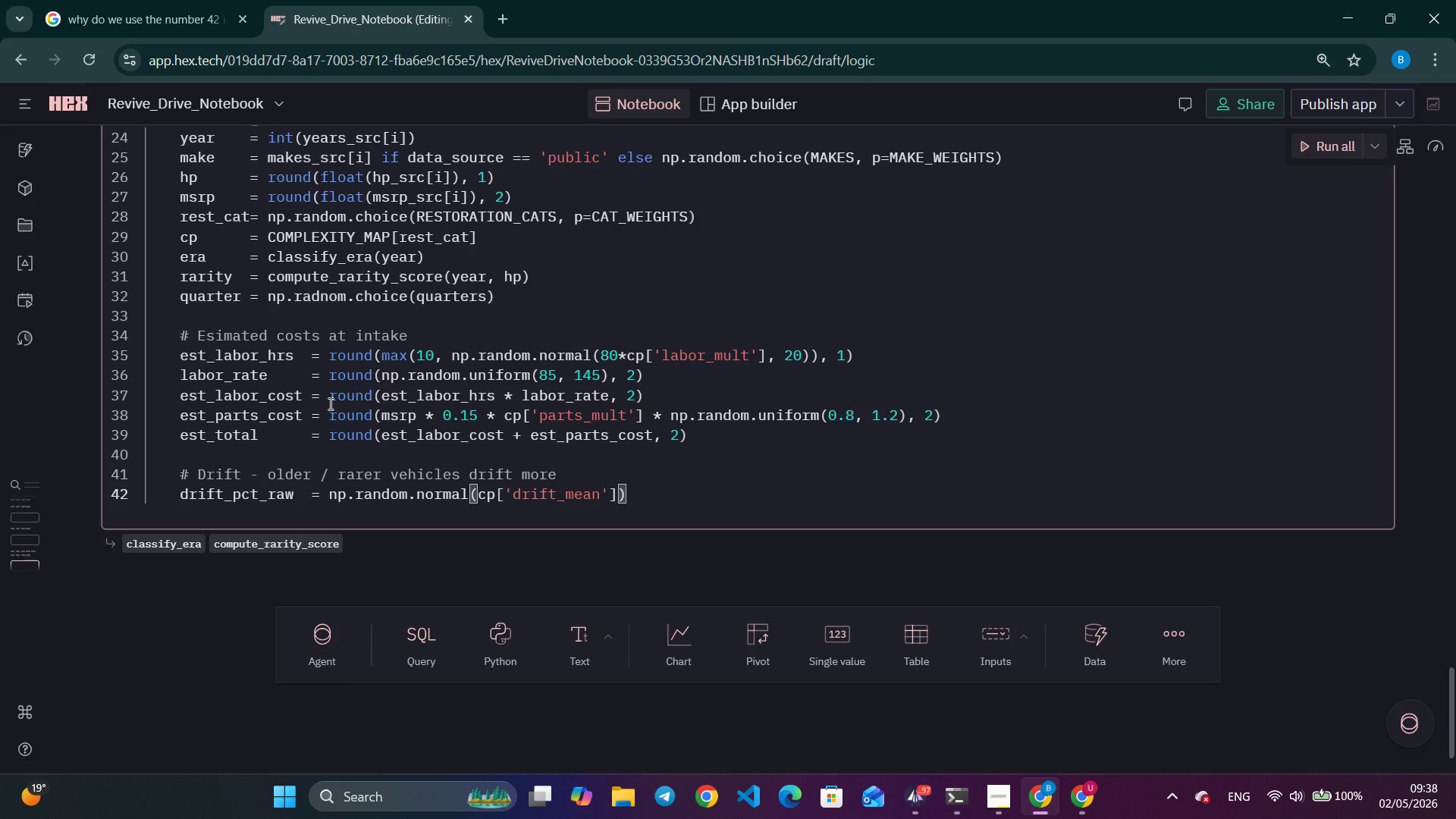 
type(, cp)
 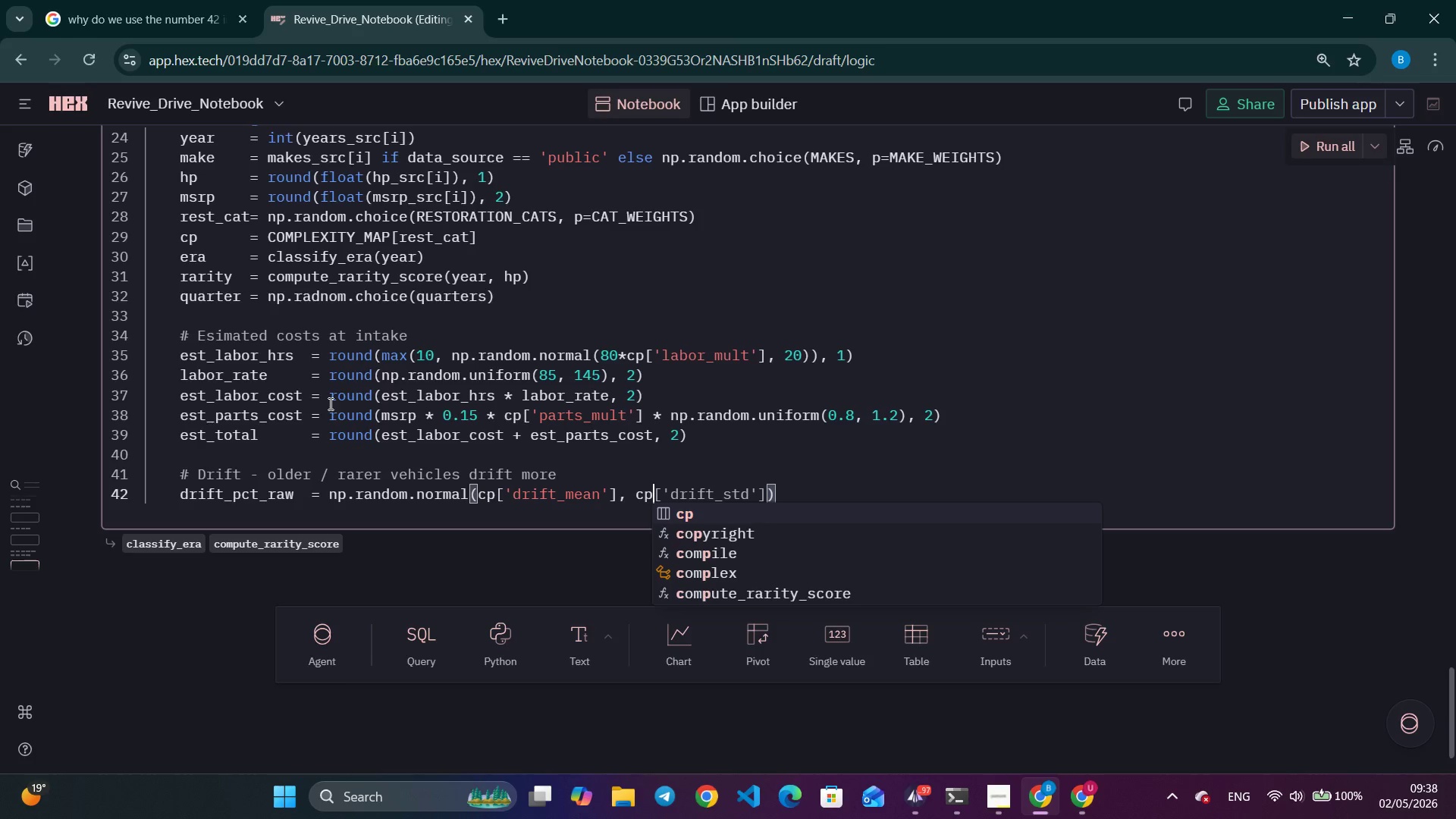 
wait(6.44)
 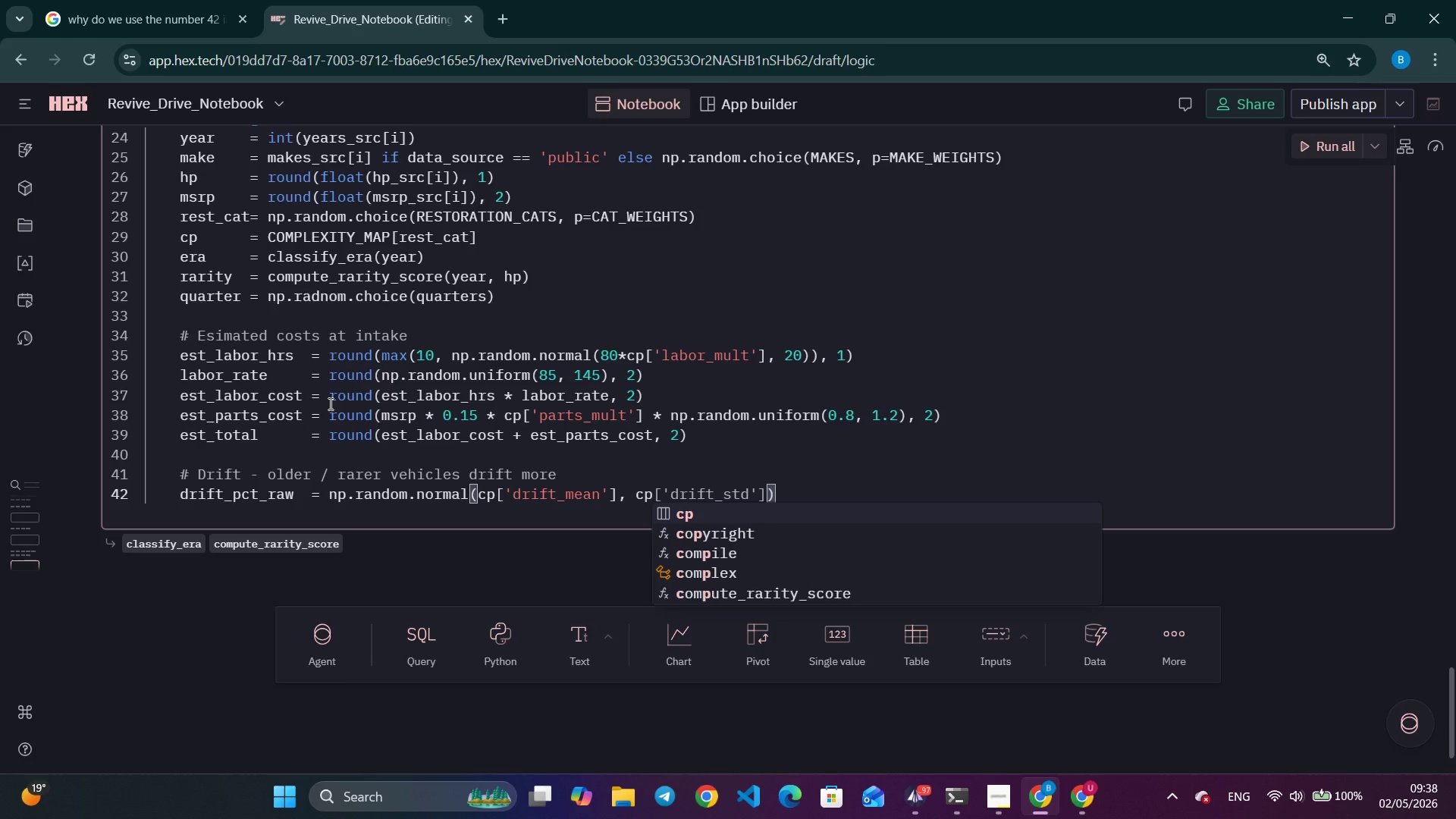 
key(BracketLeft)
 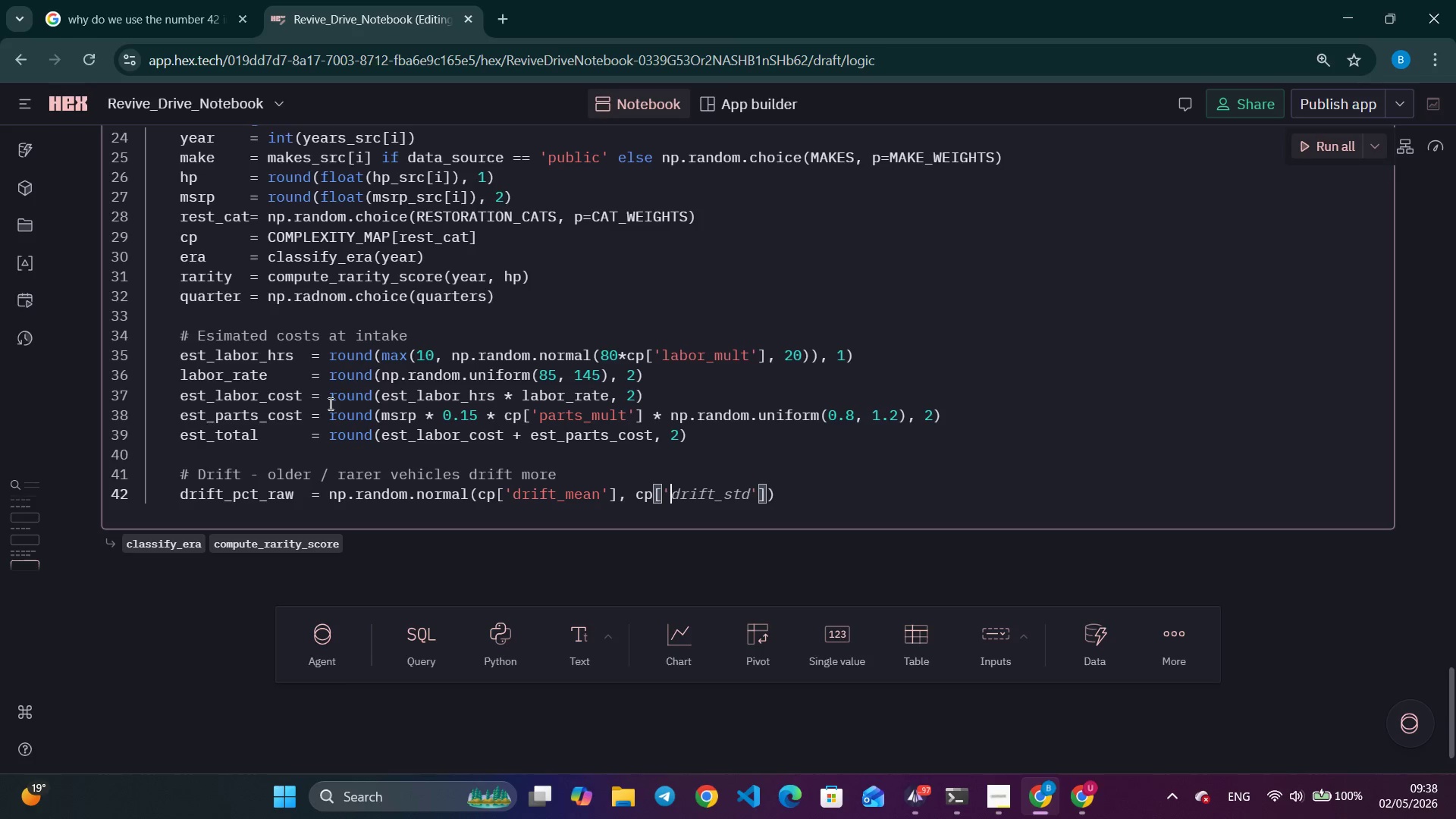 
key(Quote)
 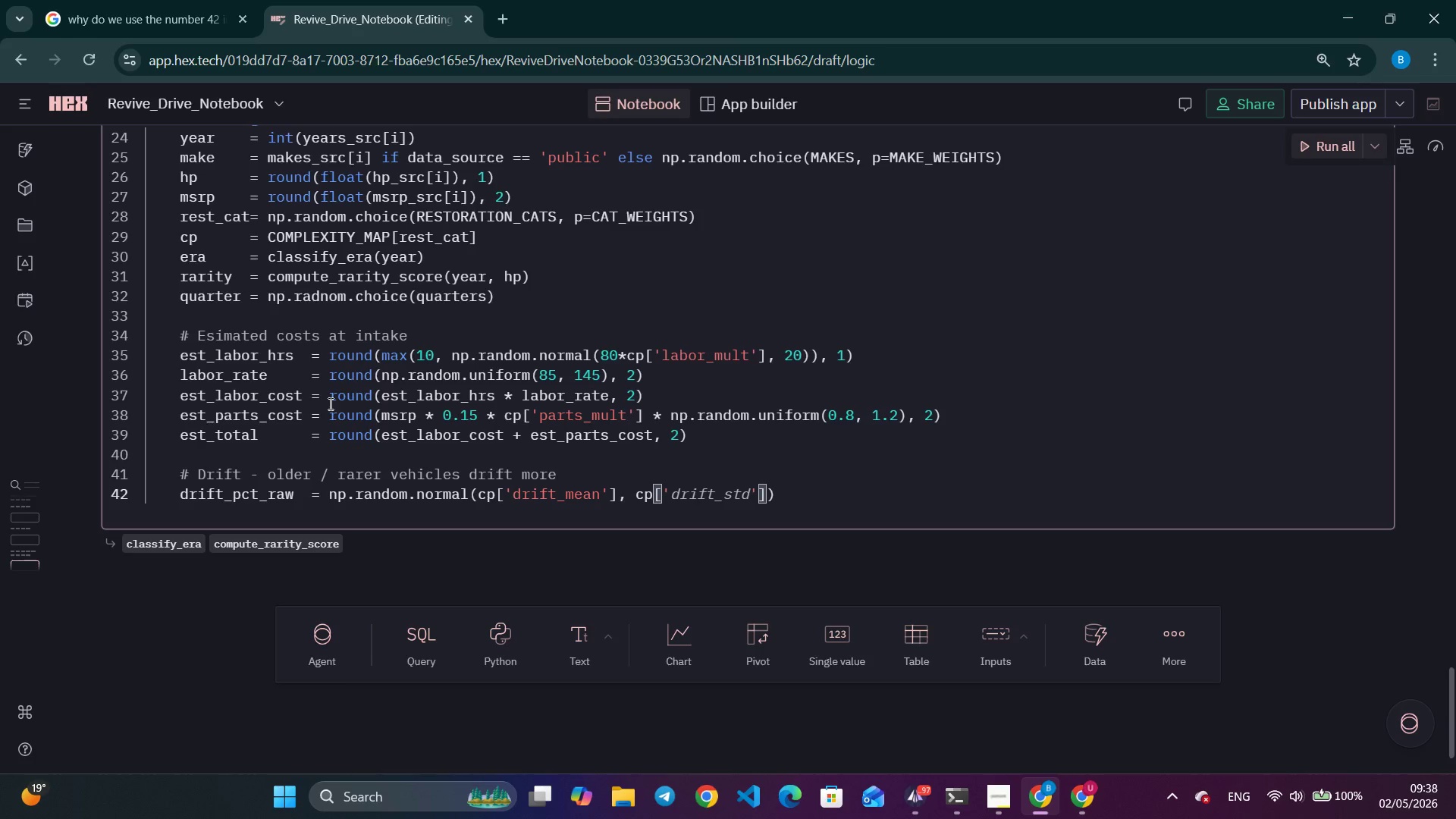 
key(Control+ArrowRight)
 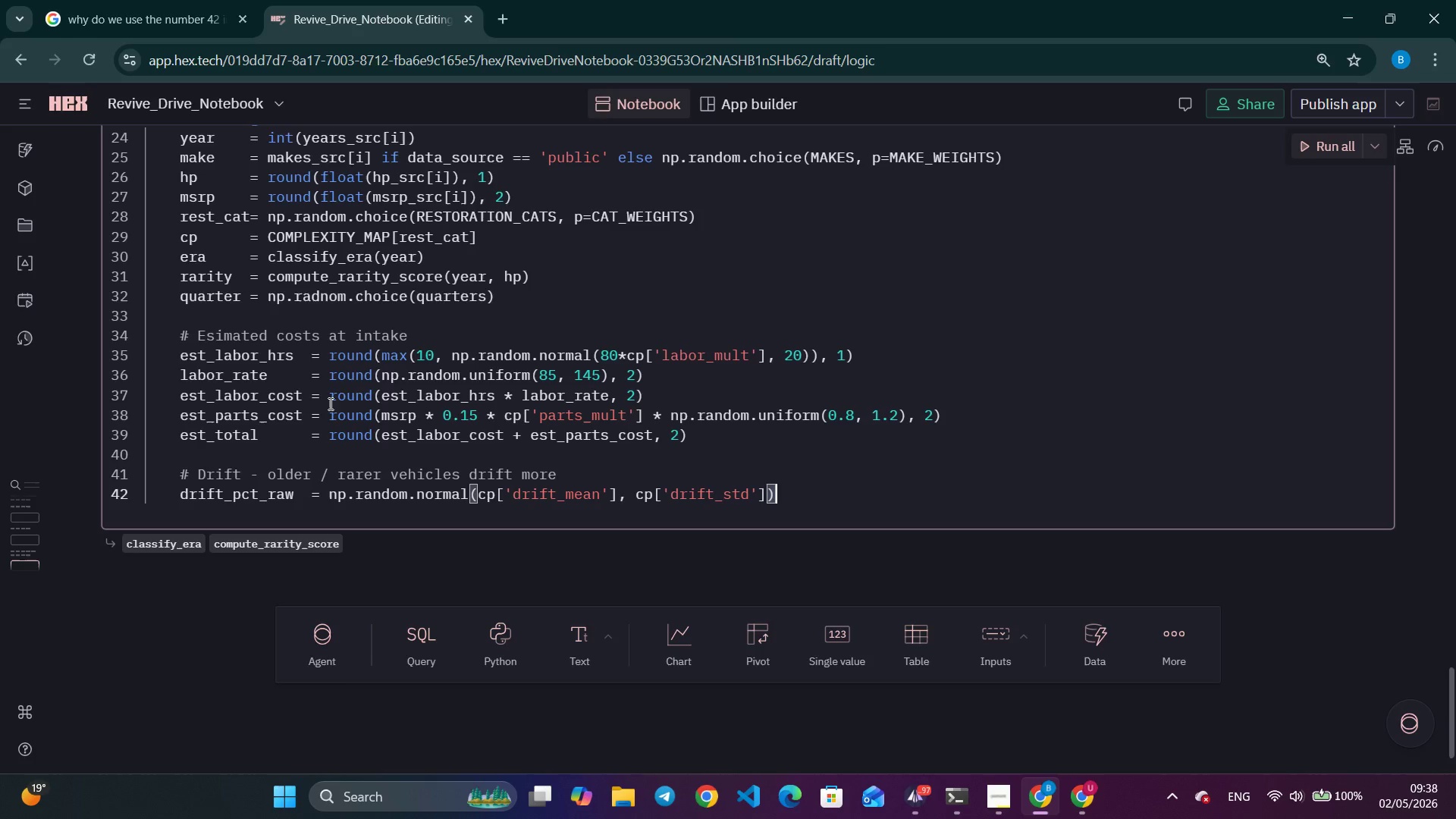 
key(Control+ArrowRight)
 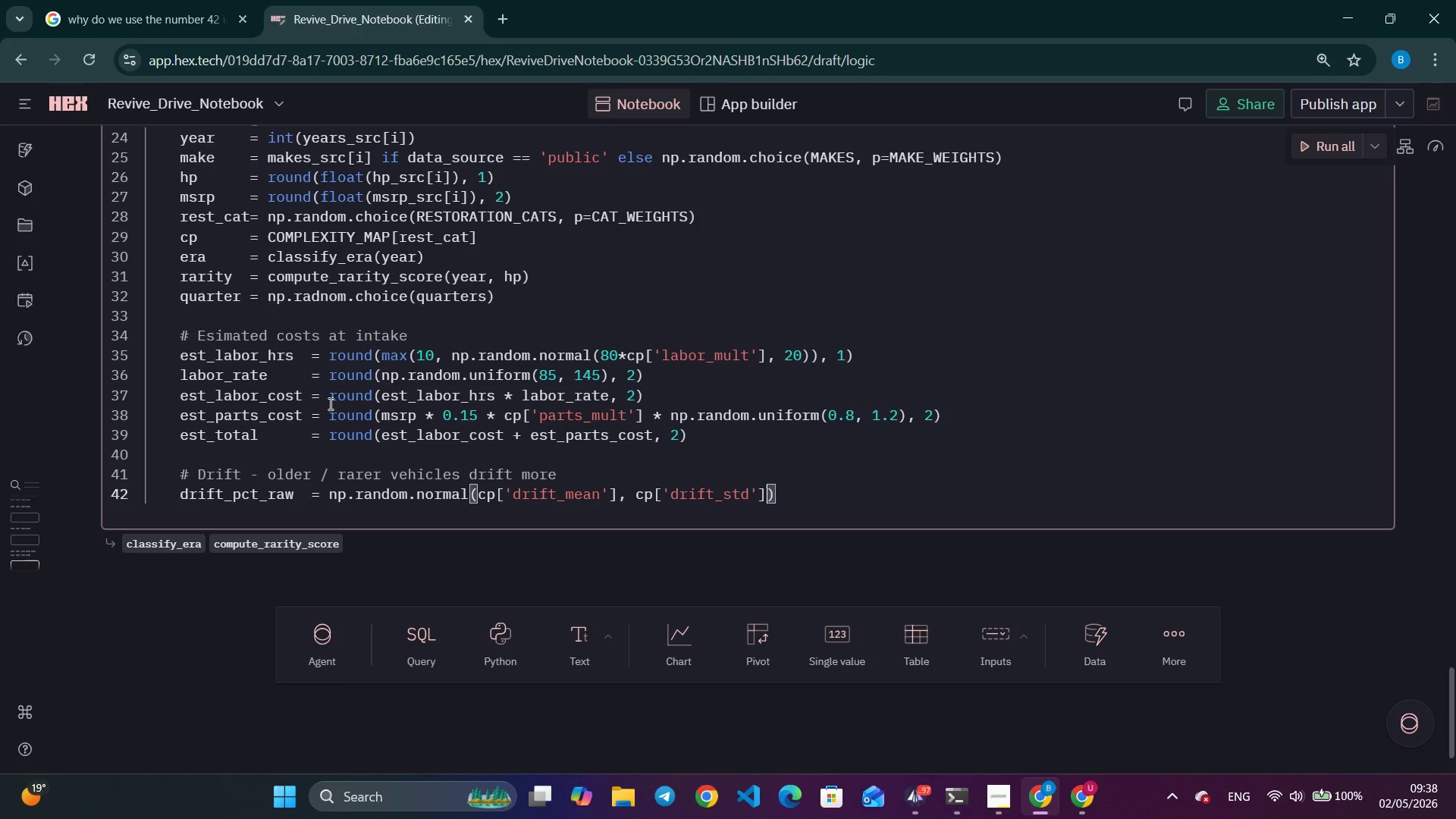 
key(ArrowLeft)
 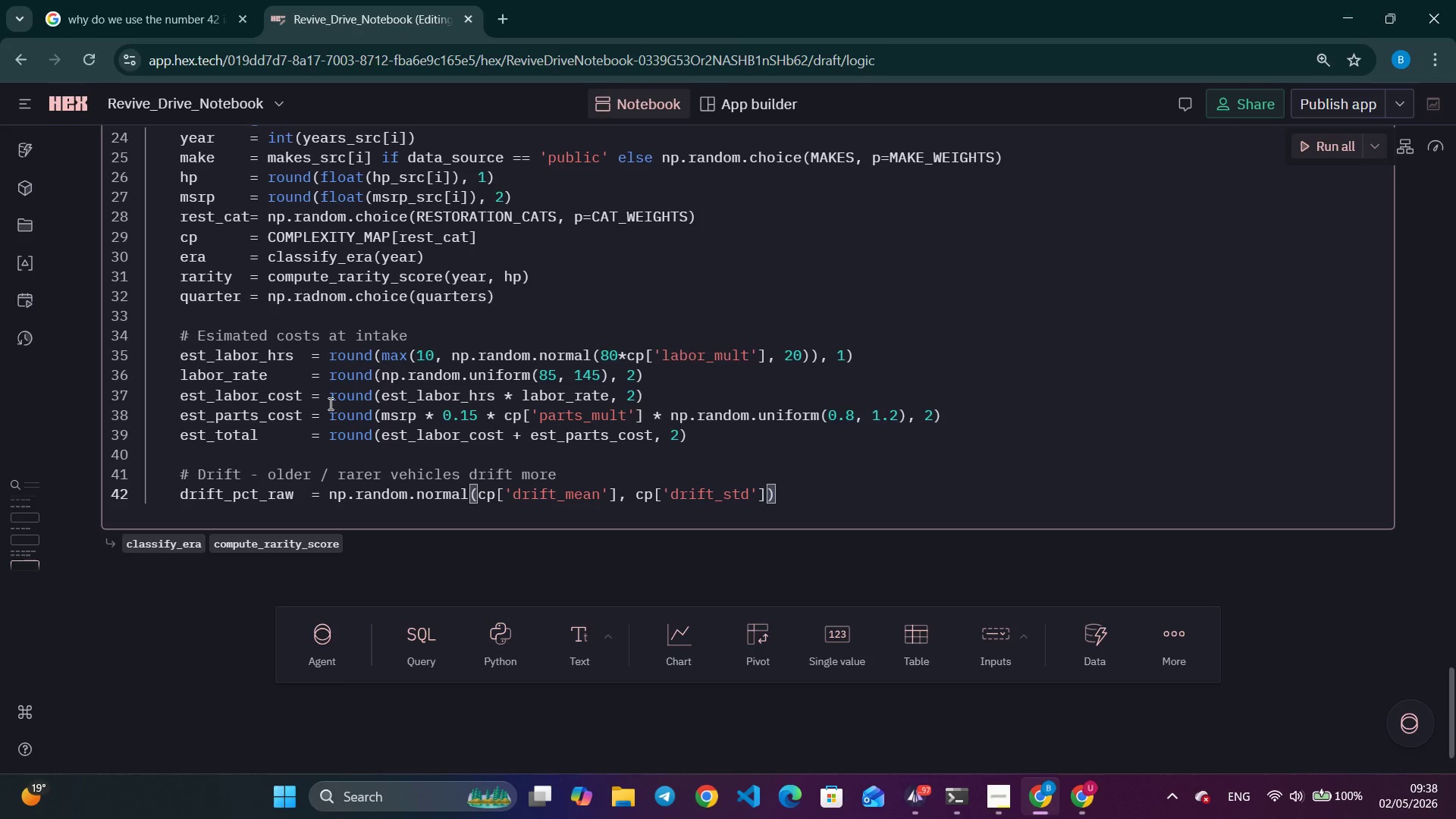 
key(ArrowRight)
 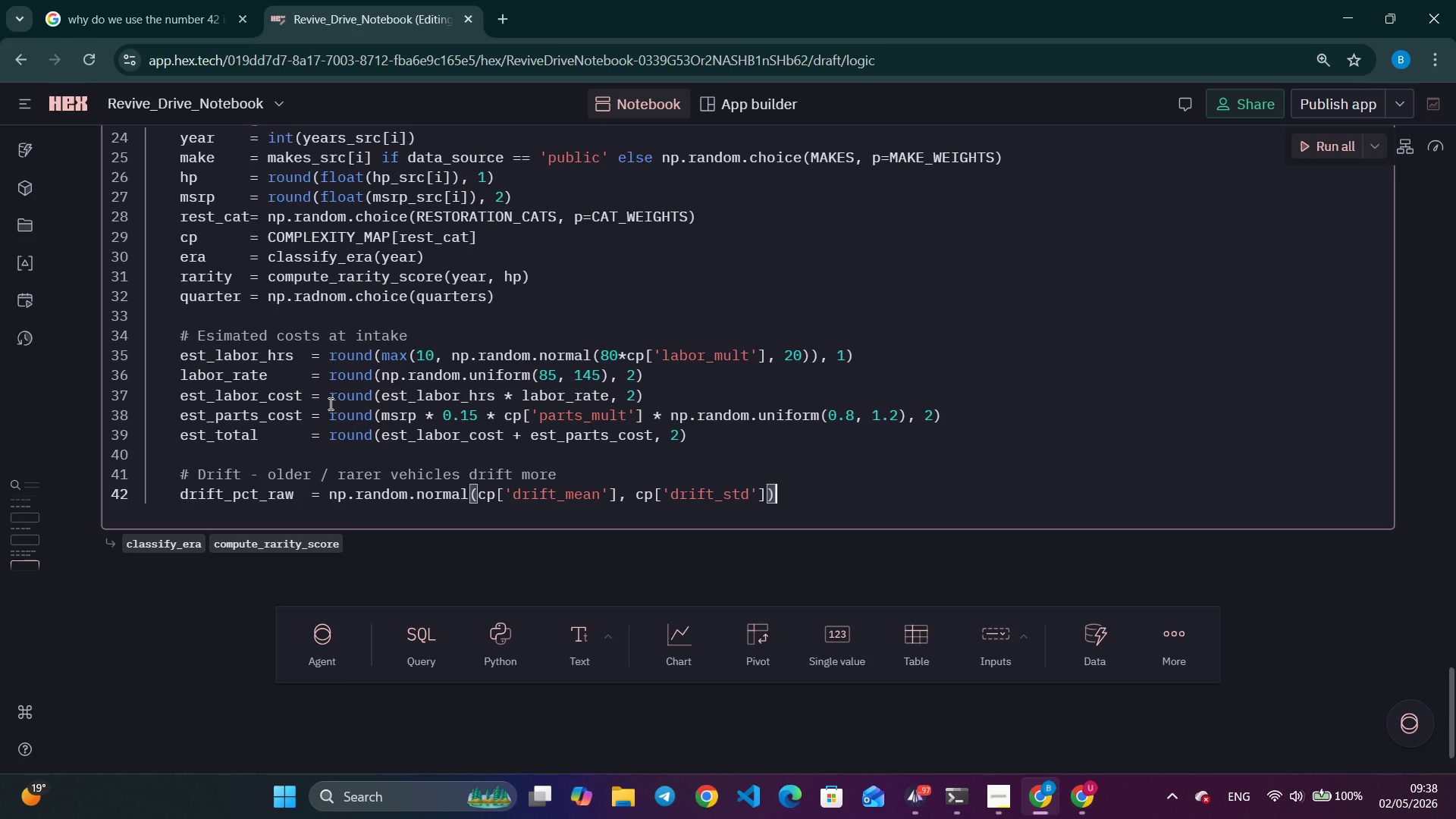 
key(ArrowRight)
 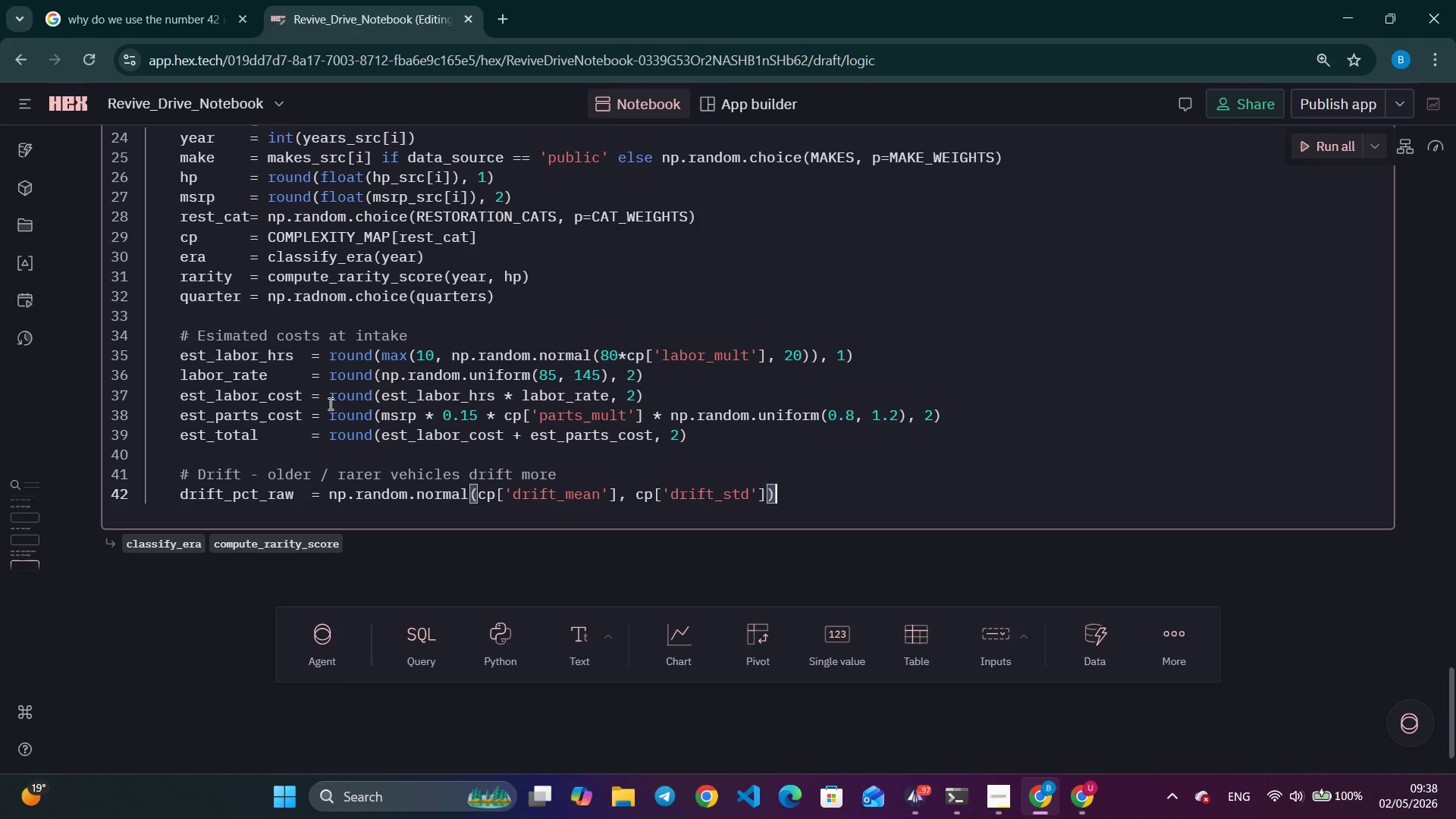 
type( * (1 + rarrit)
key(Backspace)
key(Backspace)
key(Backspace)
type(iry)
key(Backspace)
key(Backspace)
type(ty * 0.5)
 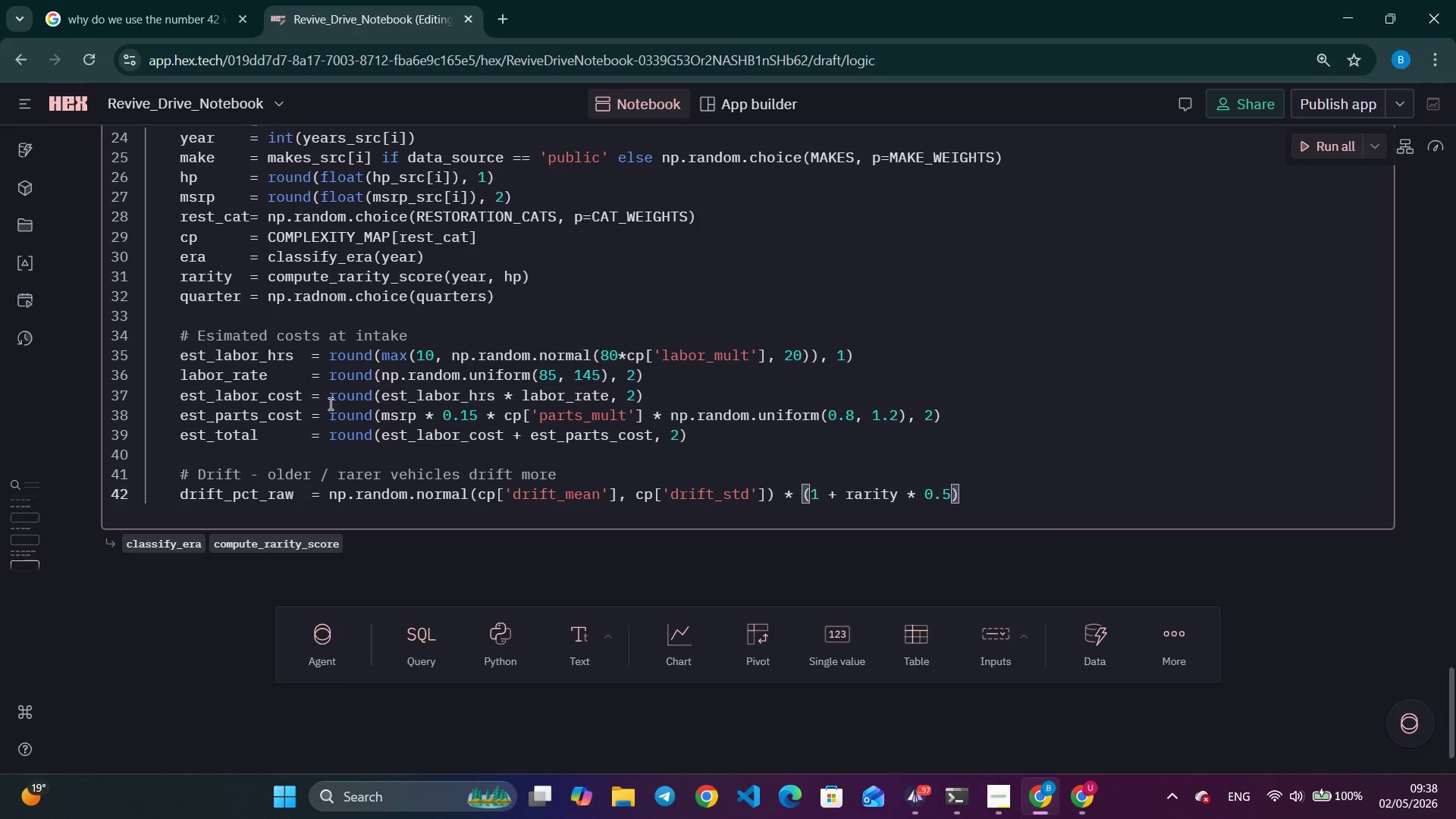 
key(ArrowRight)
 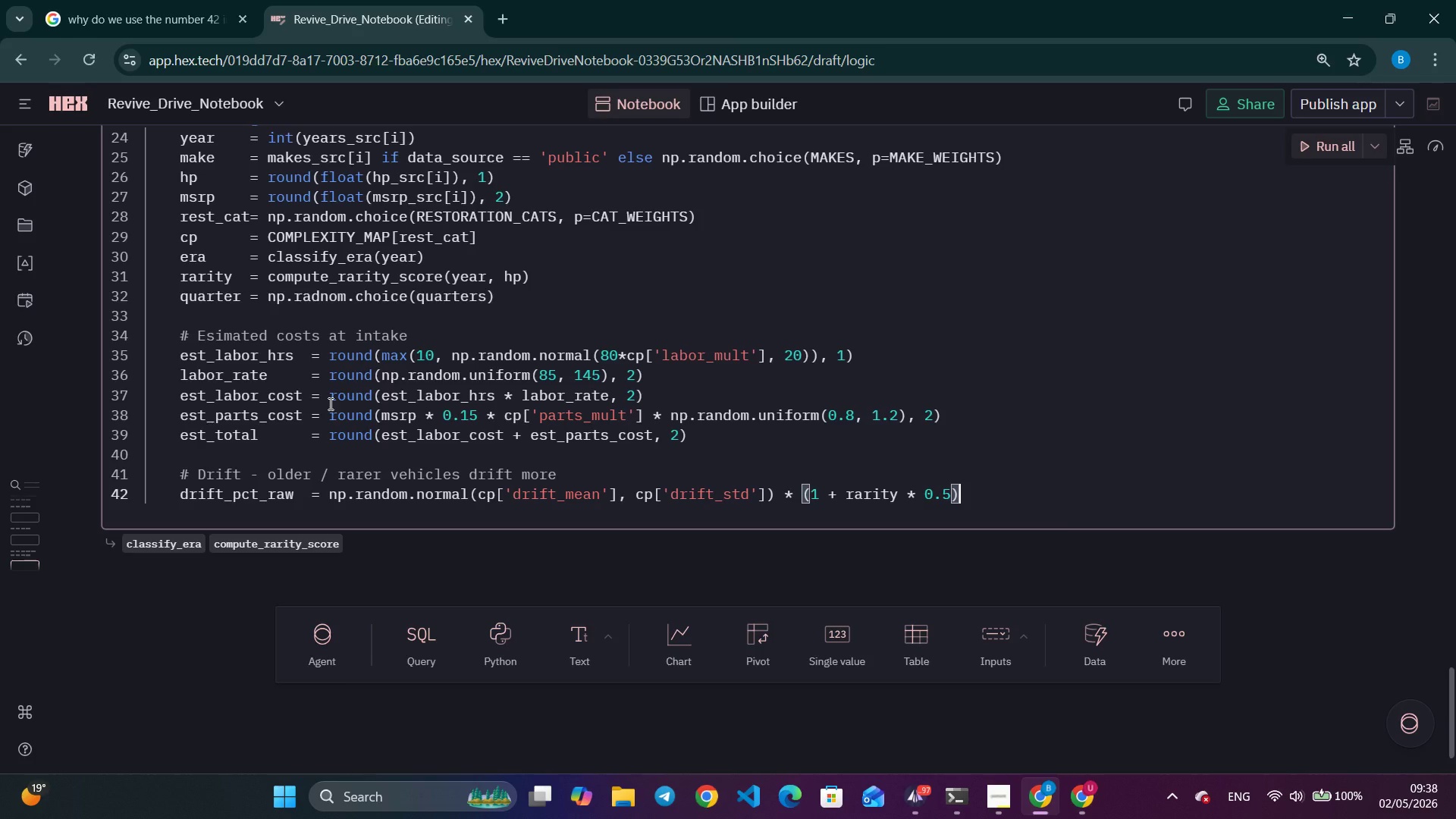 
key(Enter)
 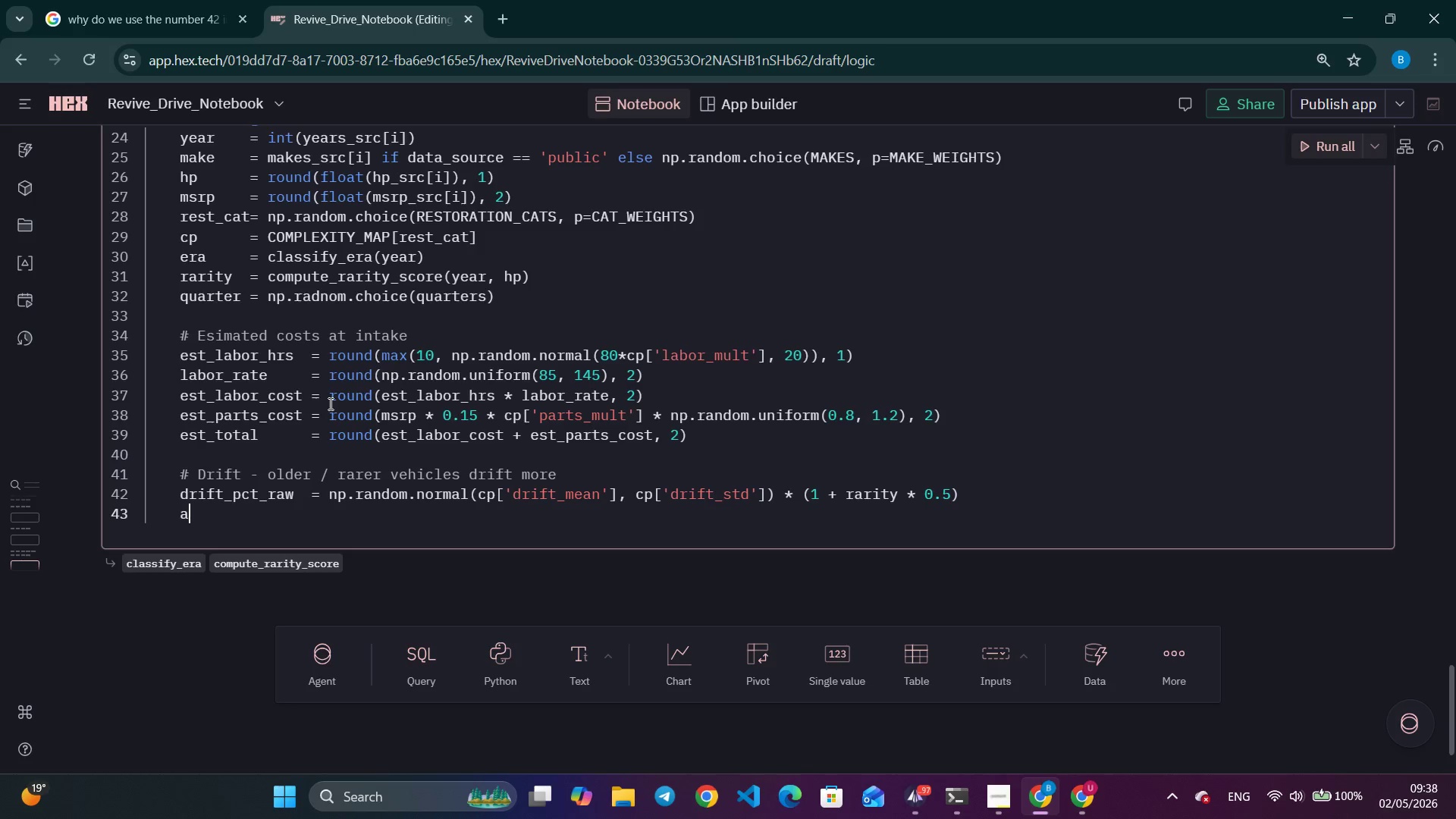 
type(actual_labor_hrs)
 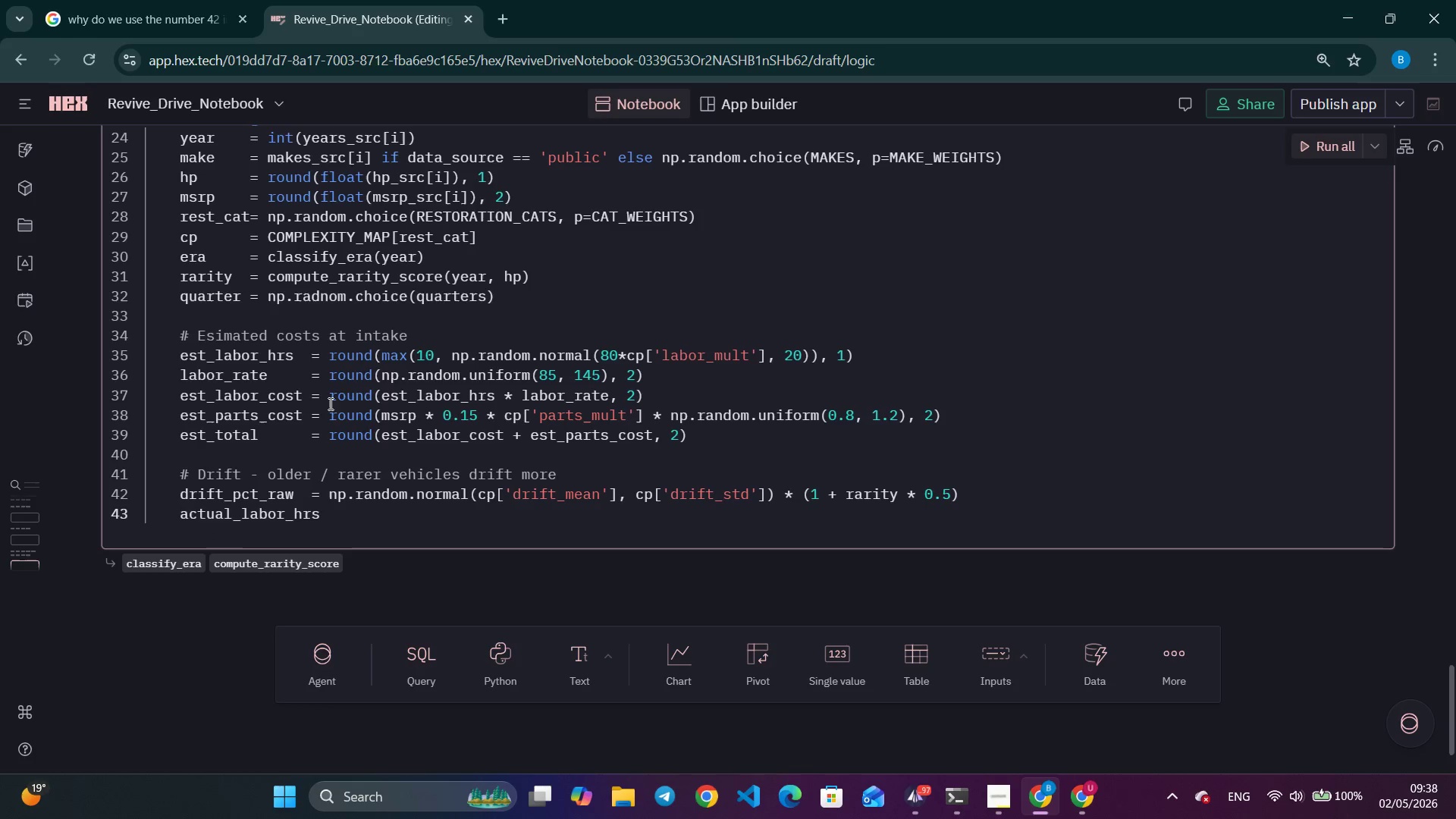 
wait(11.52)
 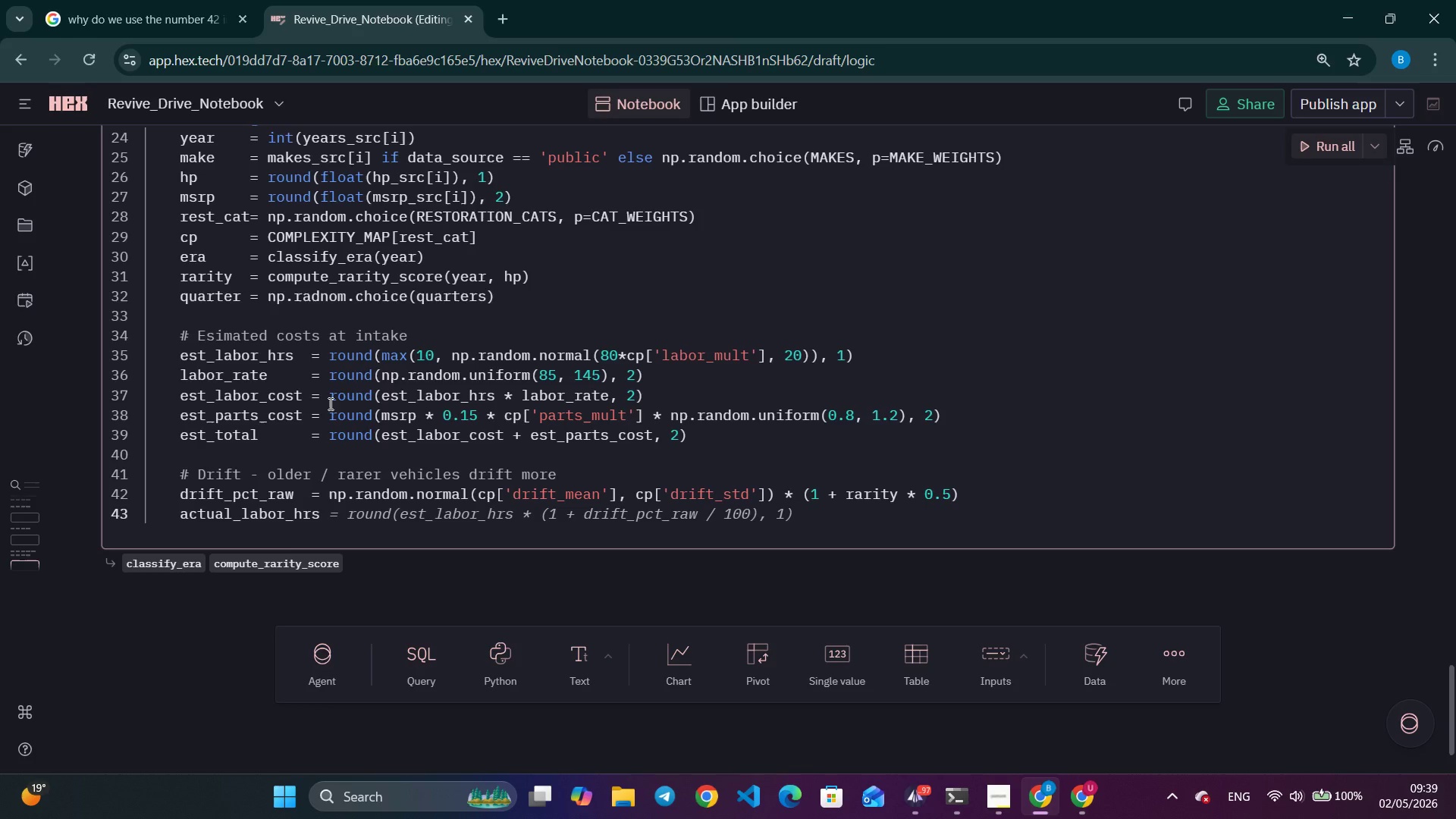 
left_click([311, 492])
 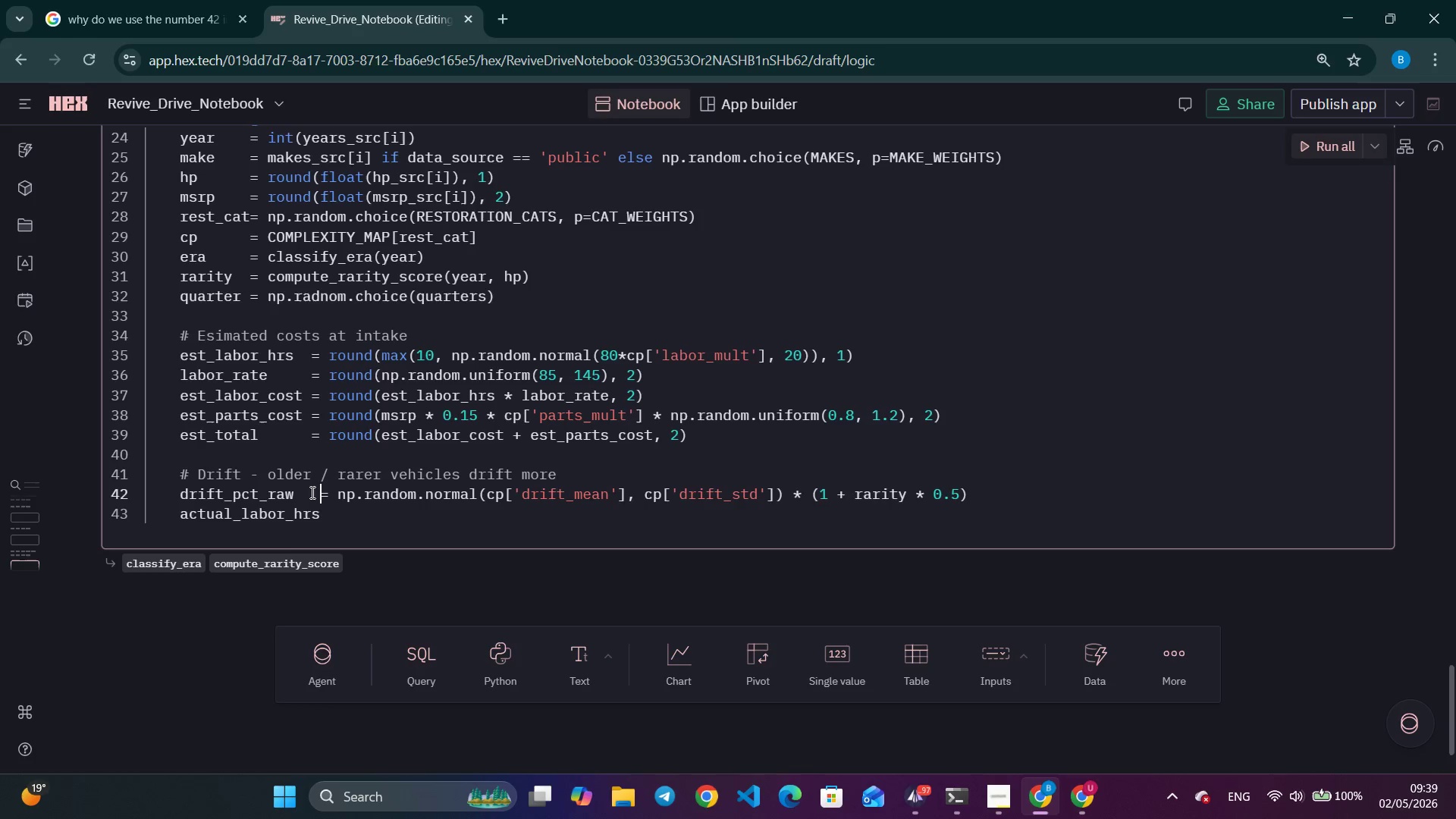 
key(Space)
 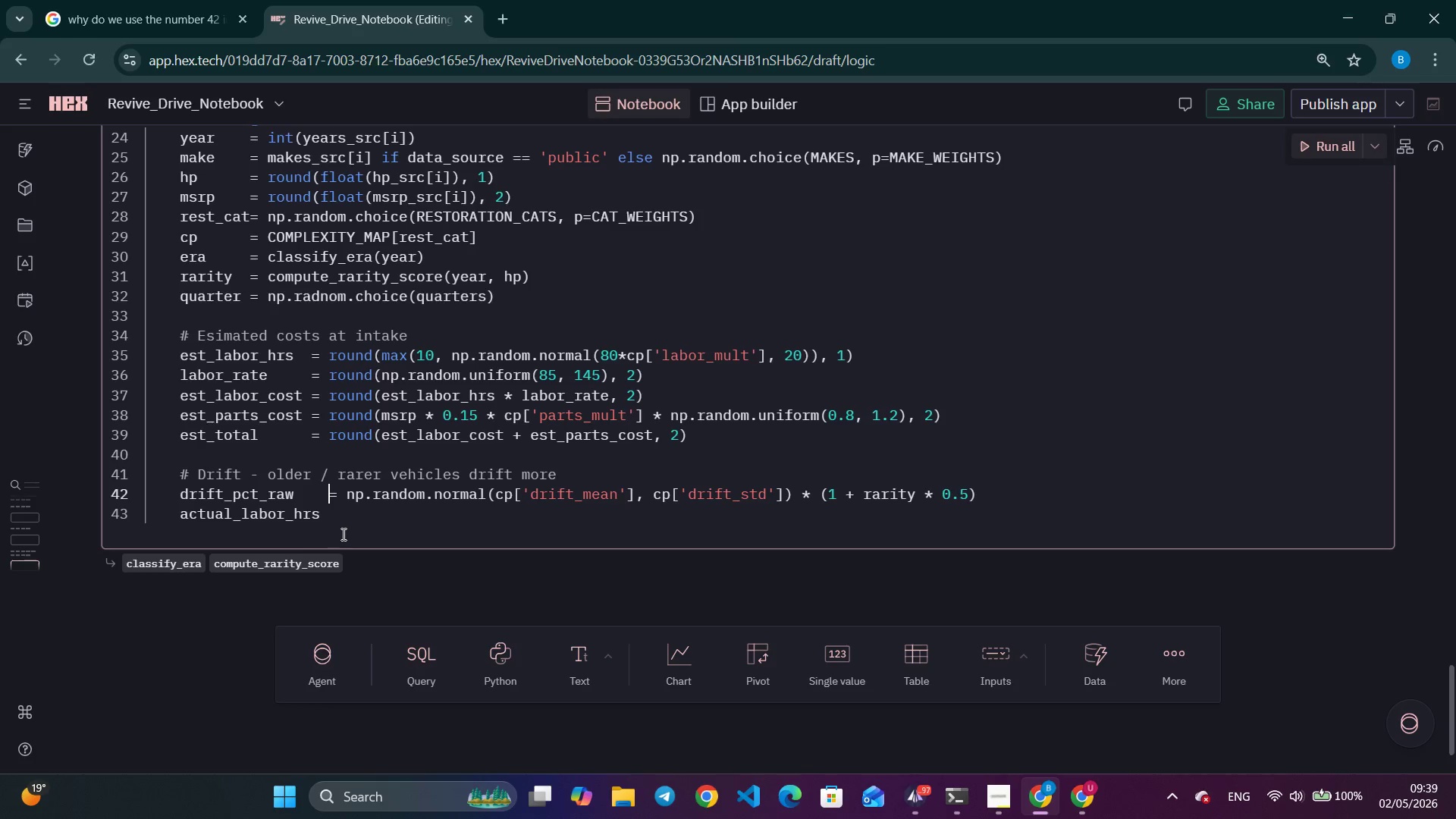 
key(Space)
 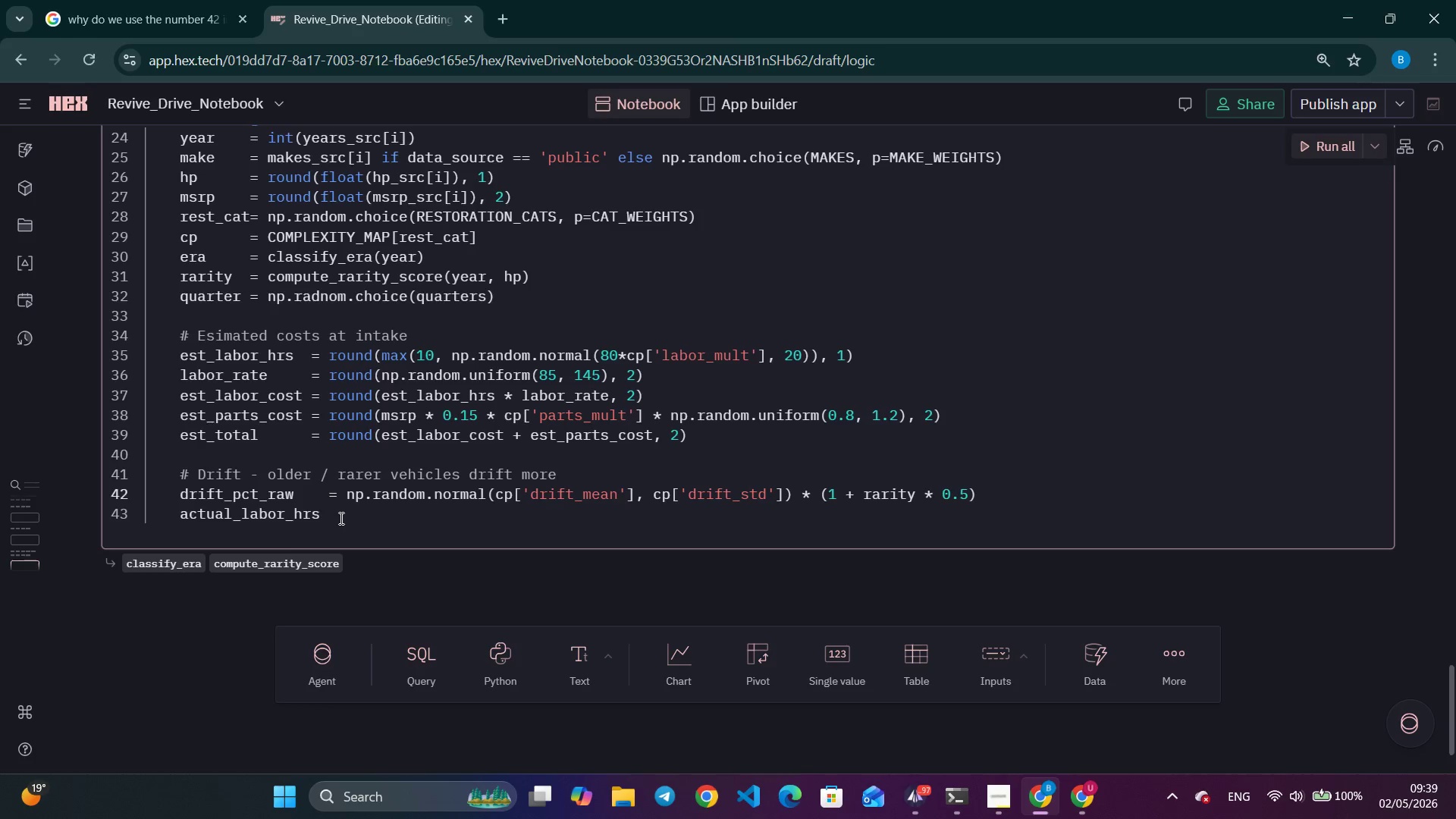 
left_click([340, 518])
 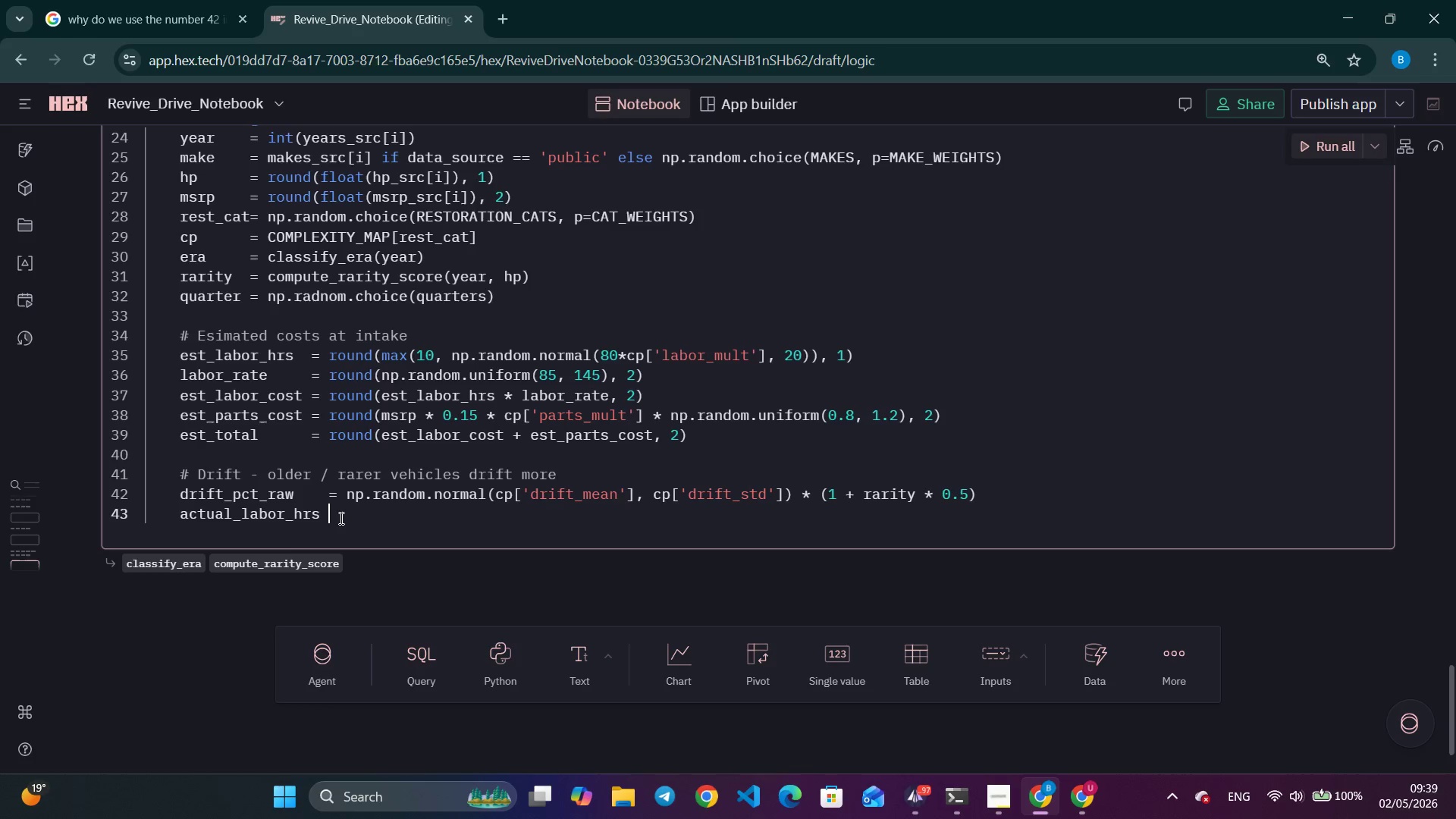 
key(Space)
 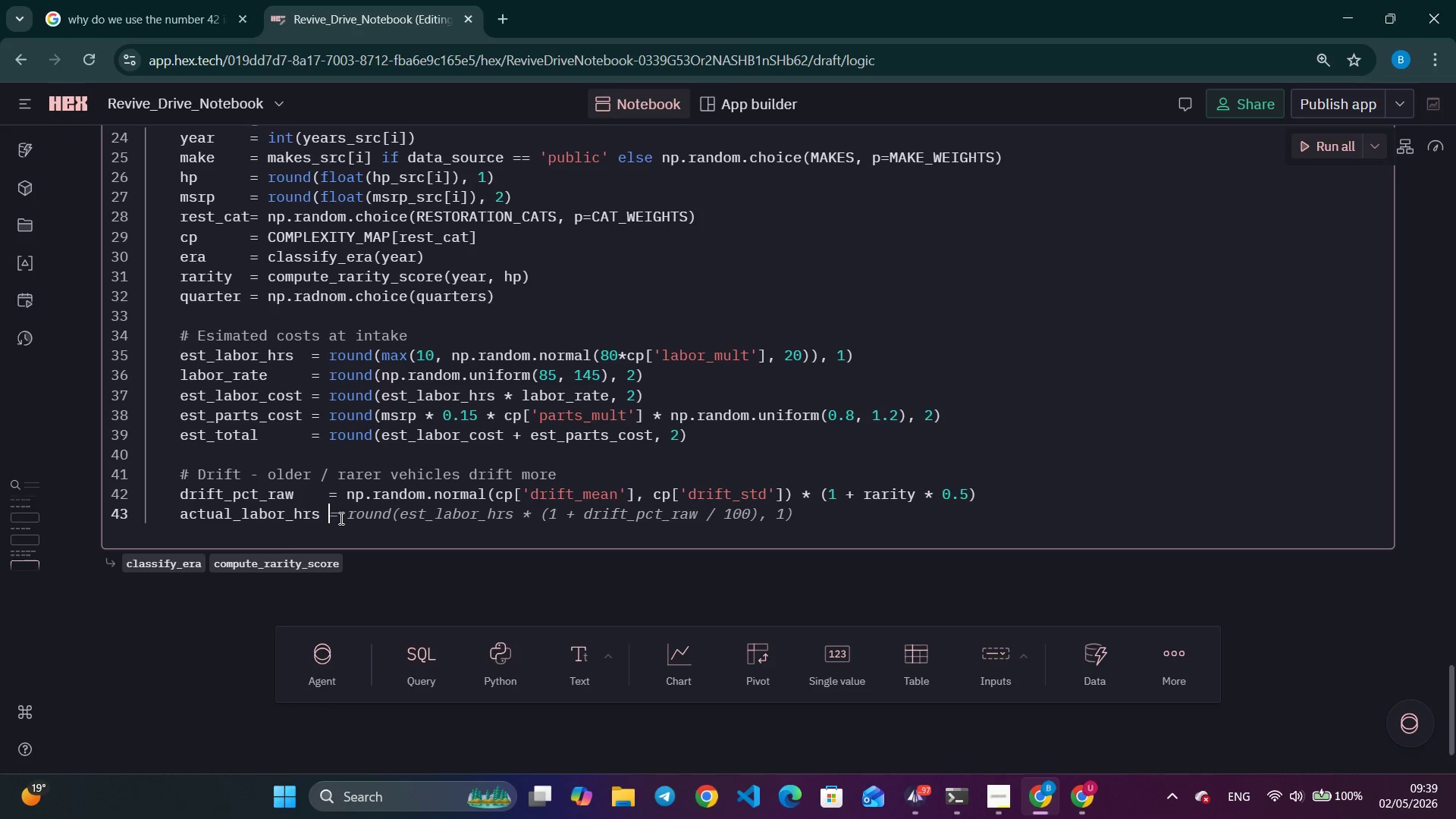 
key(Equal)
 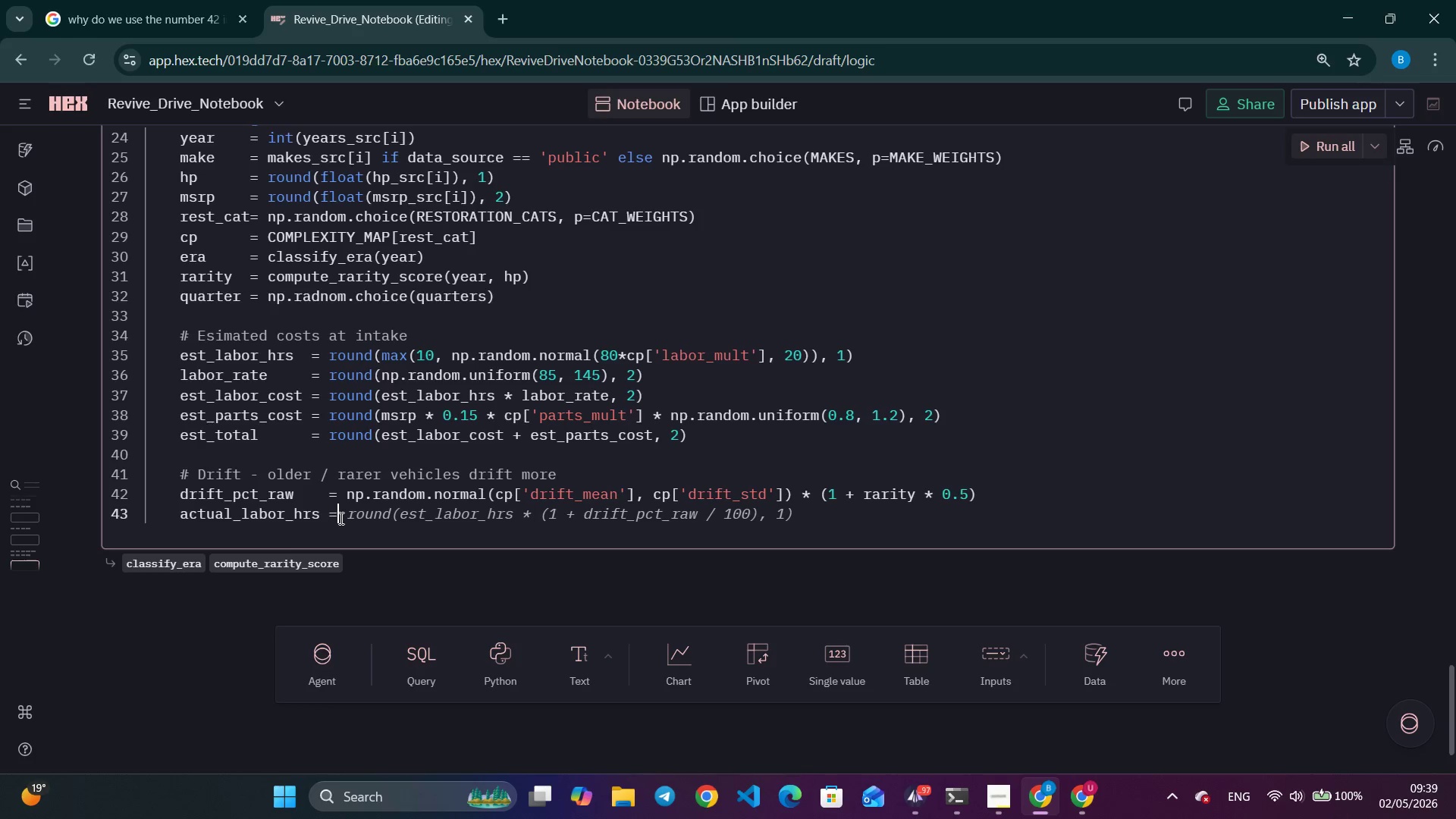 
wait(10.8)
 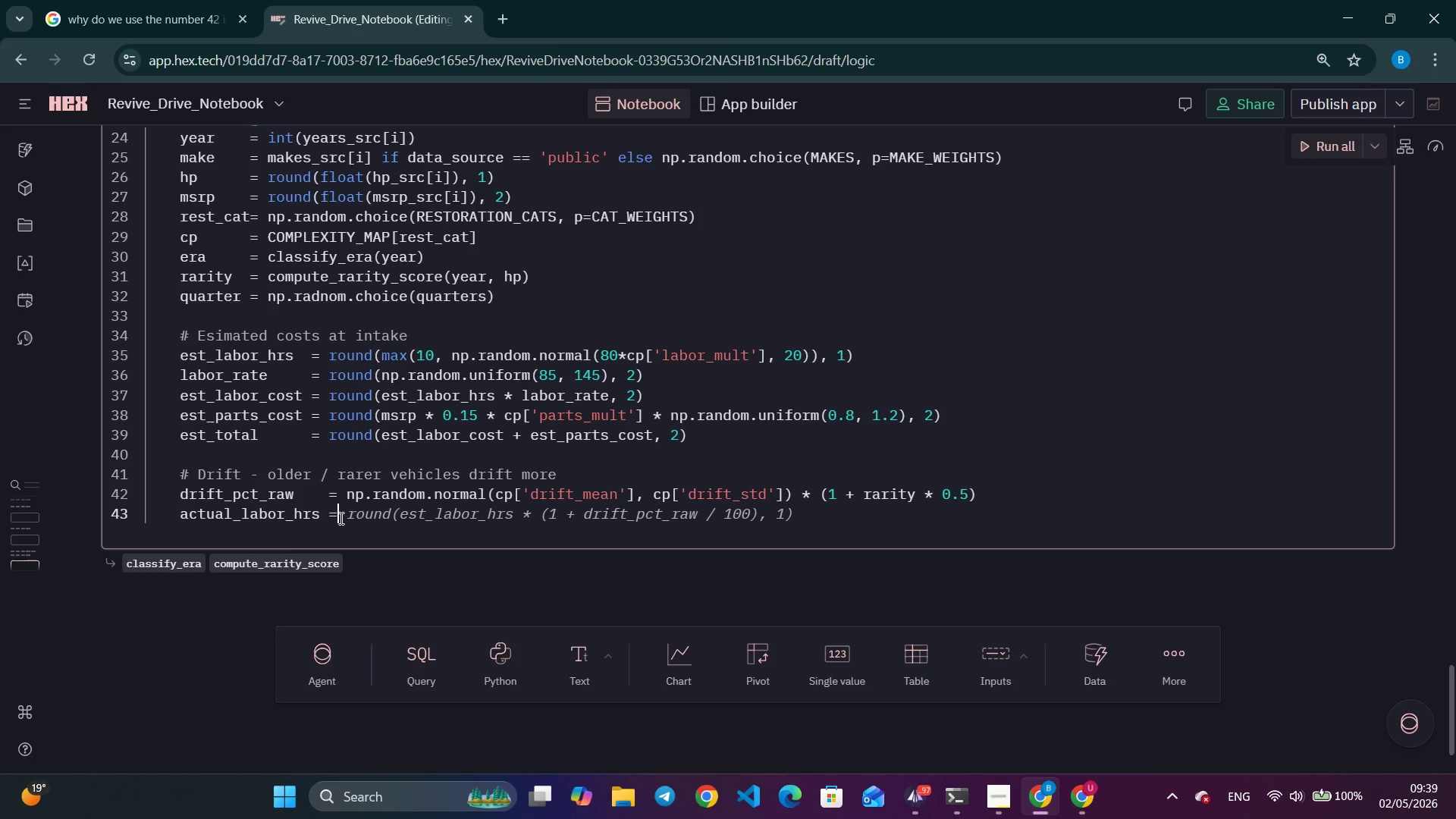 
type( round(est_labor)
 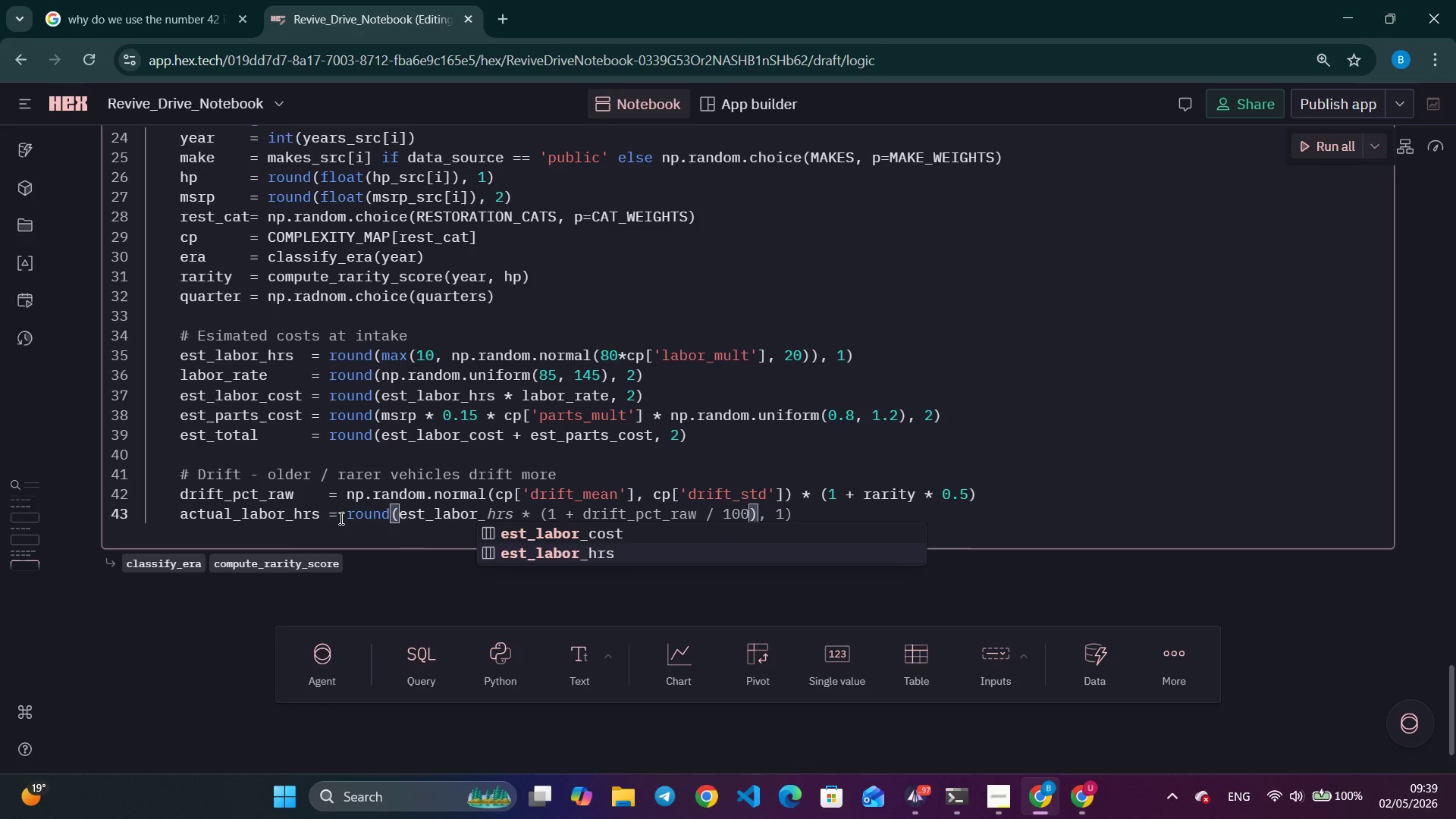 
key(Control+ArrowRight)
 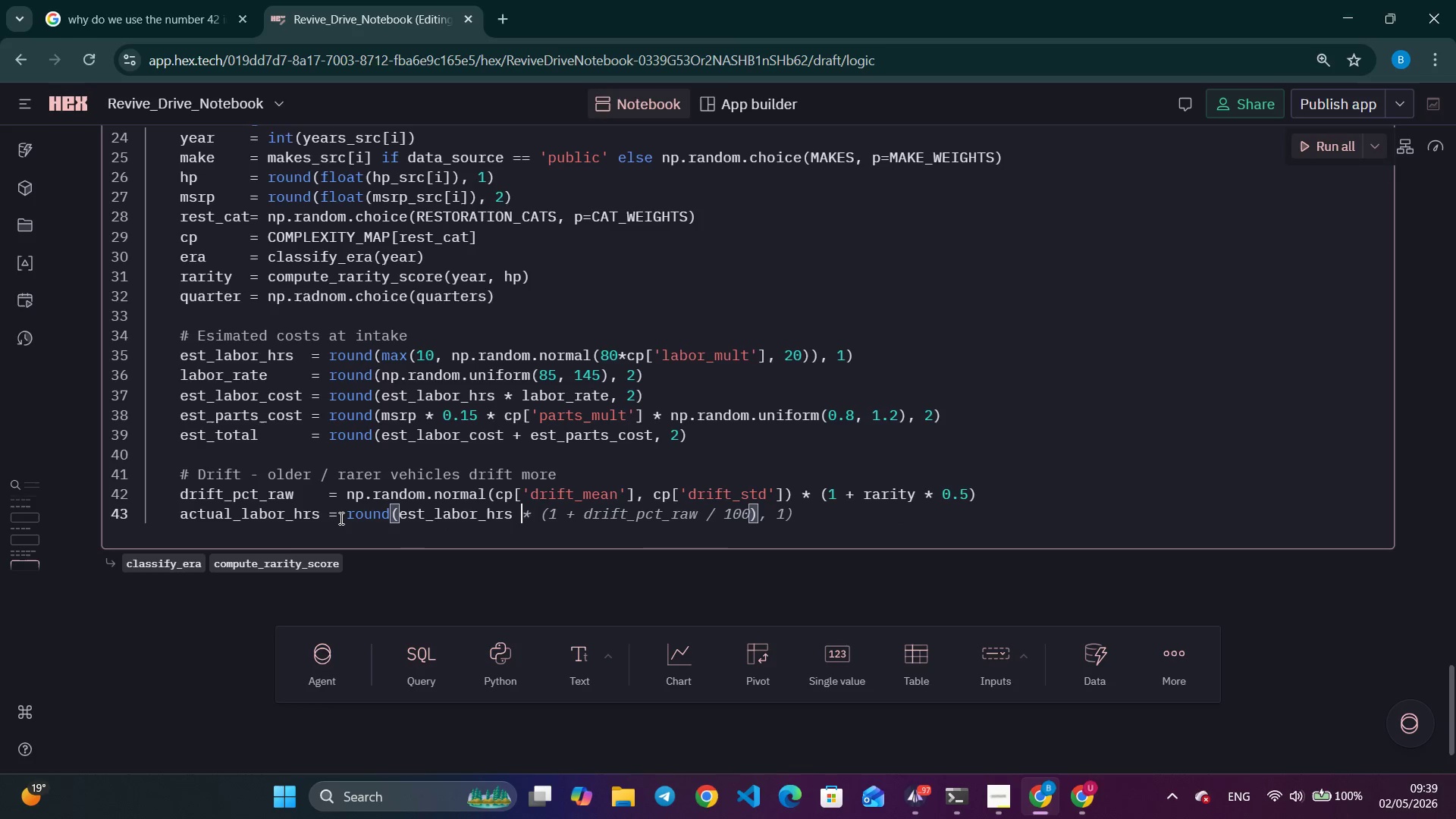 
key(Control+ArrowRight)
 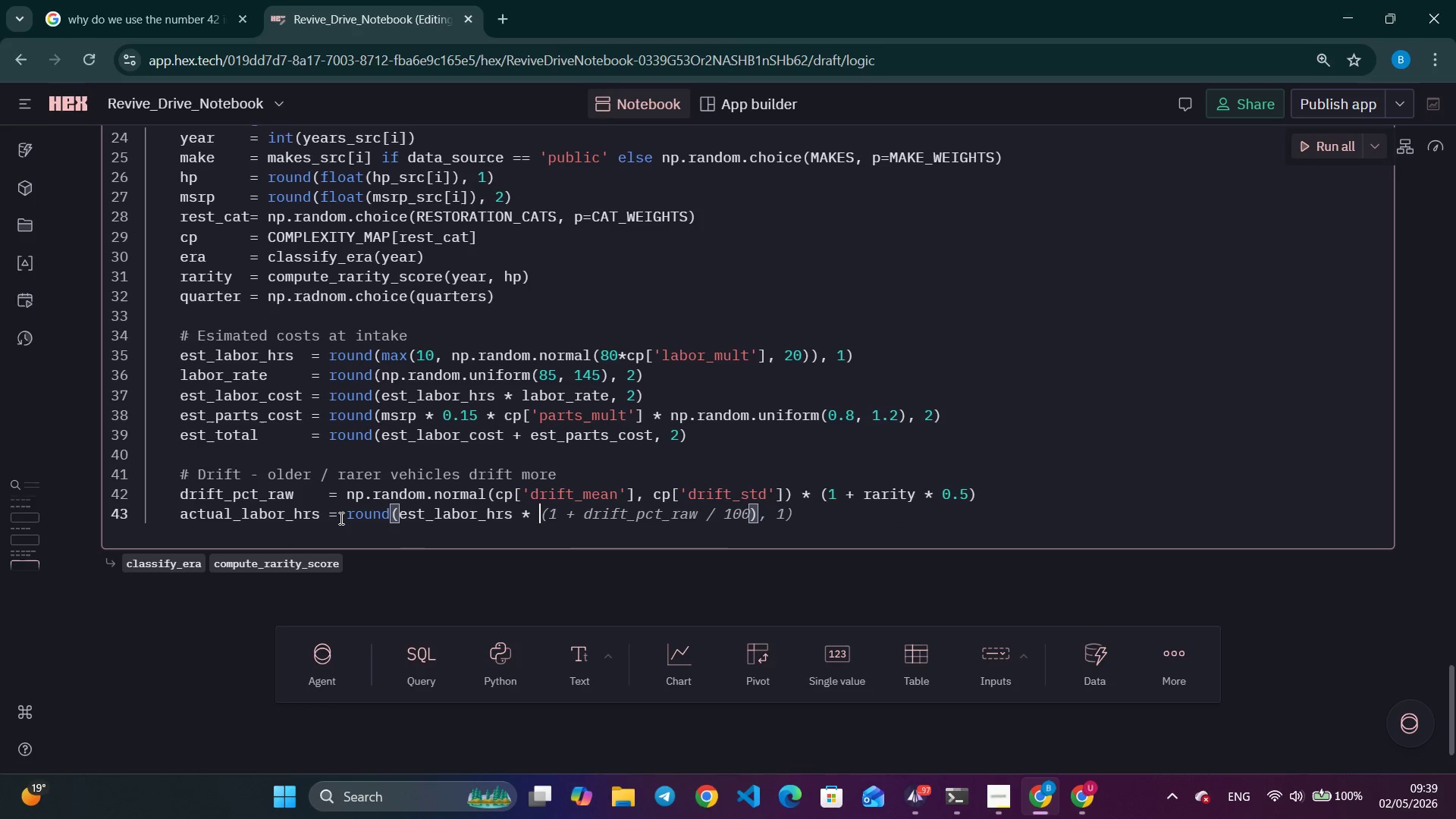 
key(Control+ArrowRight)
 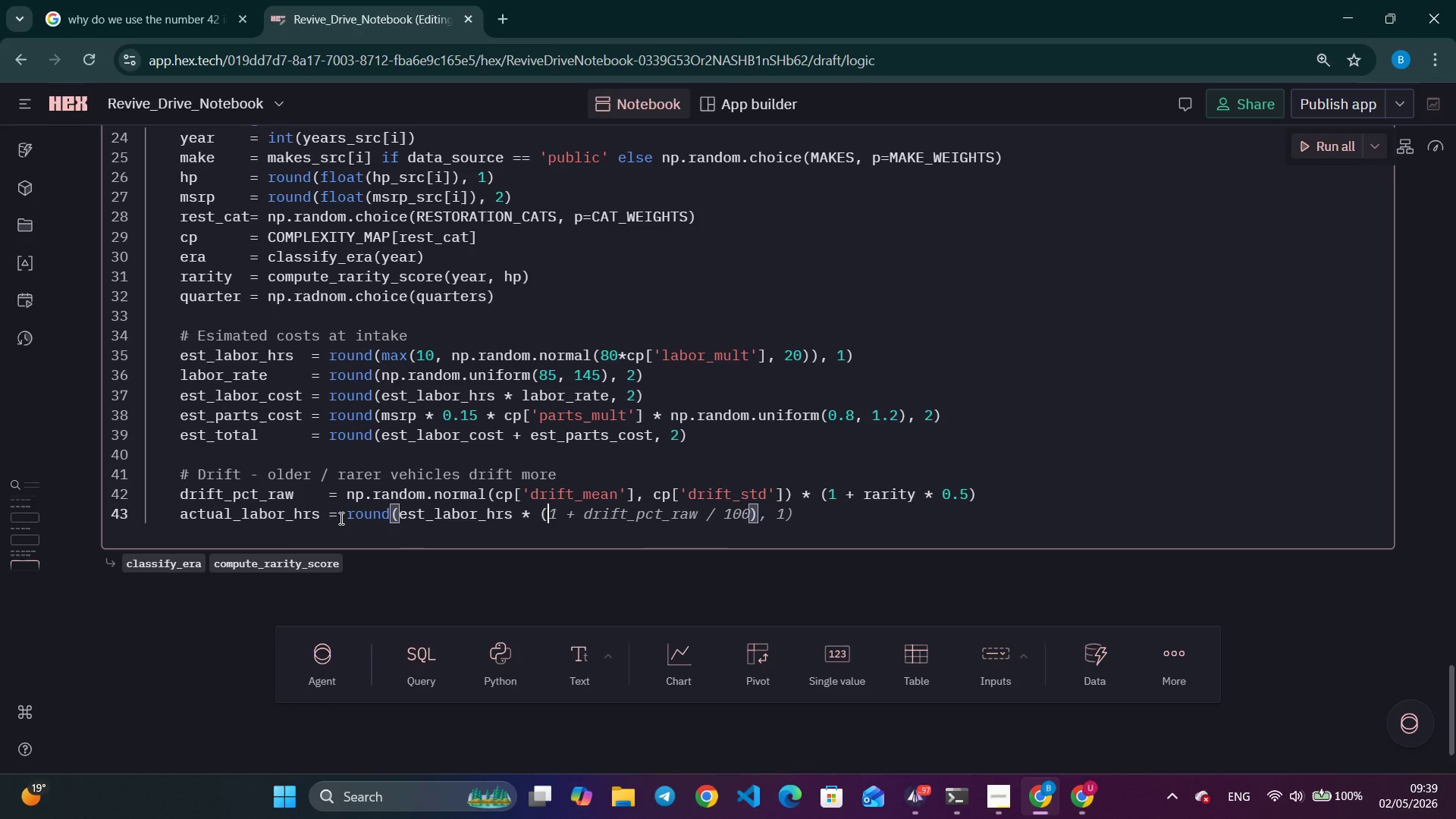 
key(Control+ArrowRight)
 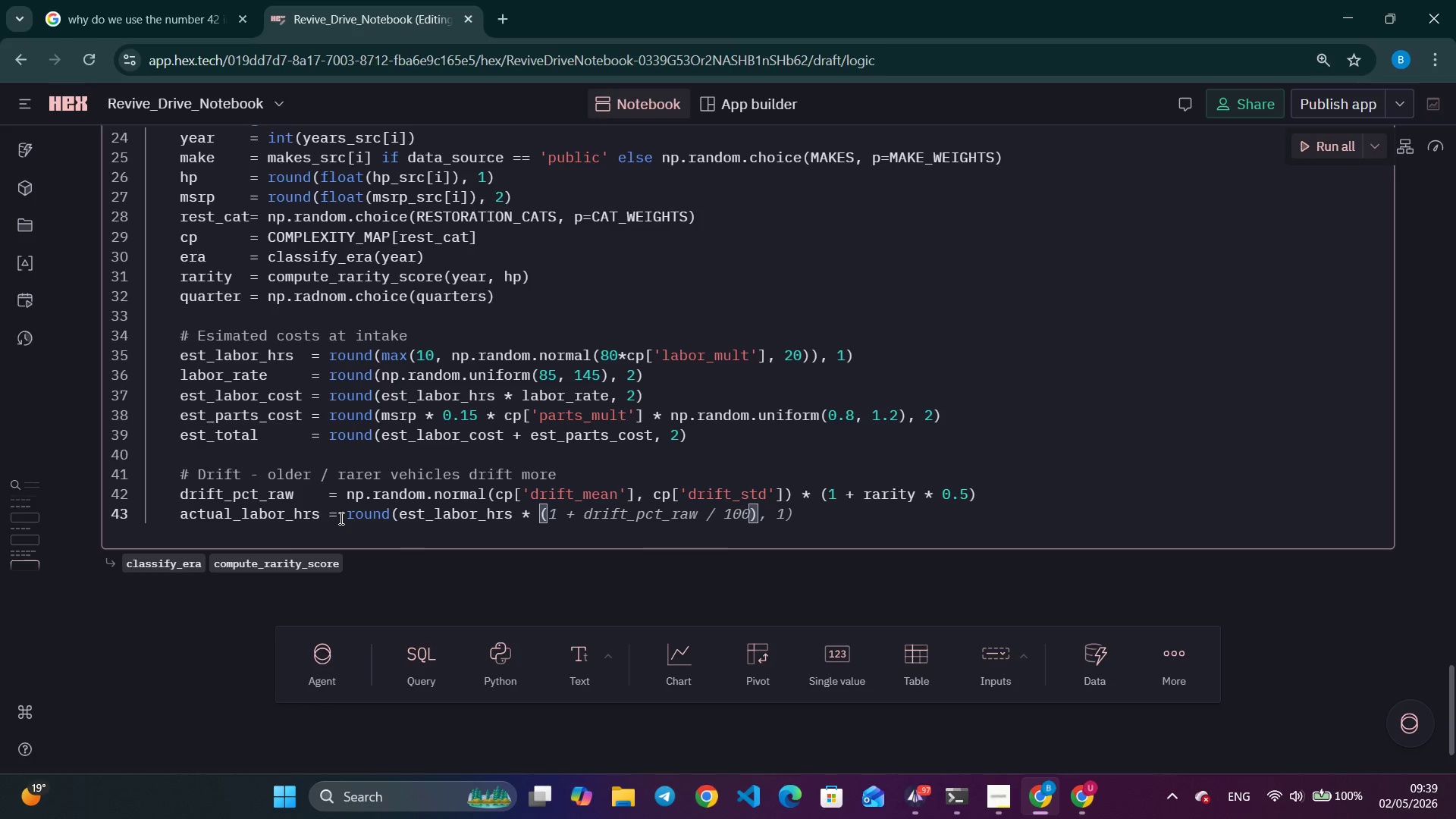 
key(Control+ArrowRight)
 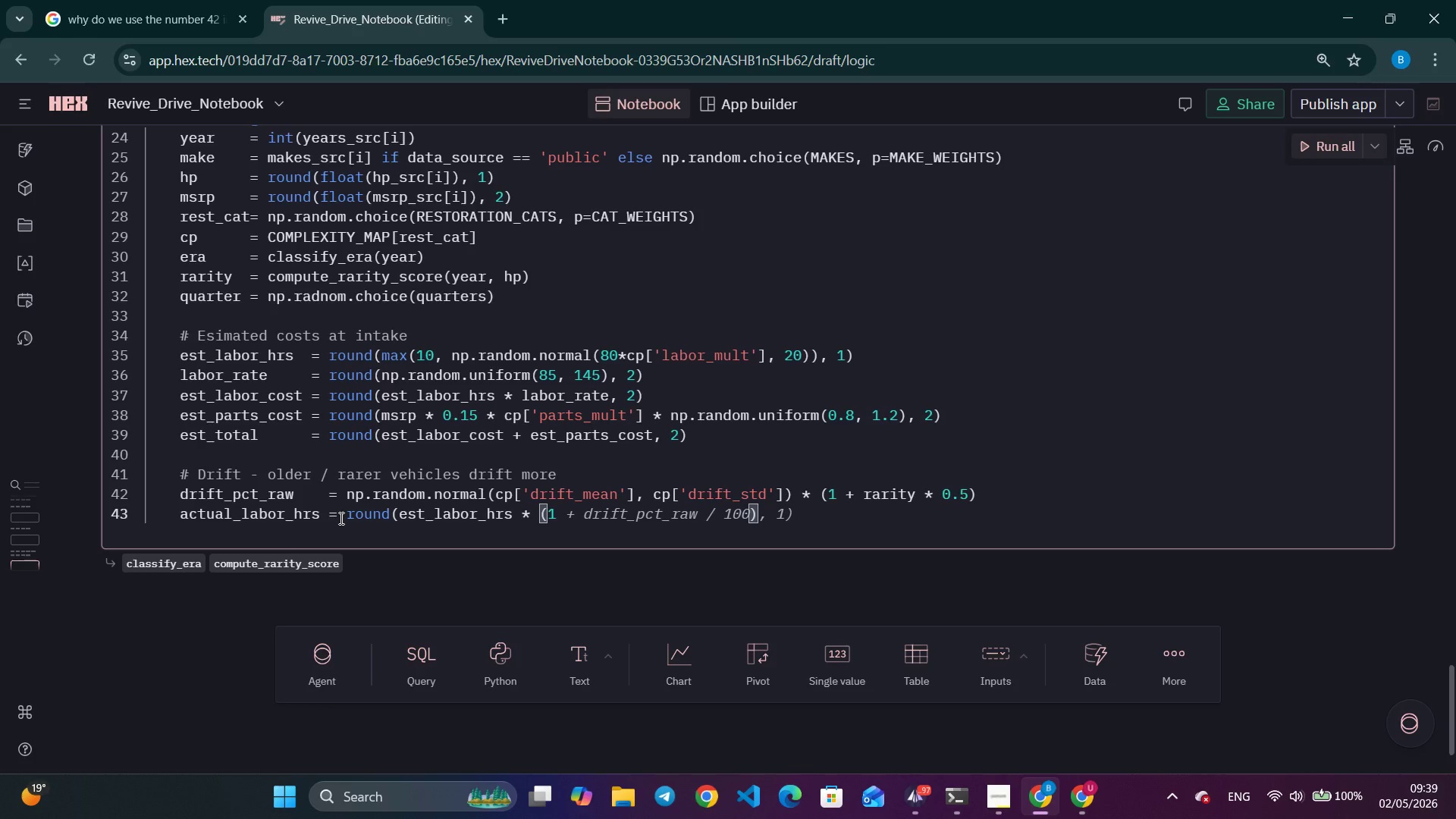 
key(Control+ArrowRight)
 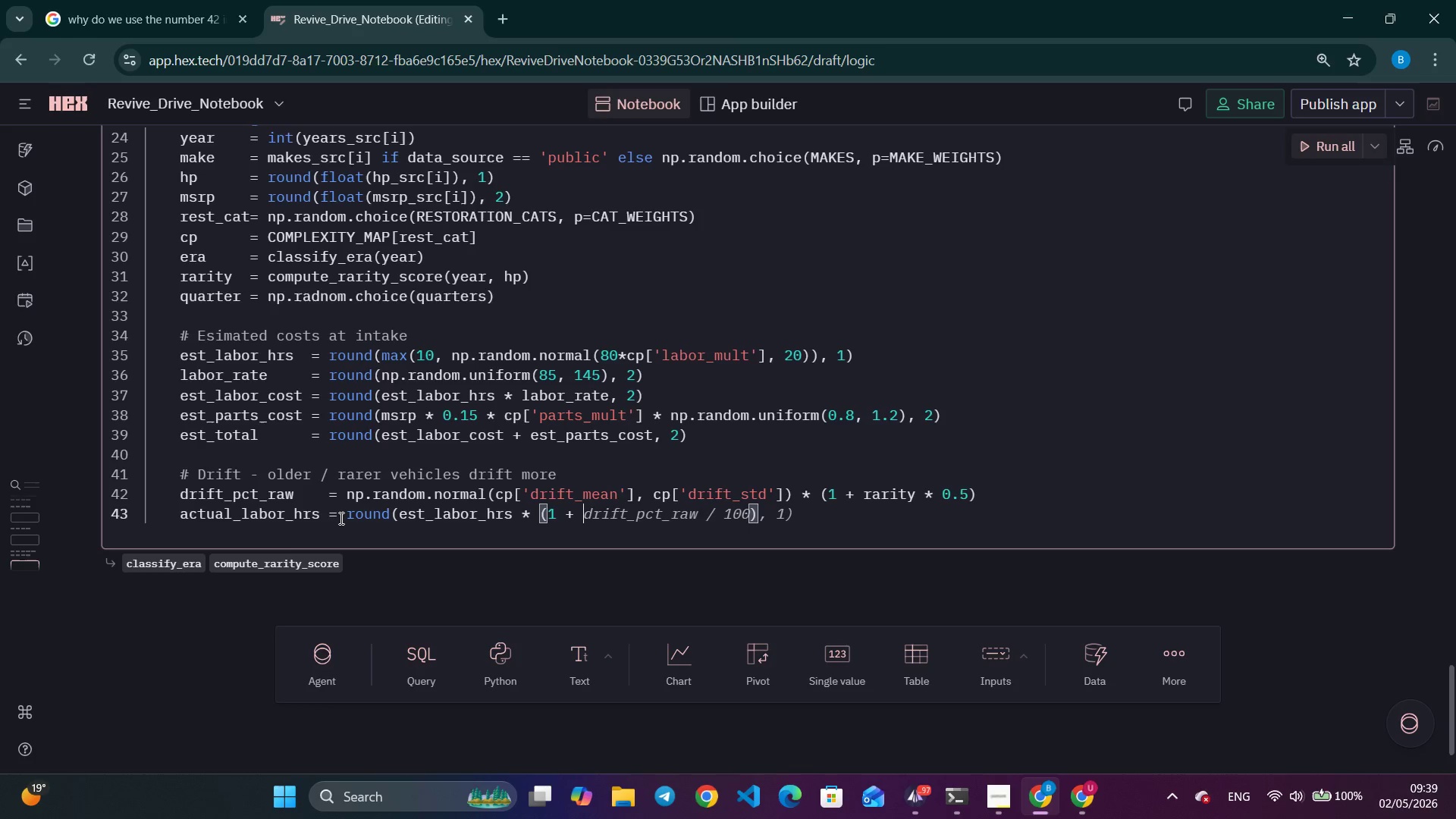 
key(Control+ArrowRight)
 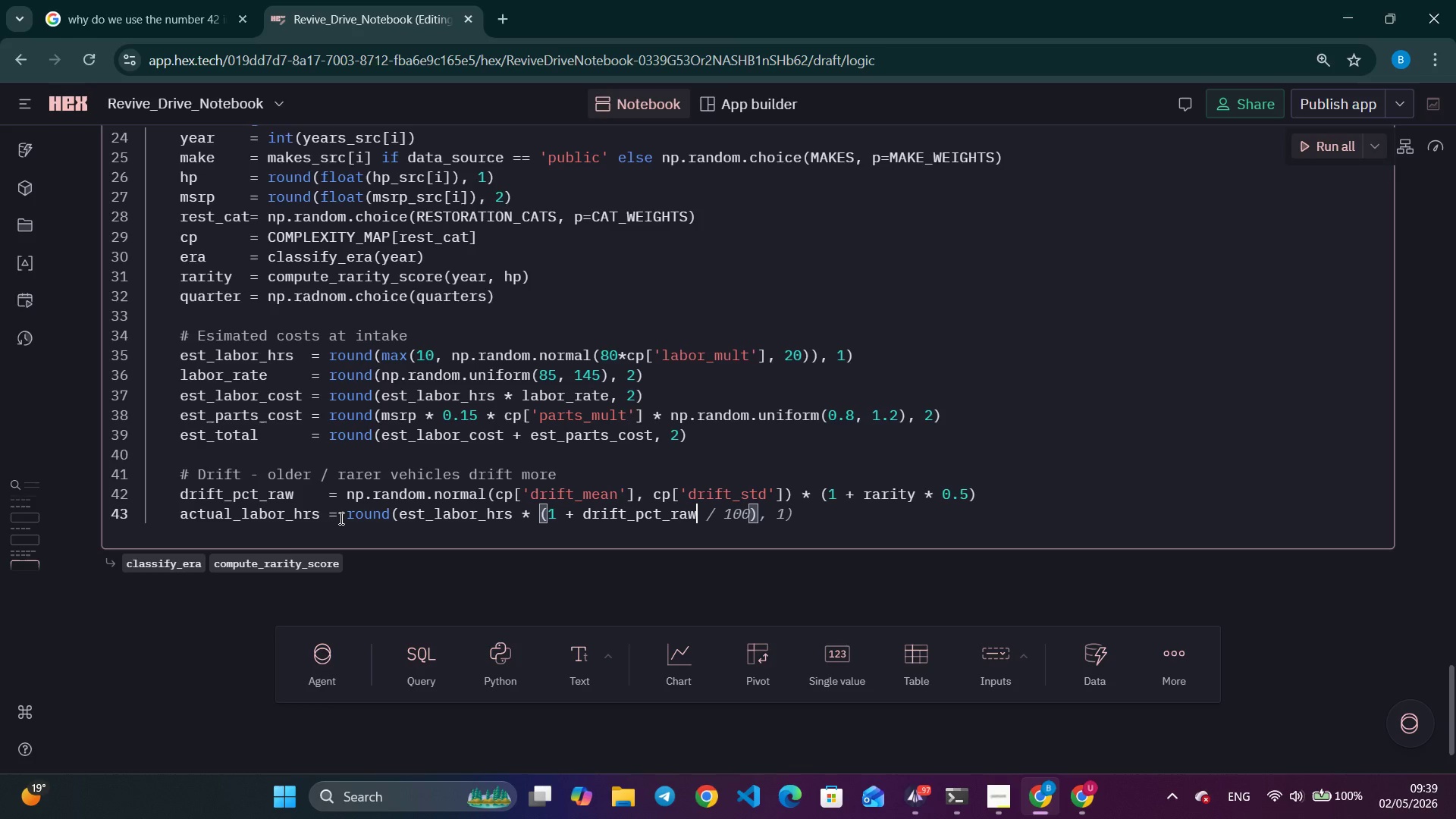 
key(Control+ArrowRight)
 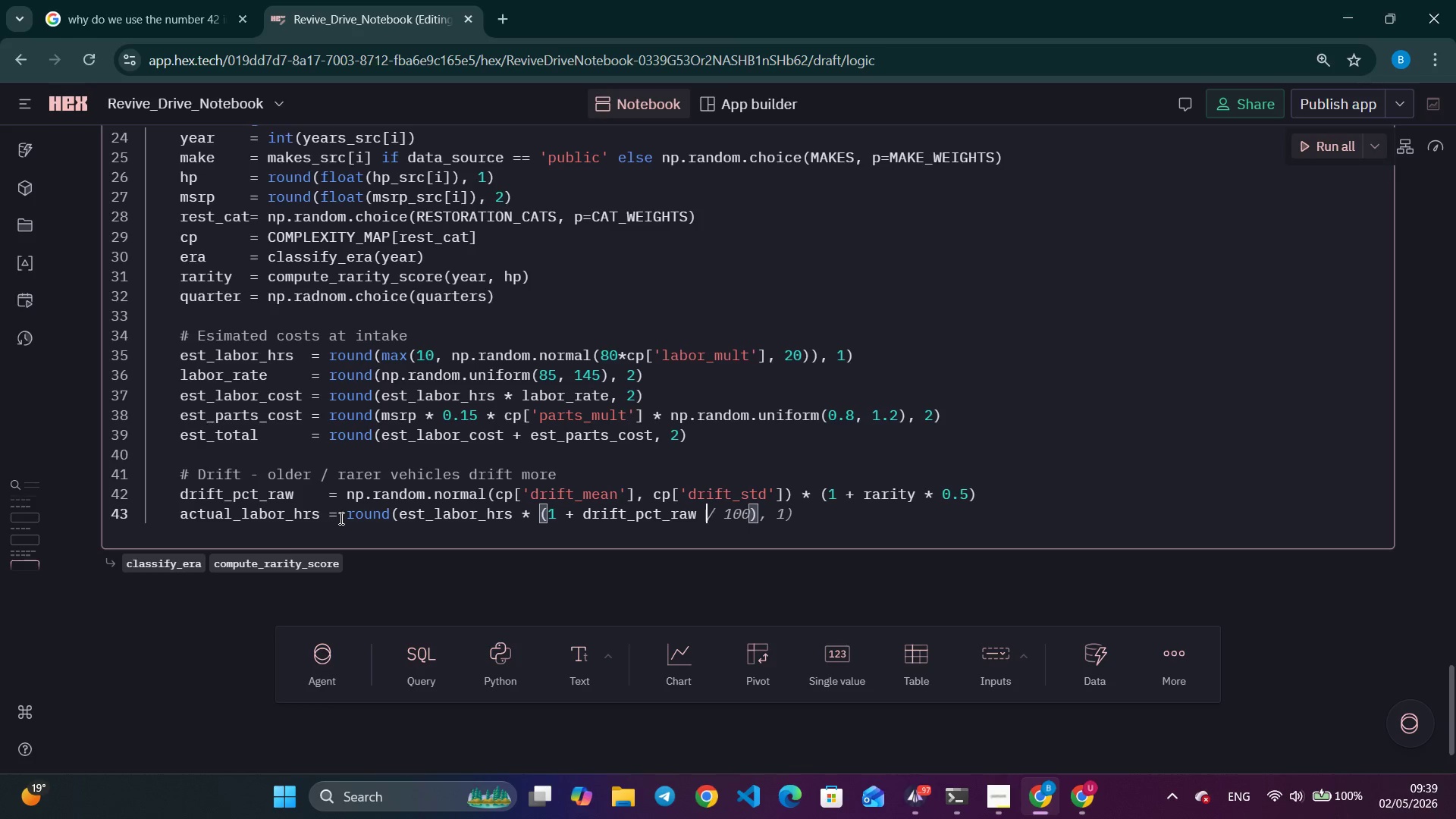 
key(Control+ArrowRight)
 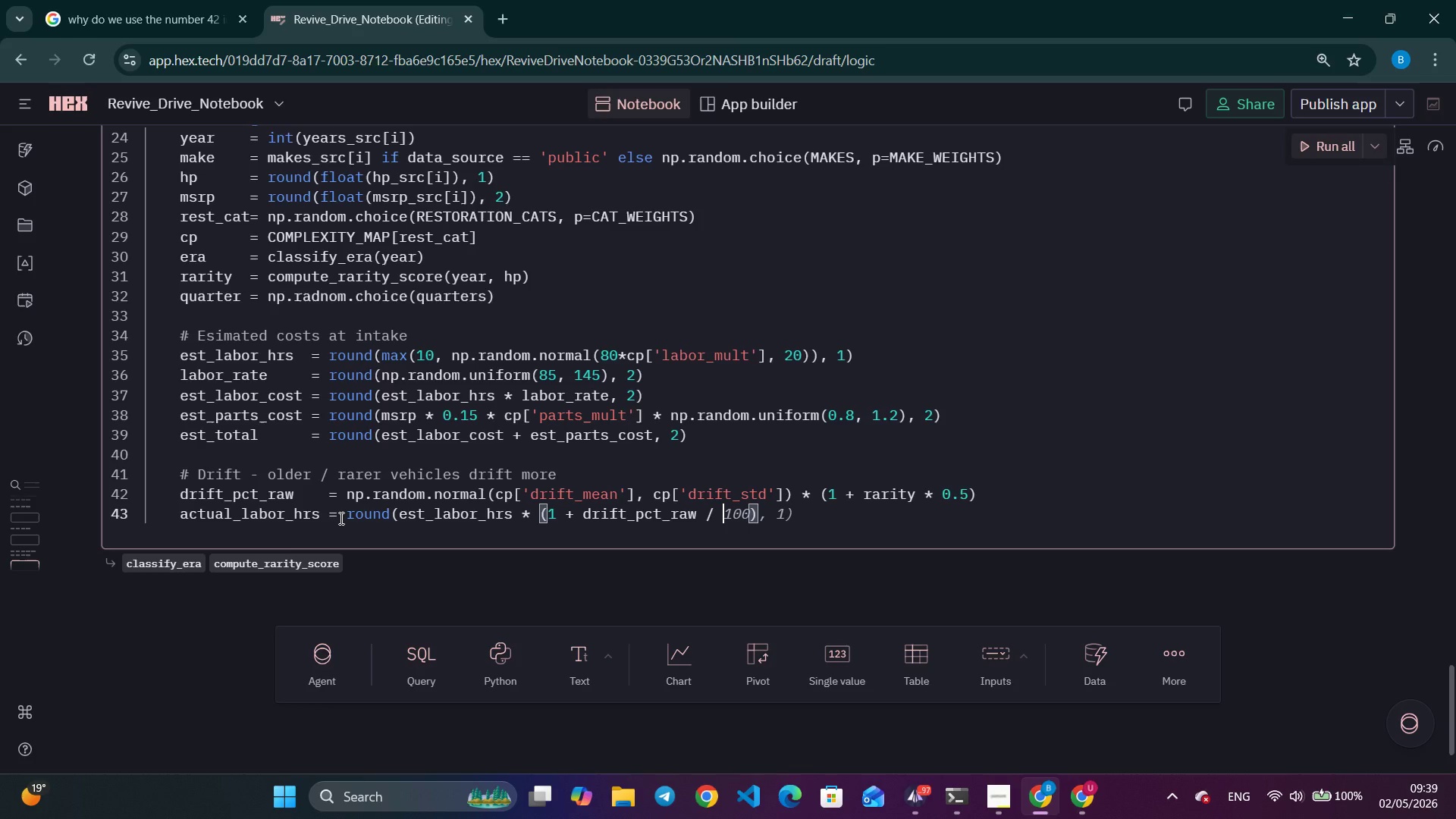 
key(Control+ArrowRight)
 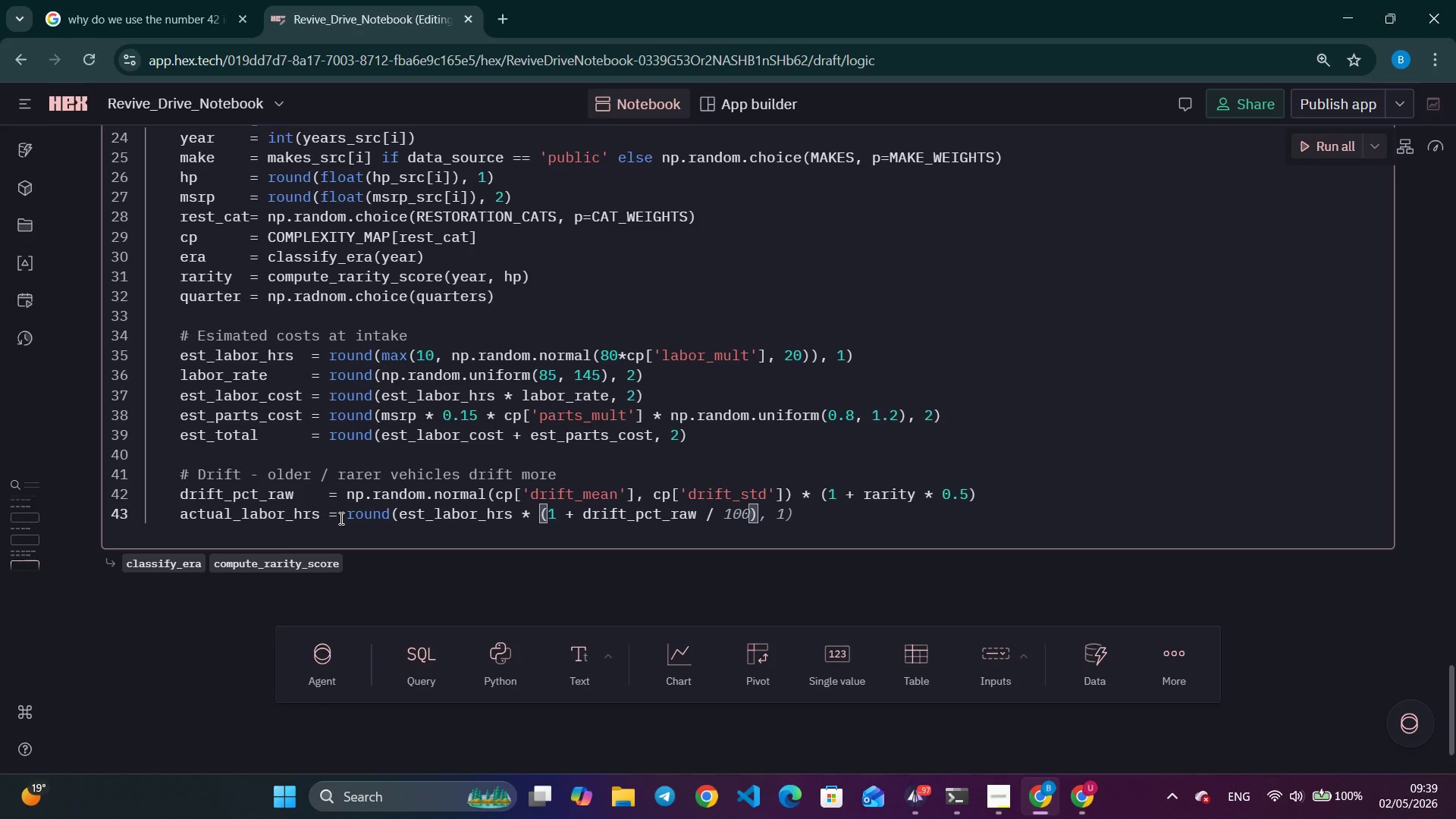 
key(Control+ArrowRight)
 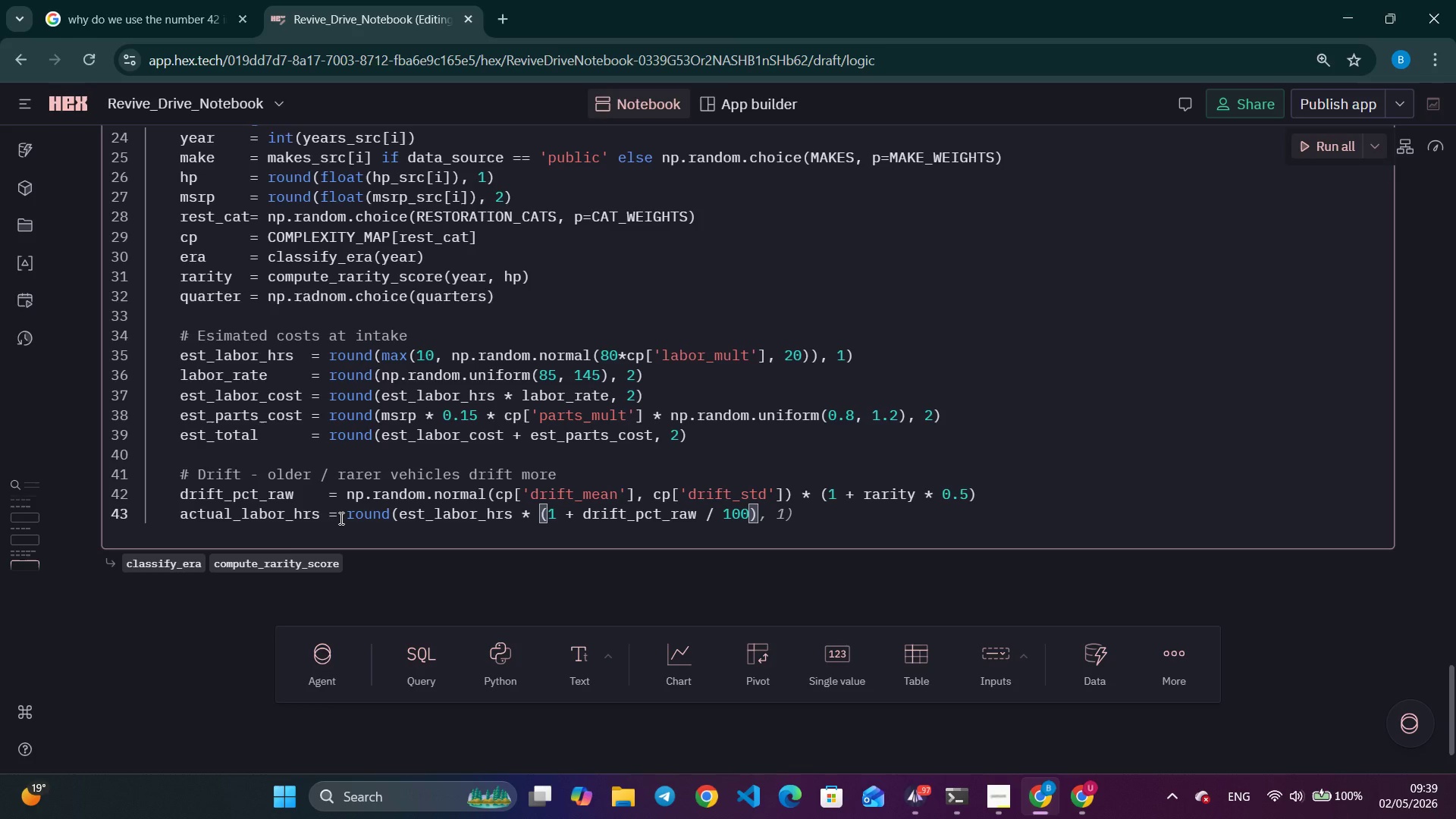 
key(Space)
 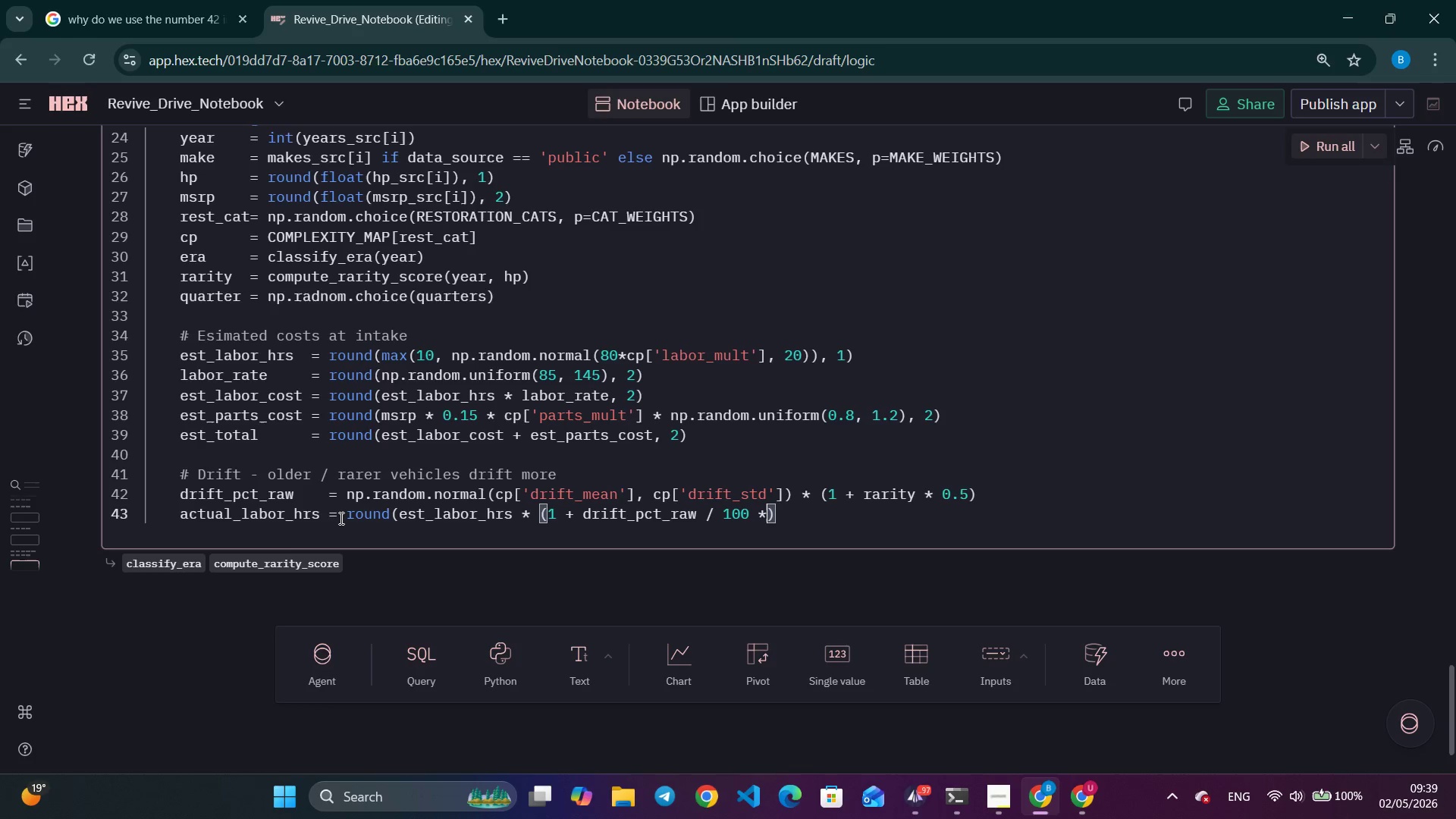 
key(Shift+ShiftLeft)
 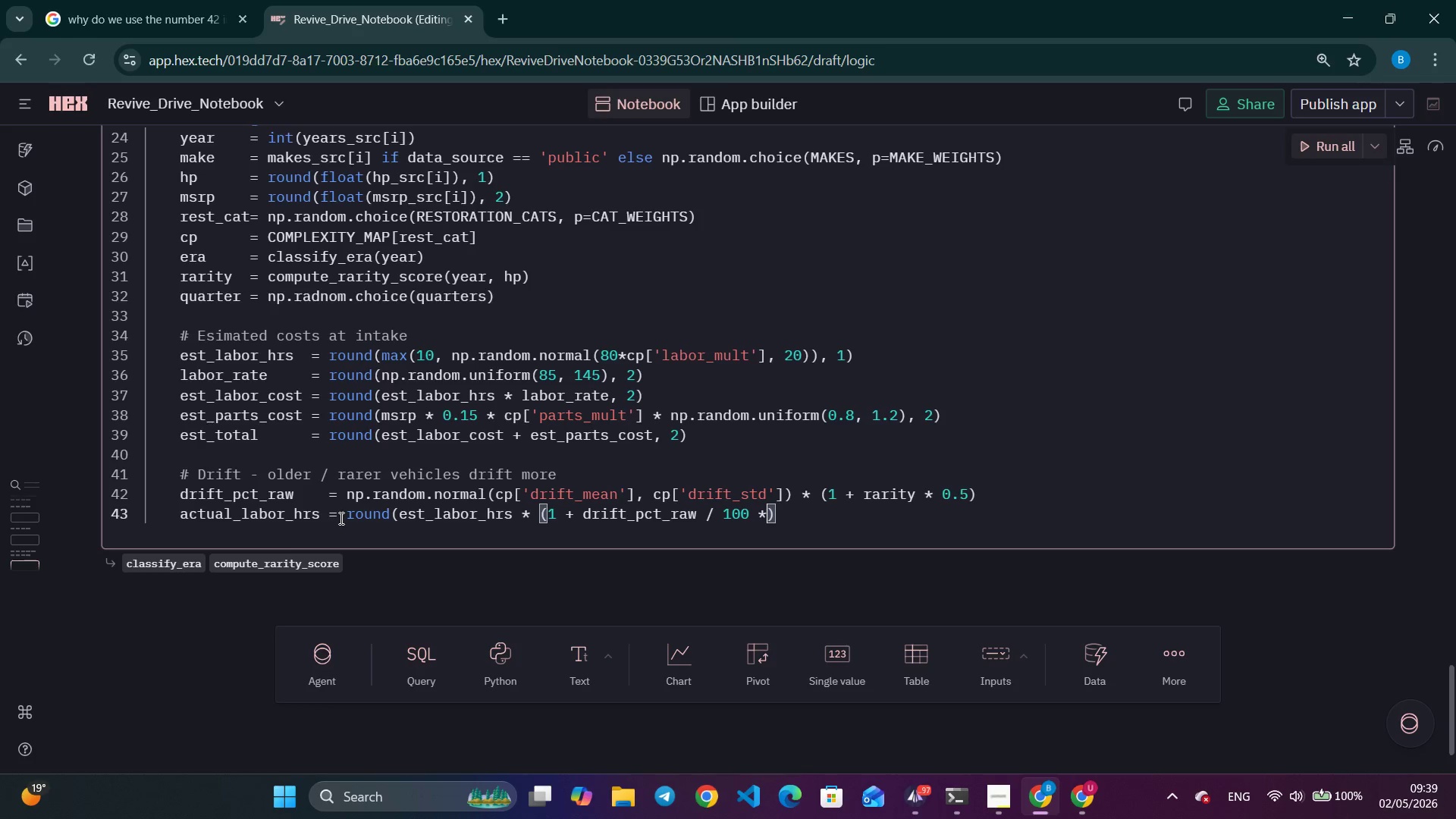 
key(Shift+8)
 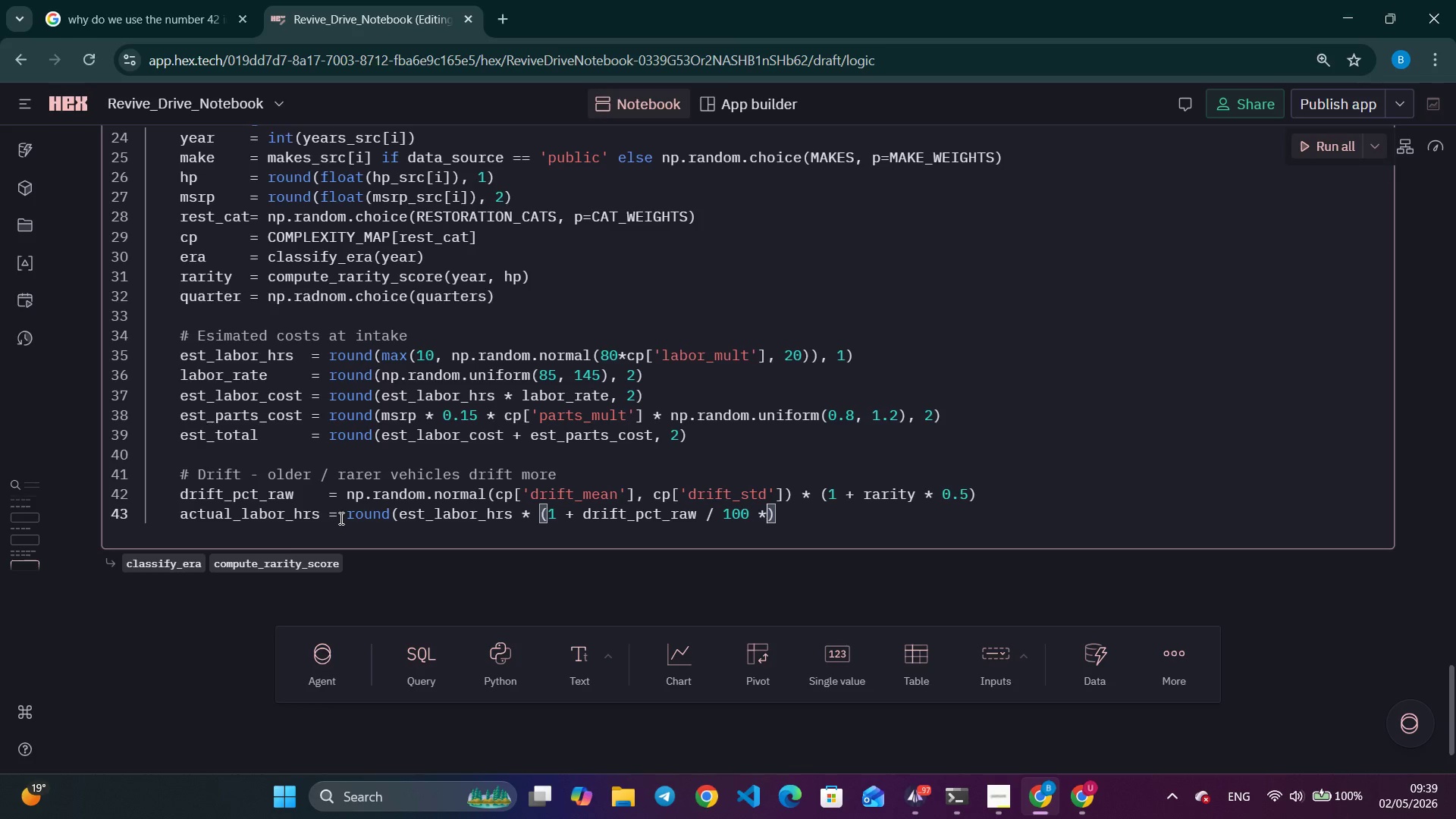 
key(Space)
 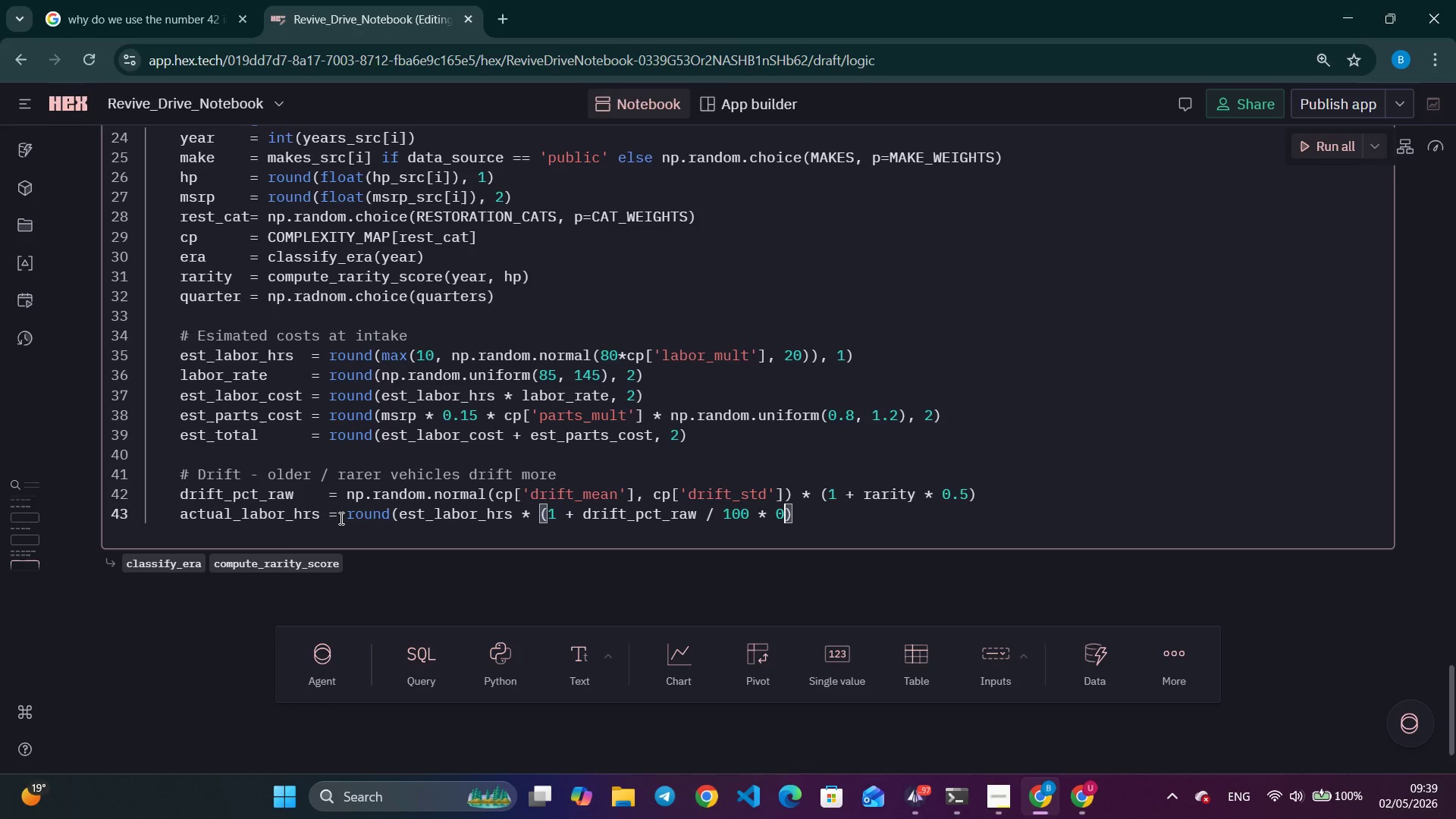 
key(0)
 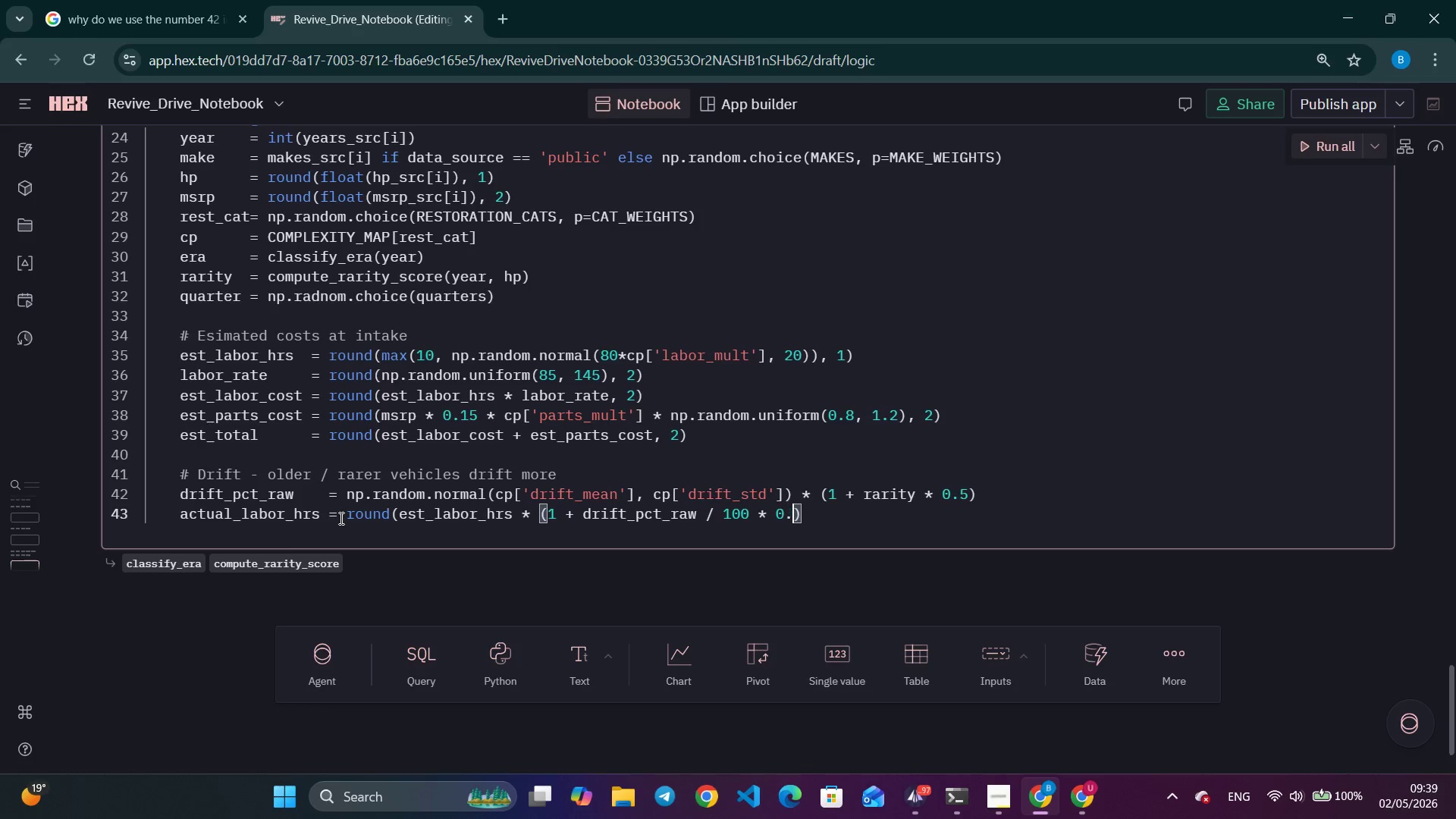 
key(Period)
 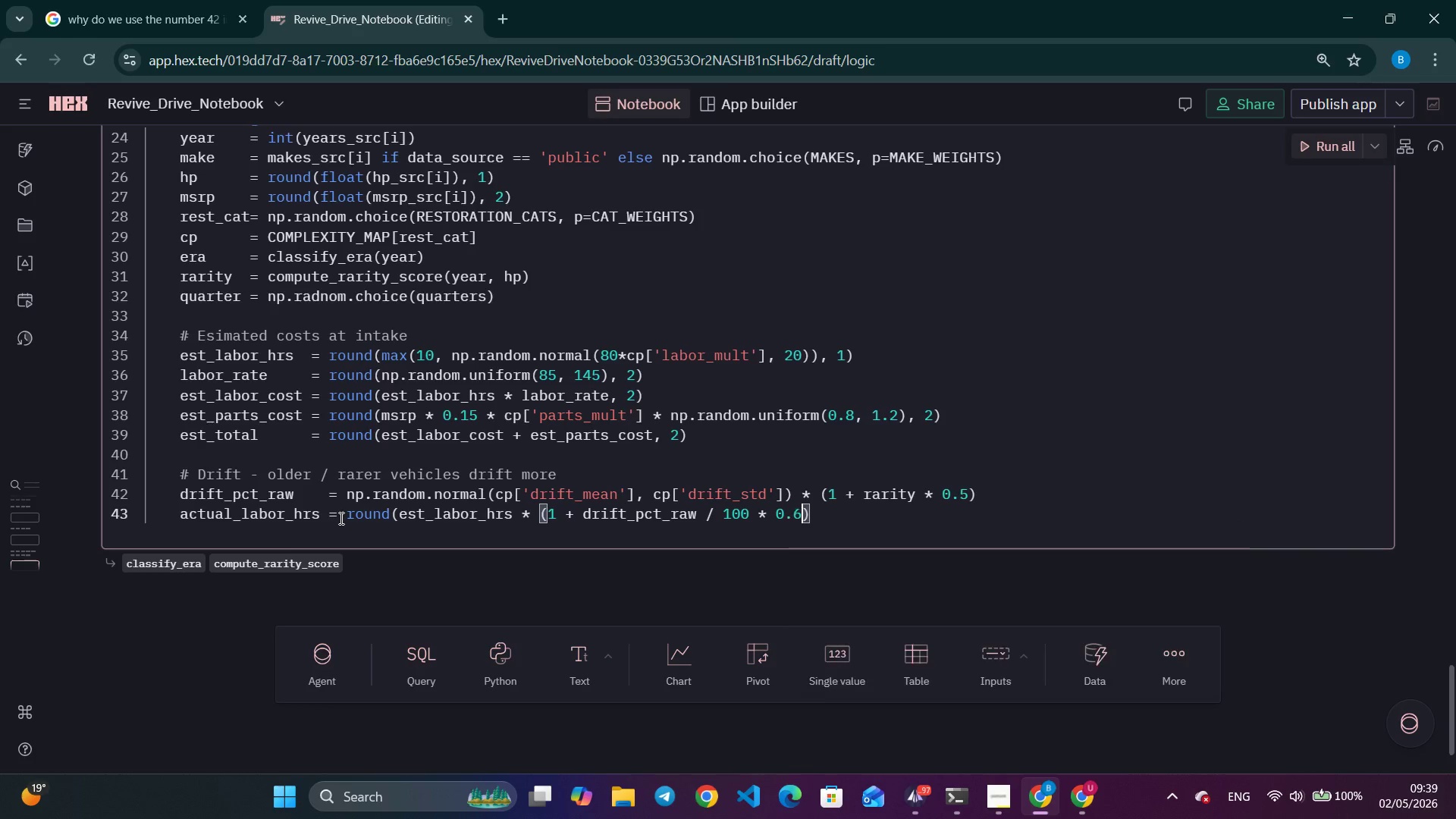 
key(6)
 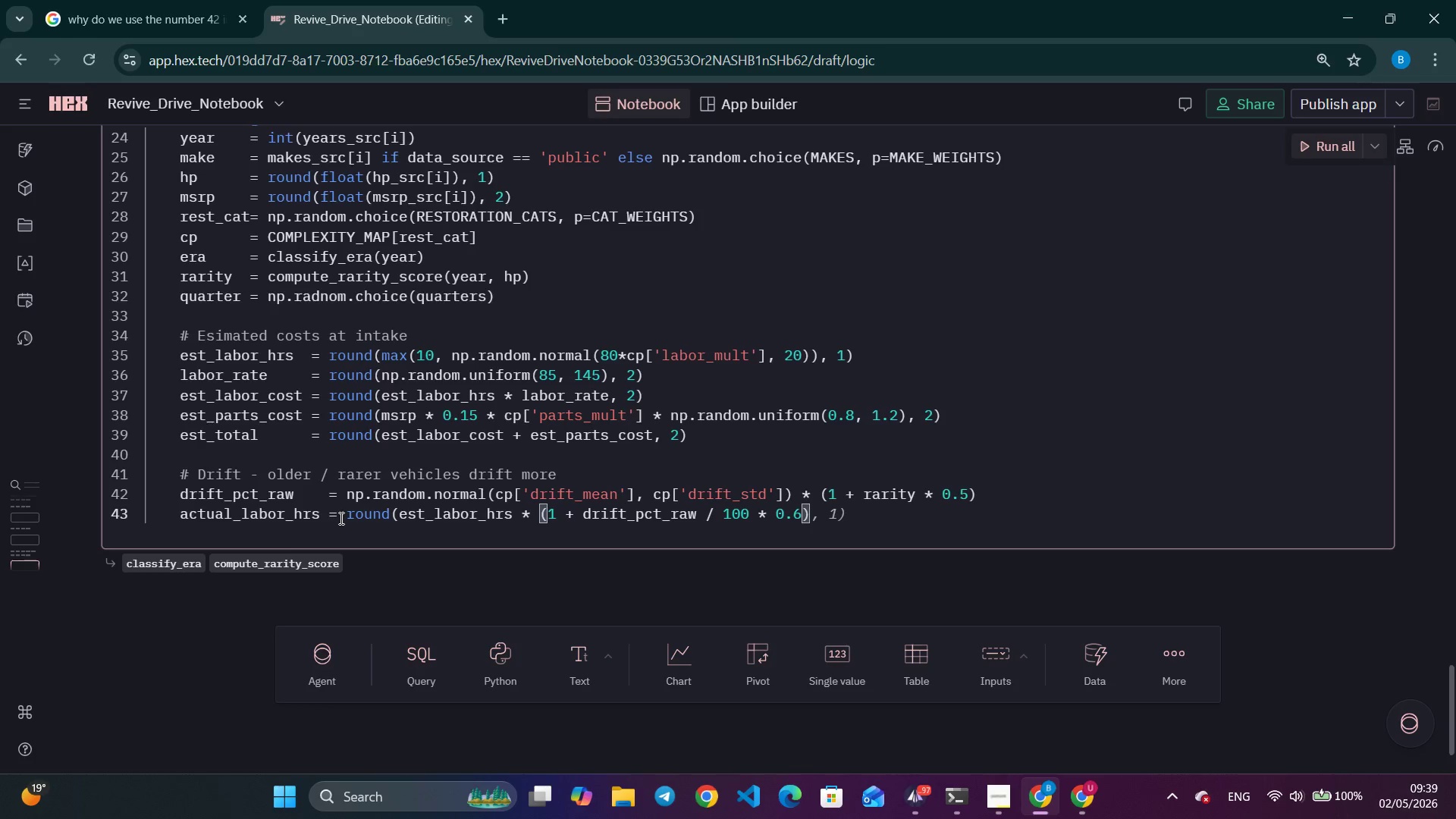 
key(ArrowRight)
 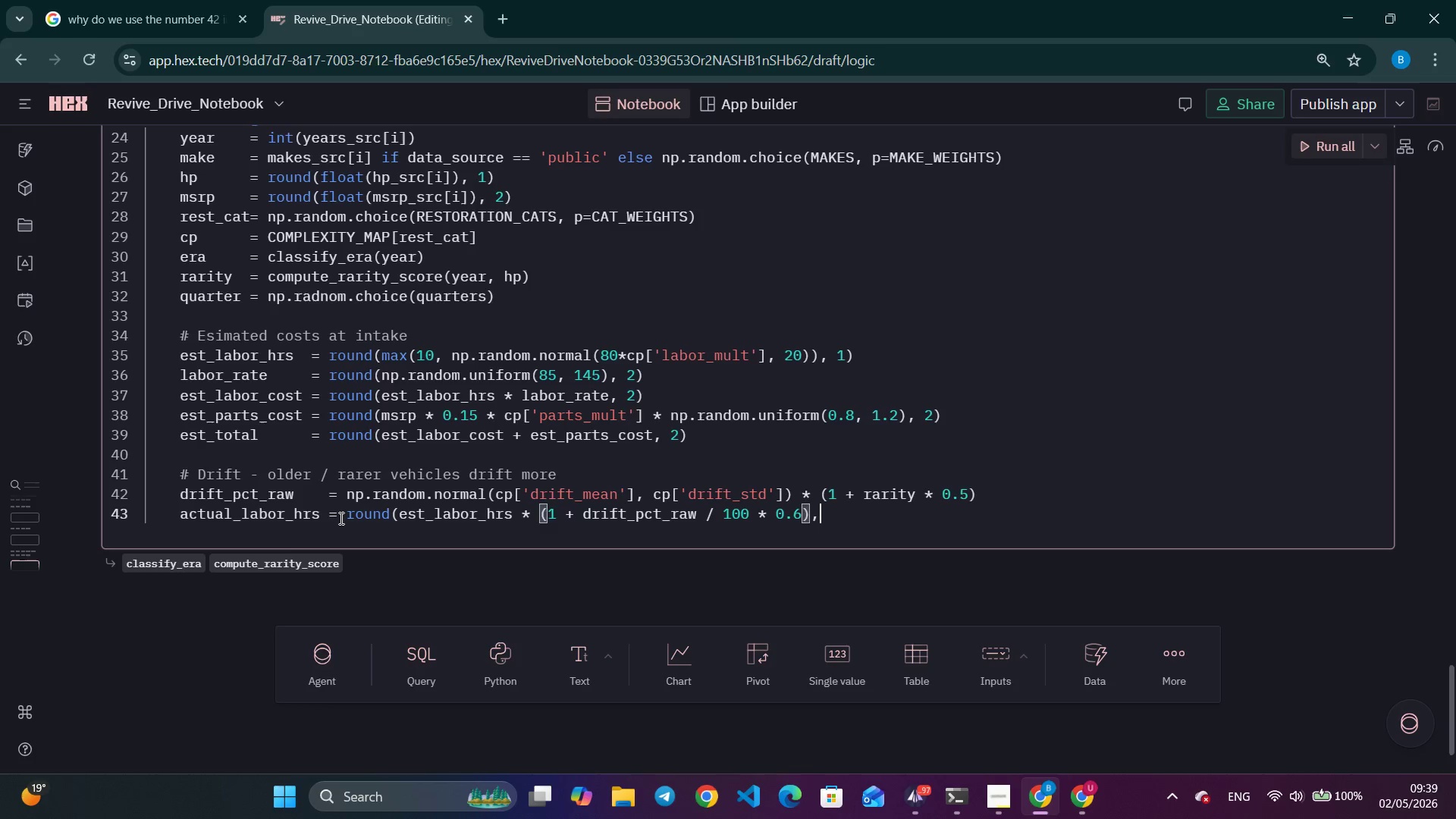 
type(, 1))
 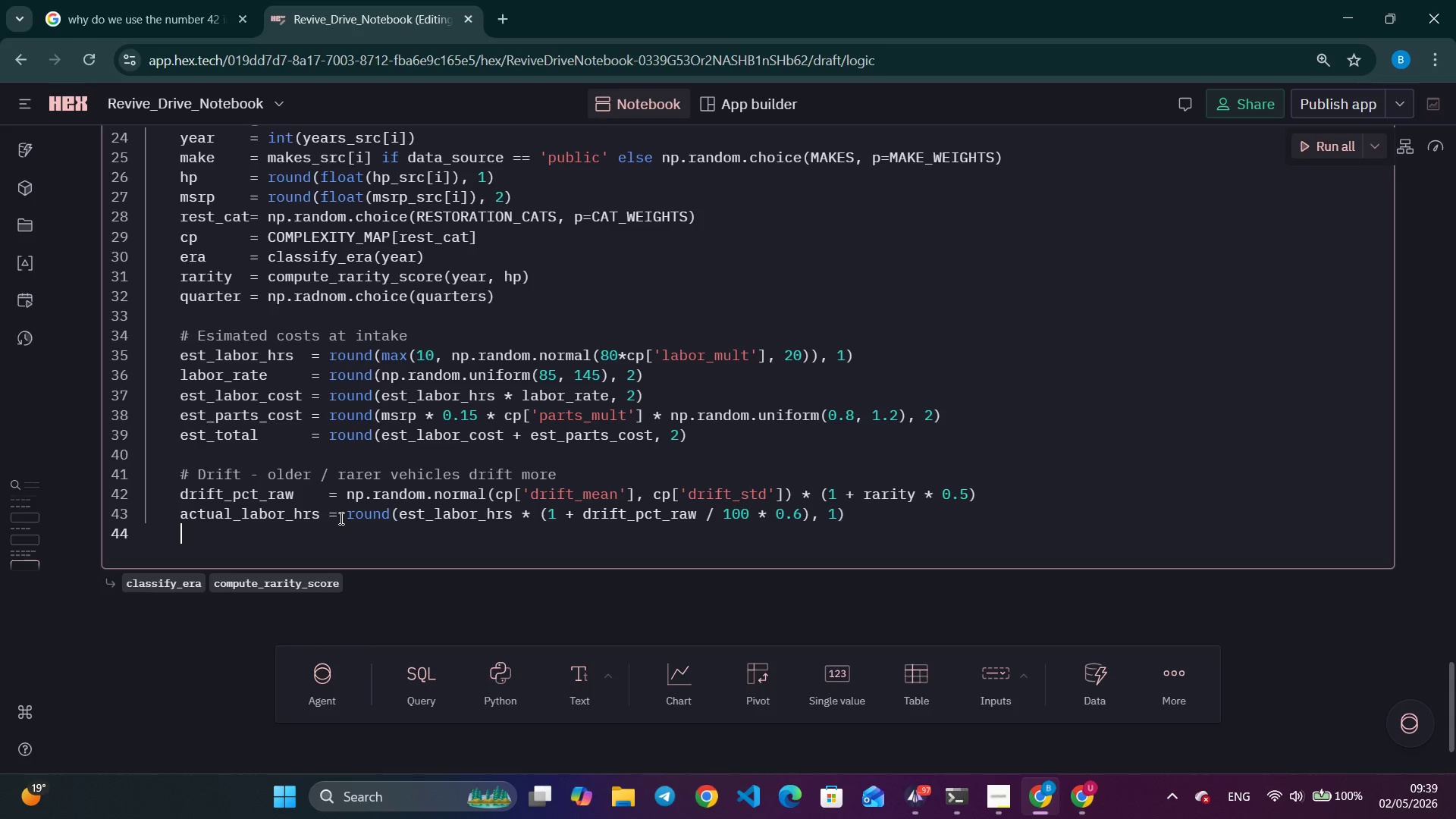 
key(Enter)
 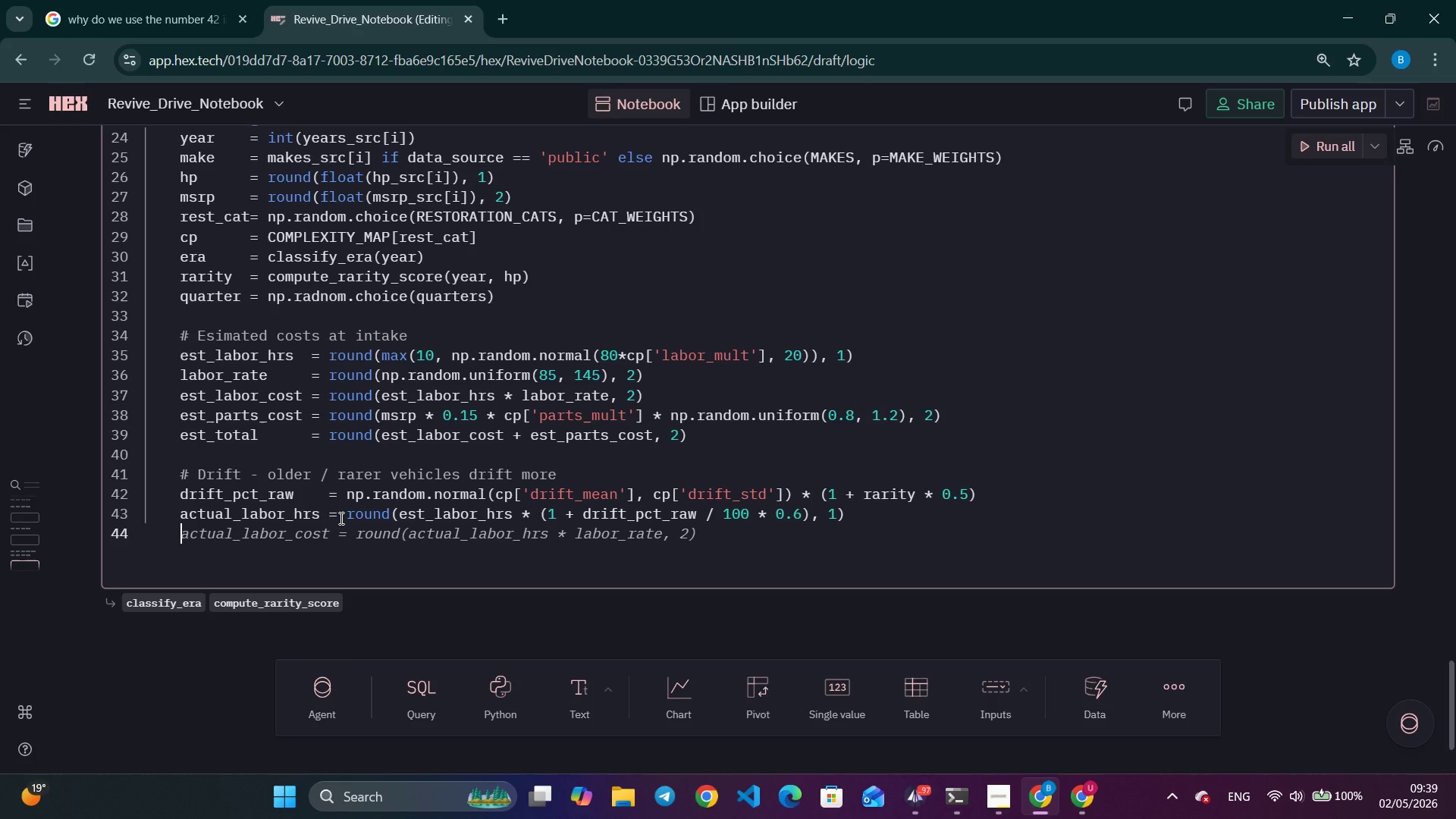 
wait(8.91)
 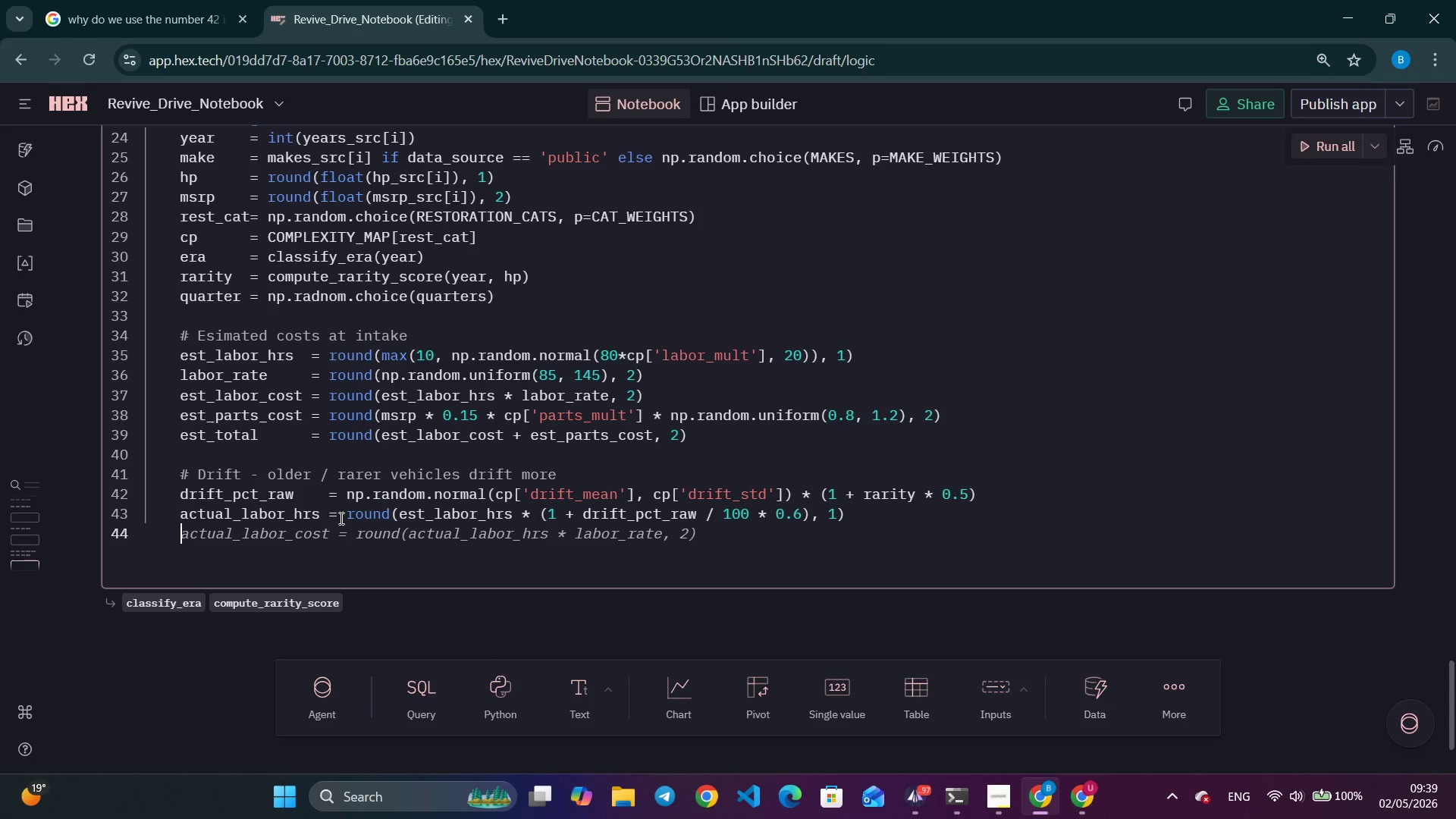 
key(Control+ArrowRight)
 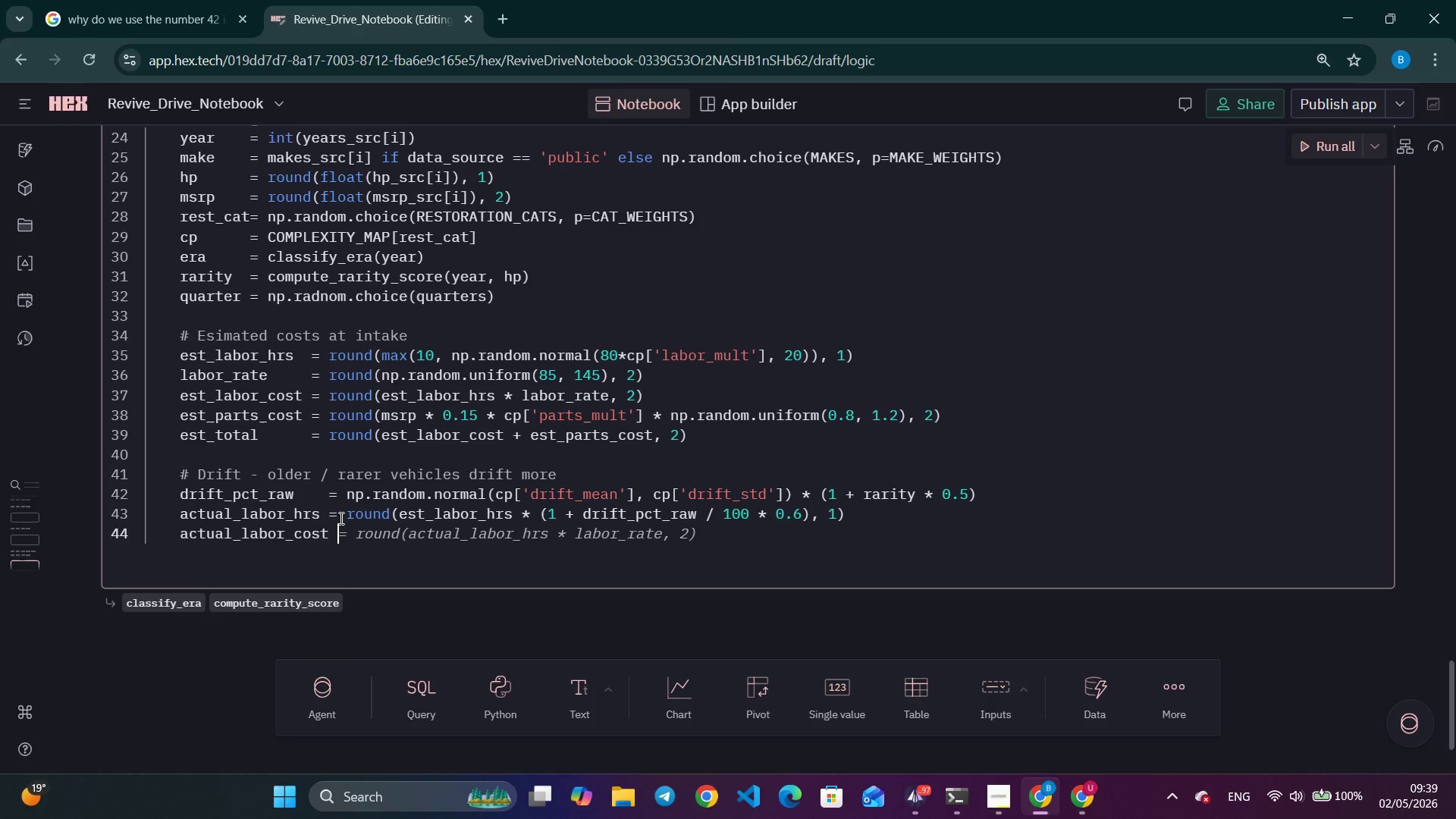 
key(Control+ArrowRight)
 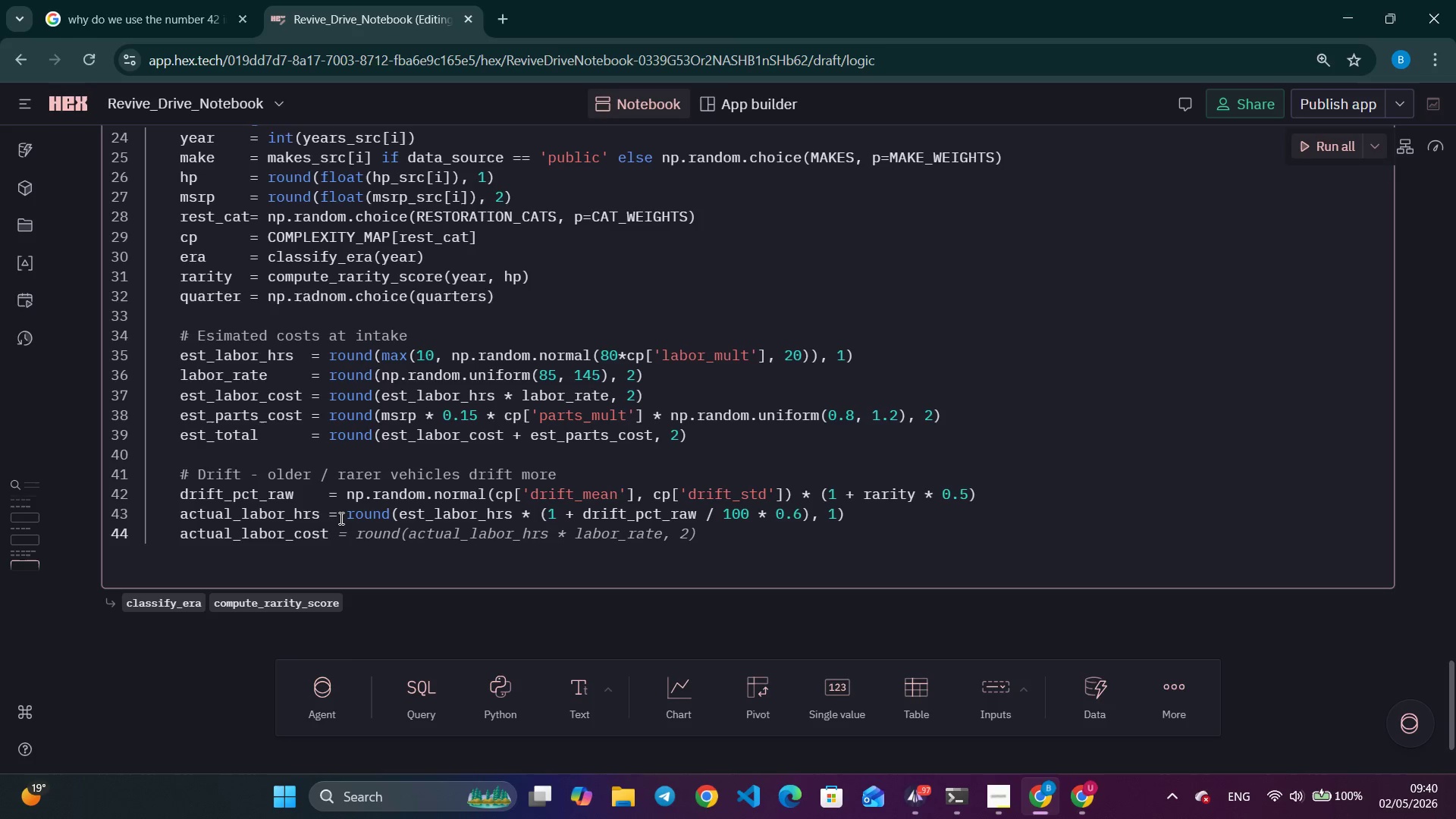 
wait(8.78)
 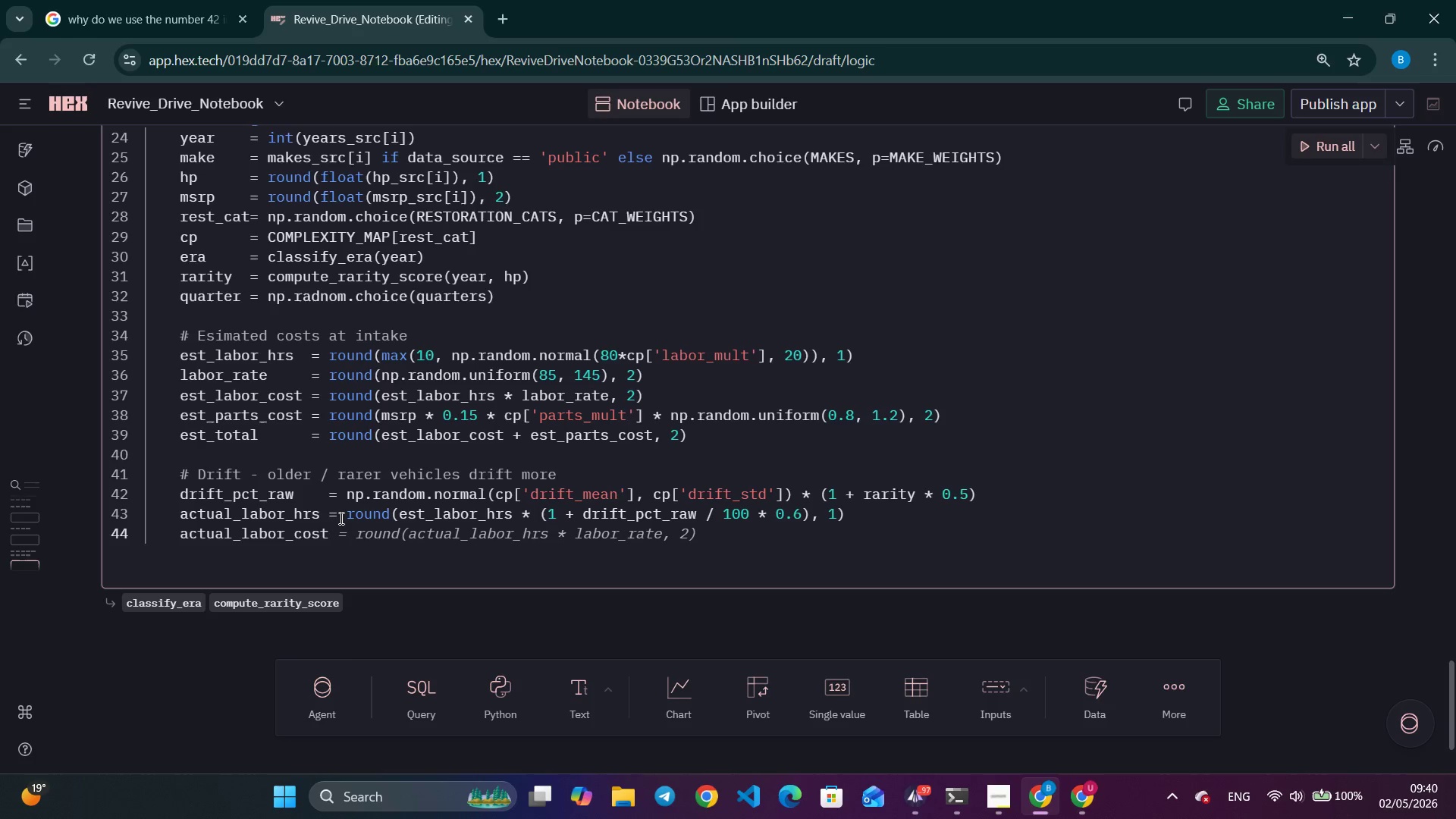 
key(Control+ArrowRight)
 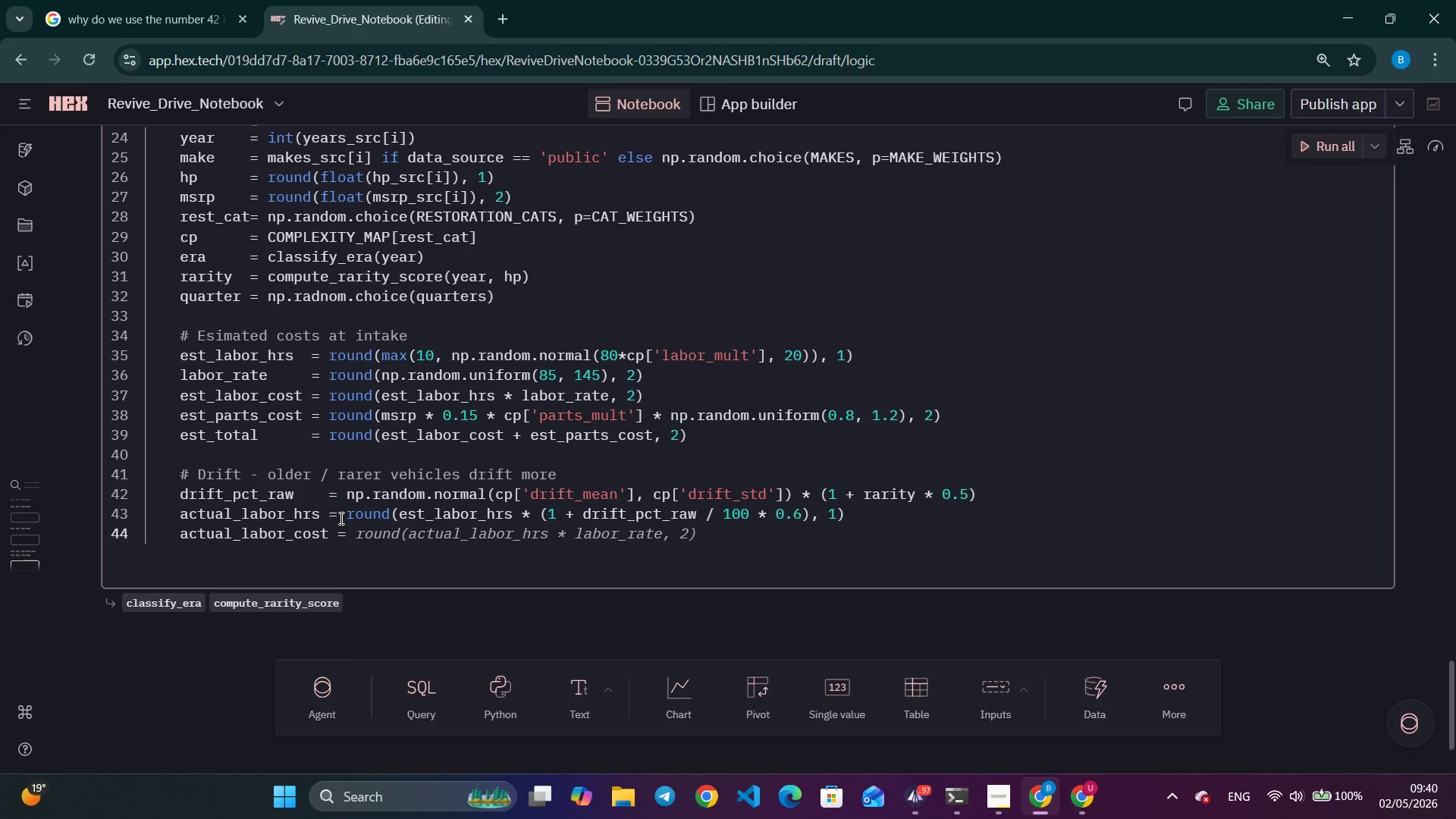 
key(Control+ArrowRight)
 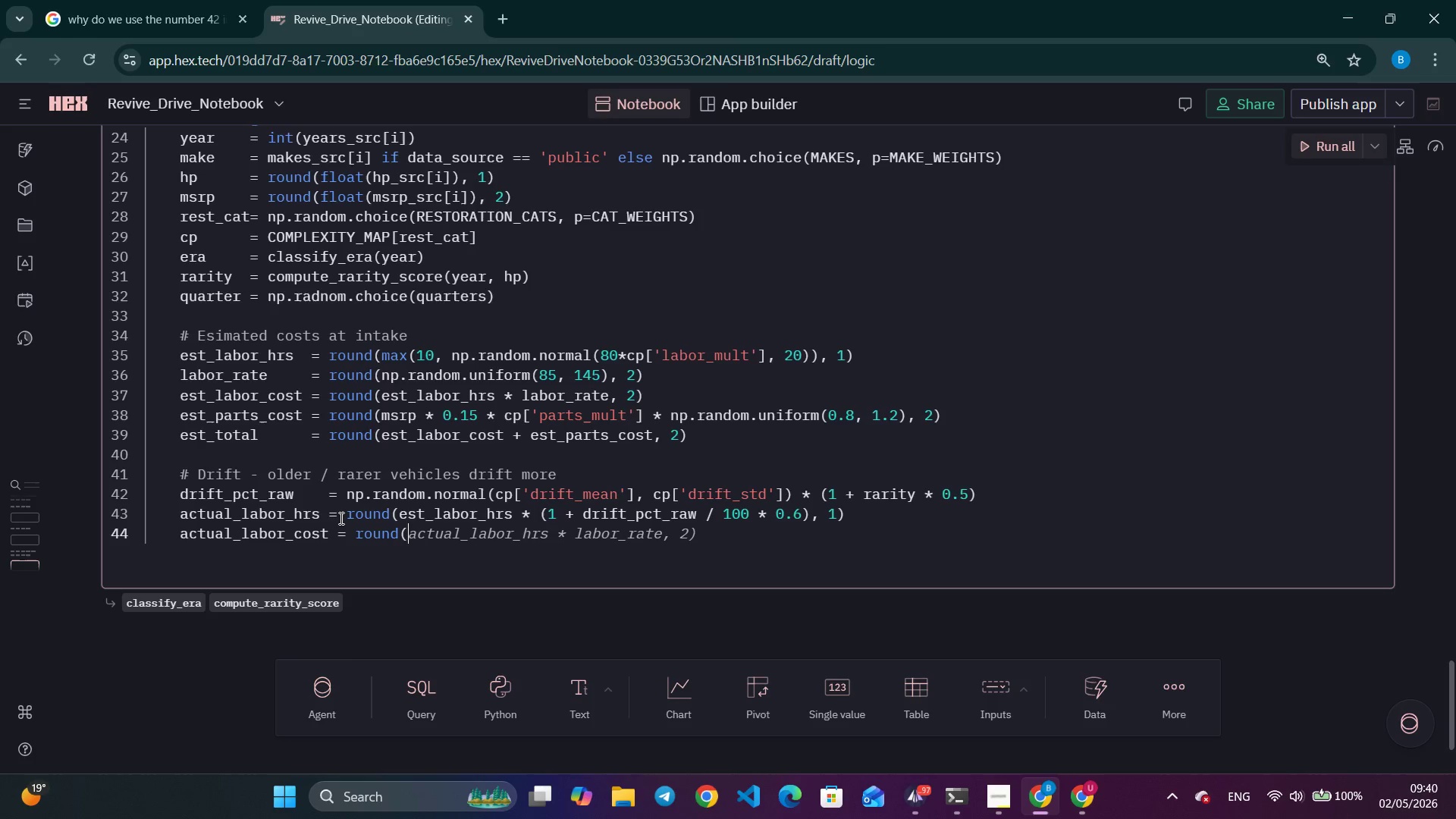 
key(Control+ArrowRight)
 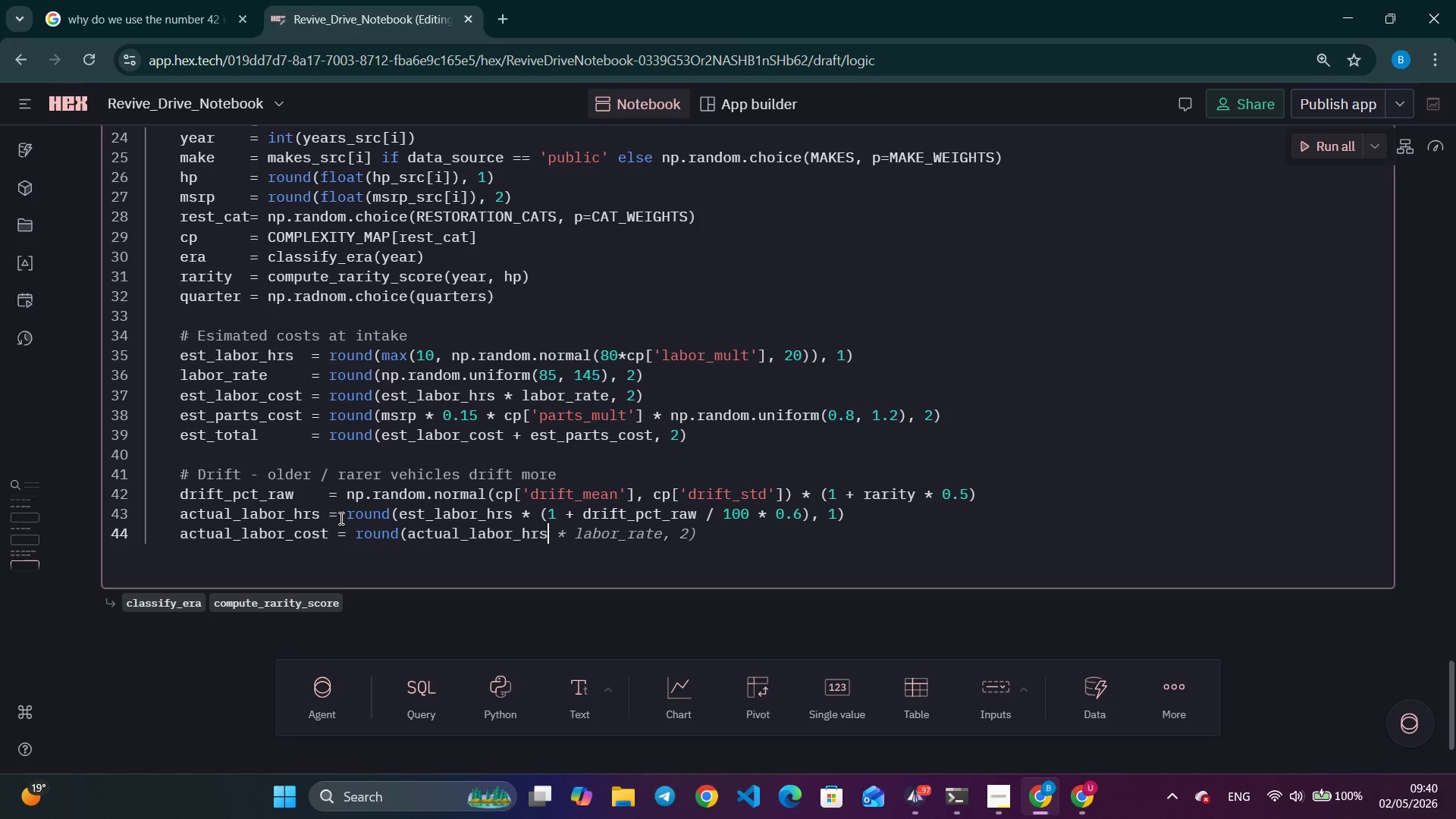 
key(Control+ArrowRight)
 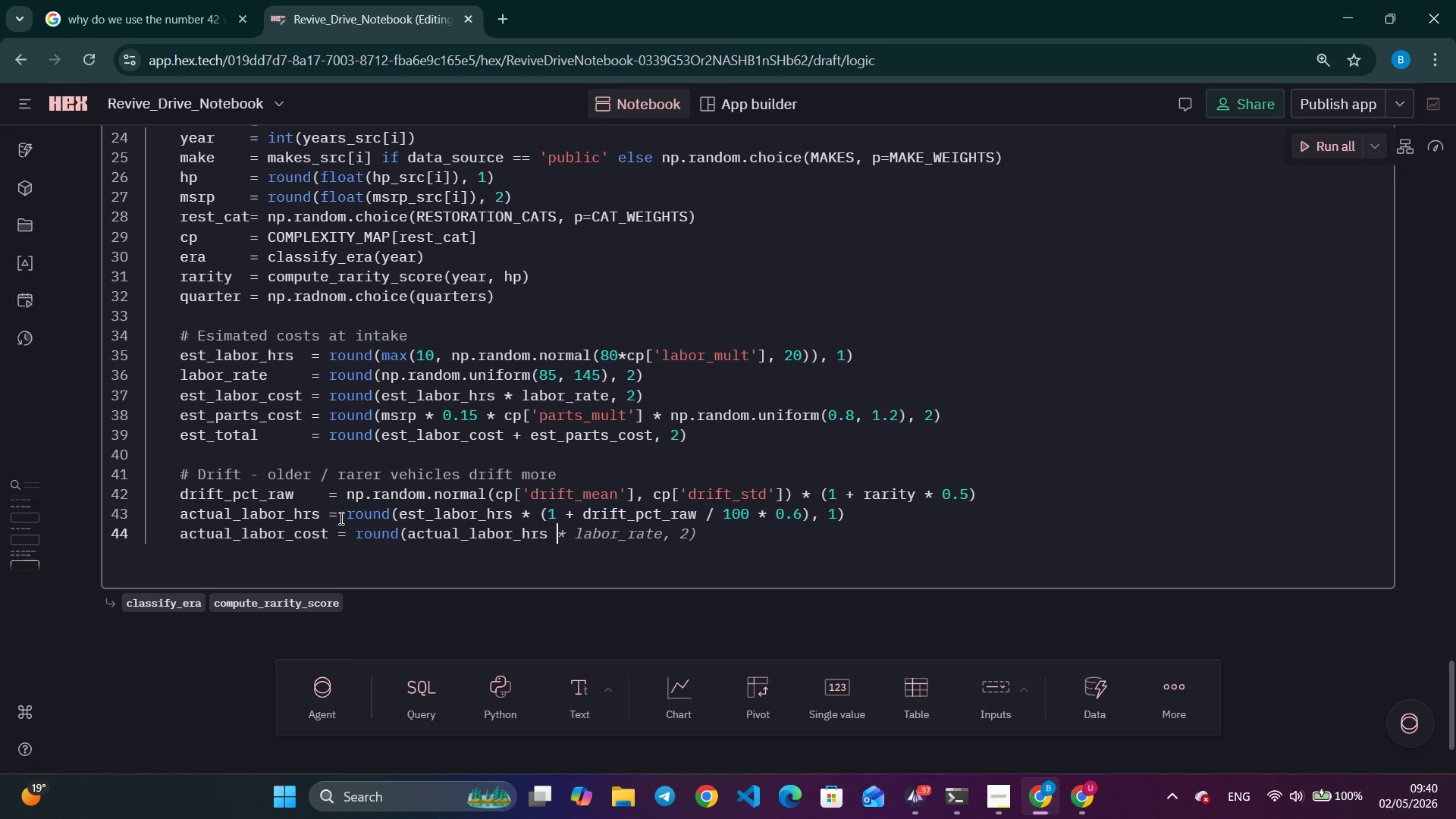 
key(Control+ArrowRight)
 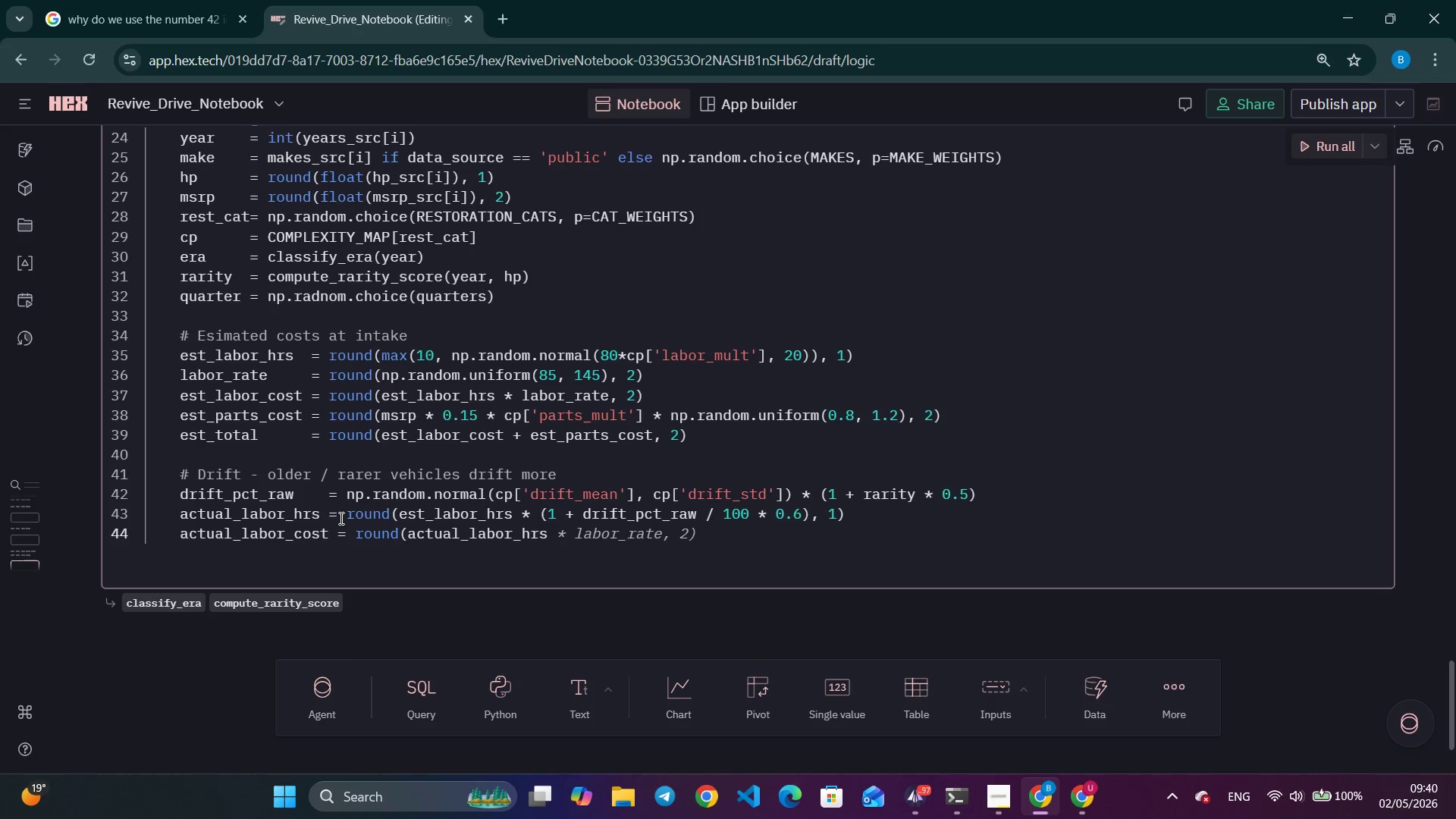 
key(Control+ArrowRight)
 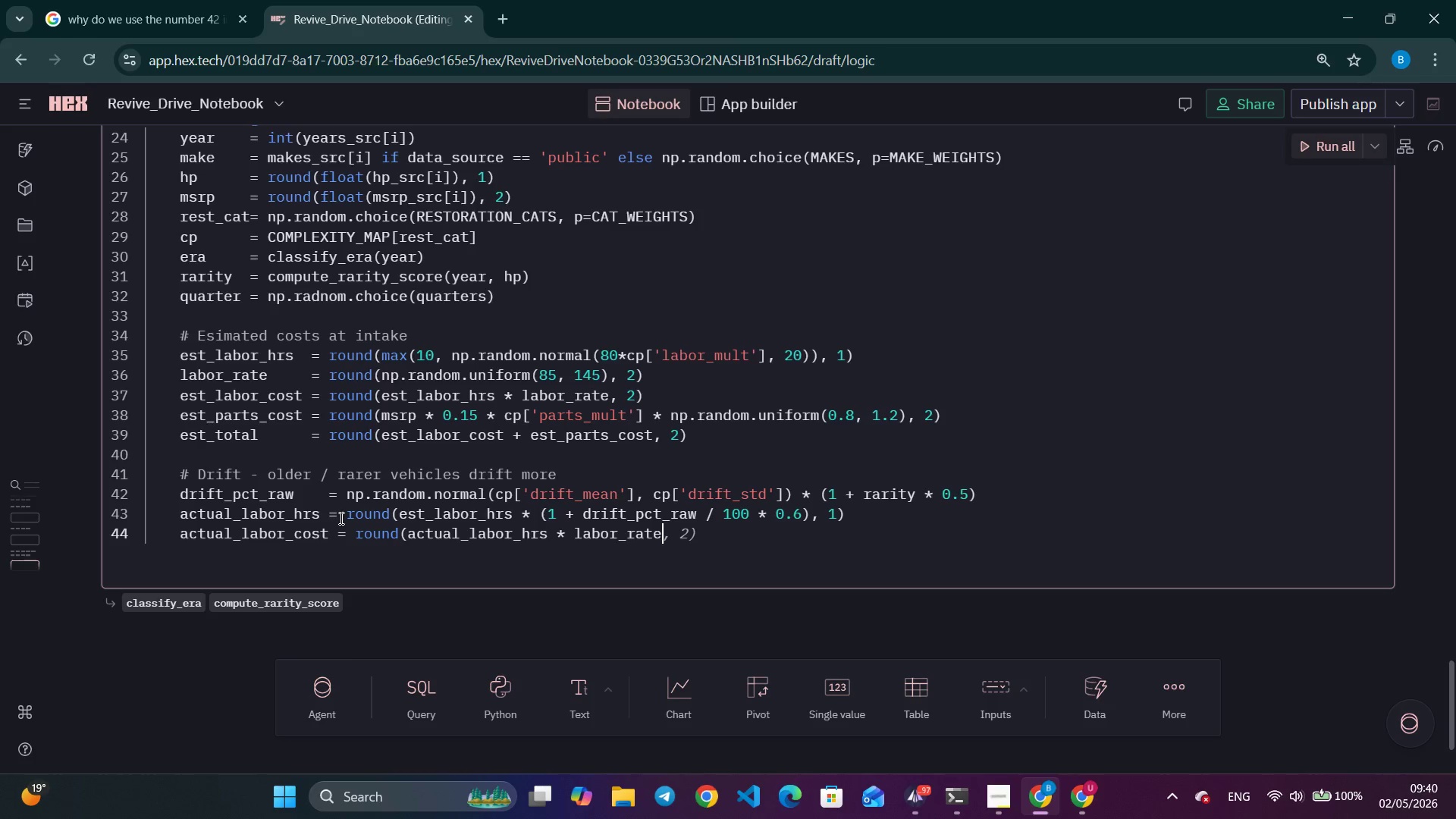 
key(Control+ArrowRight)
 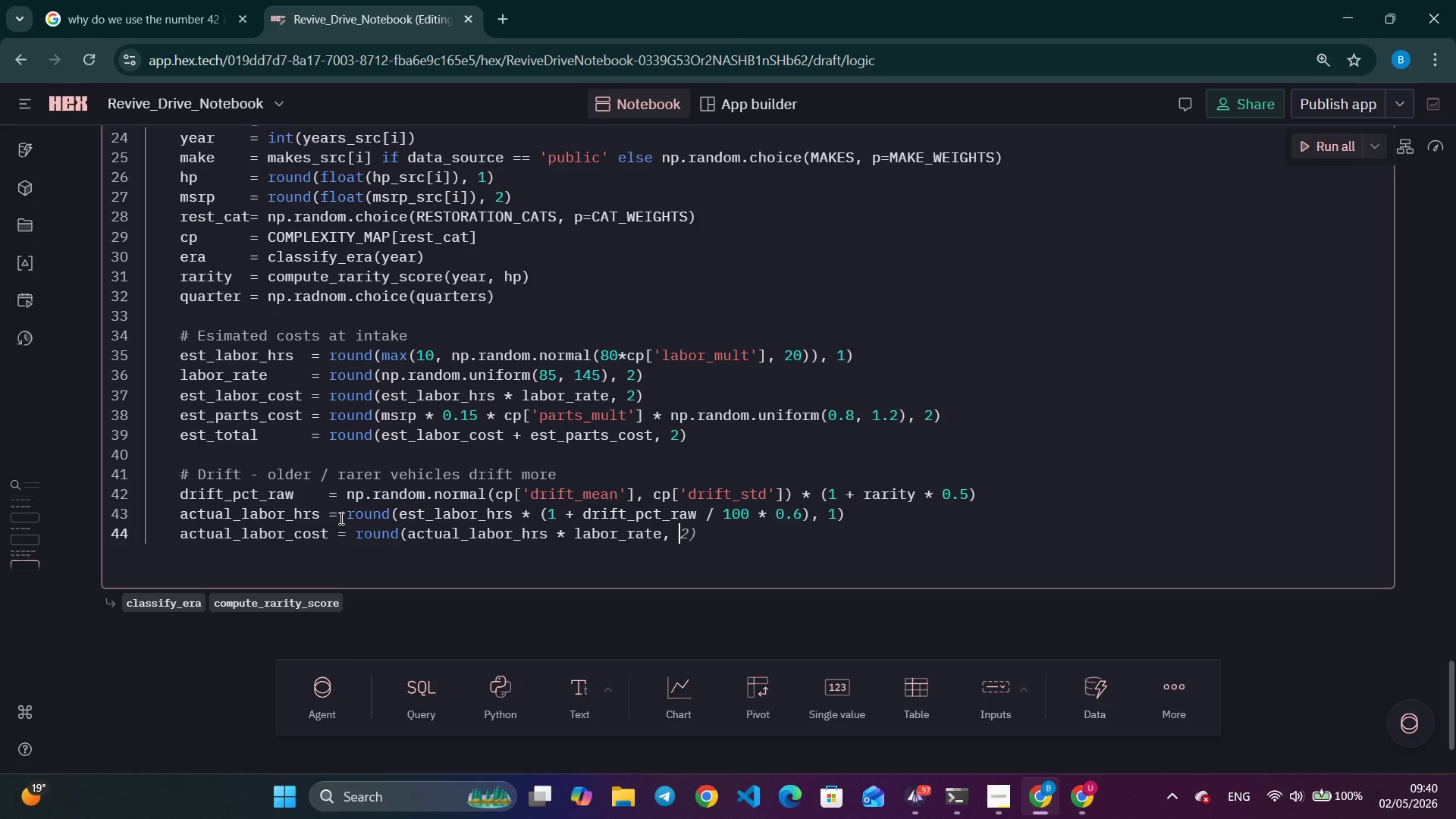 
key(Control+ArrowRight)
 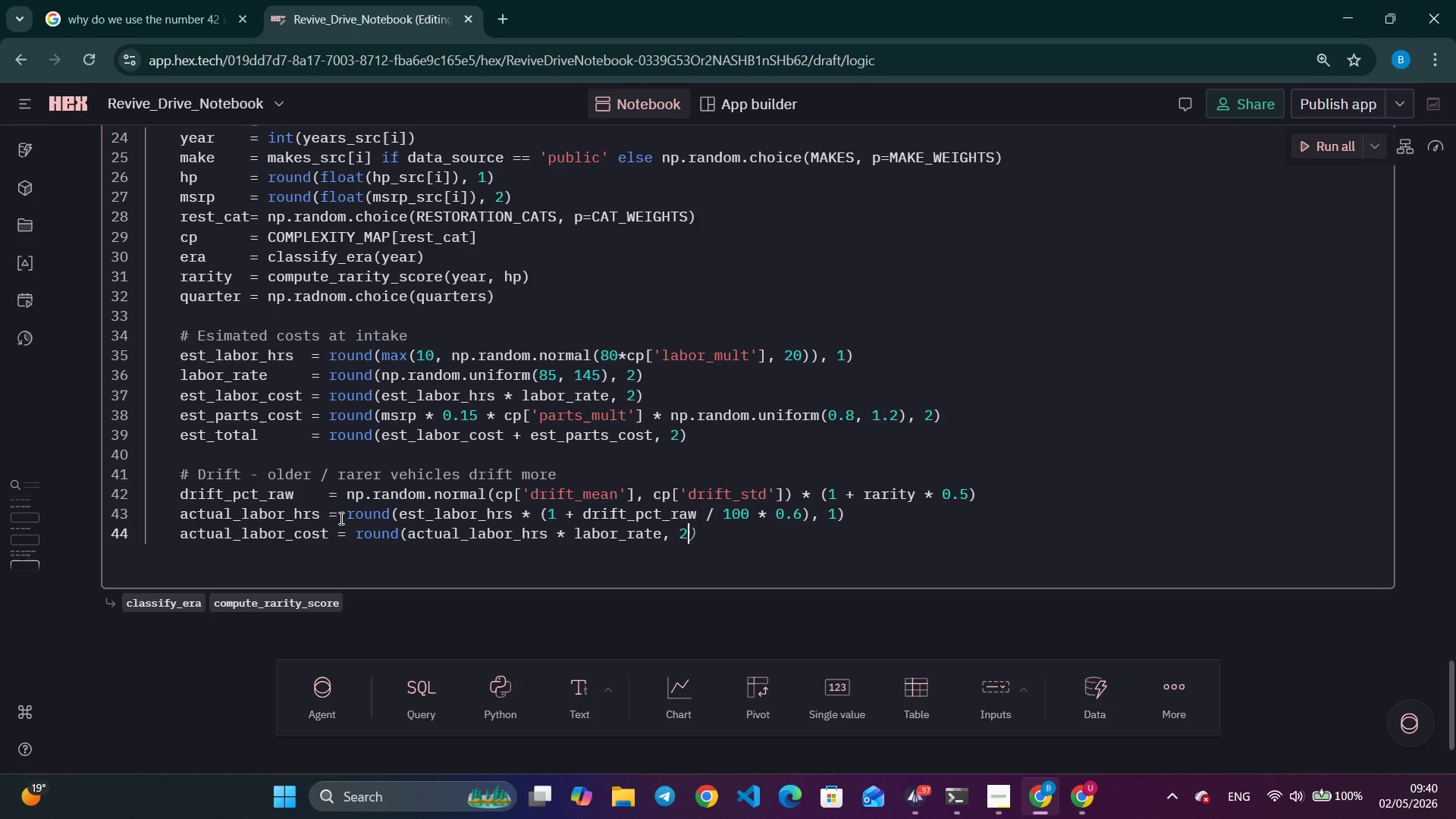 
key(Control+ArrowRight)
 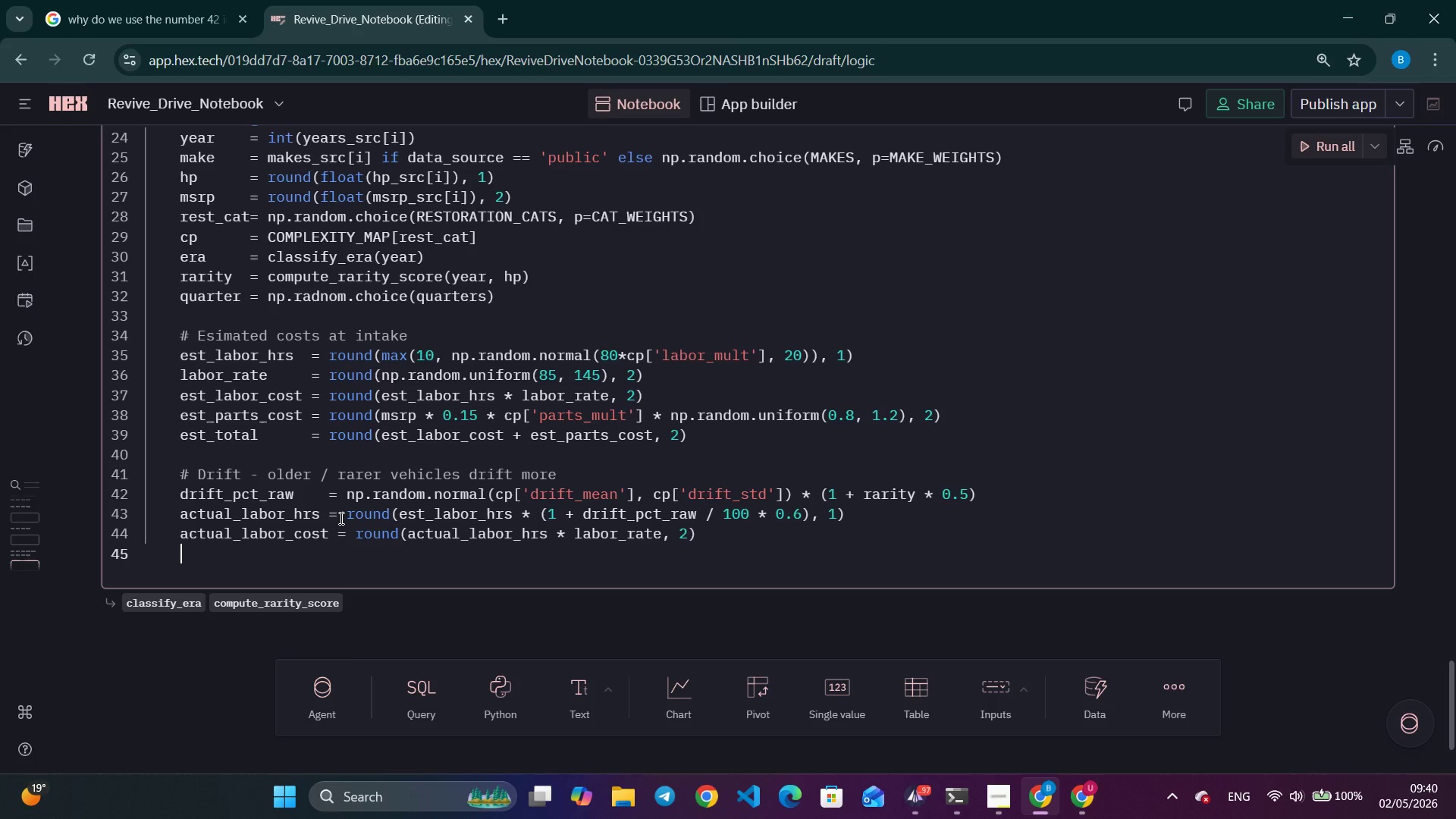 
key(Control+ArrowRight)
 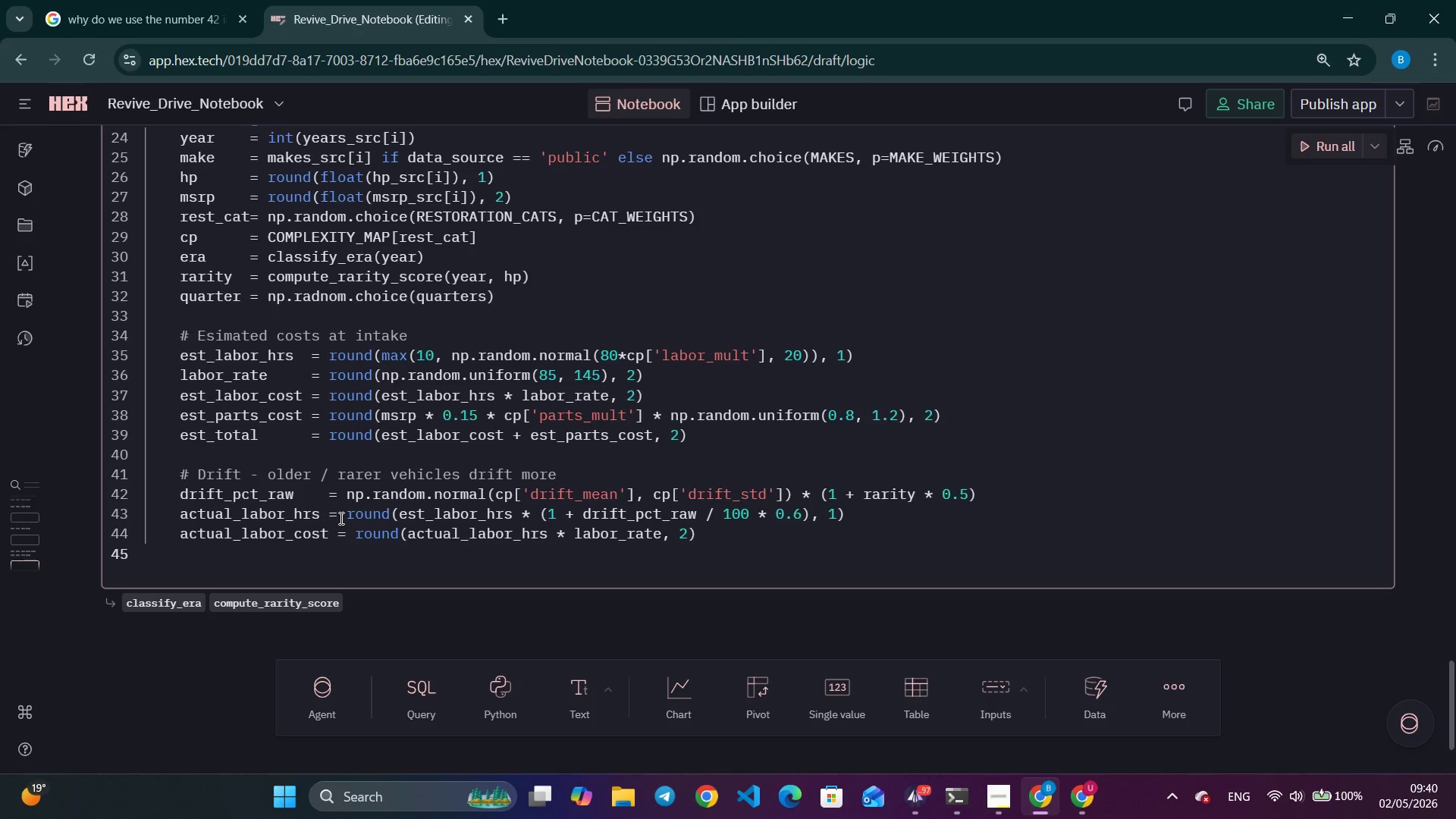 
type(actual_parts_cost =)
 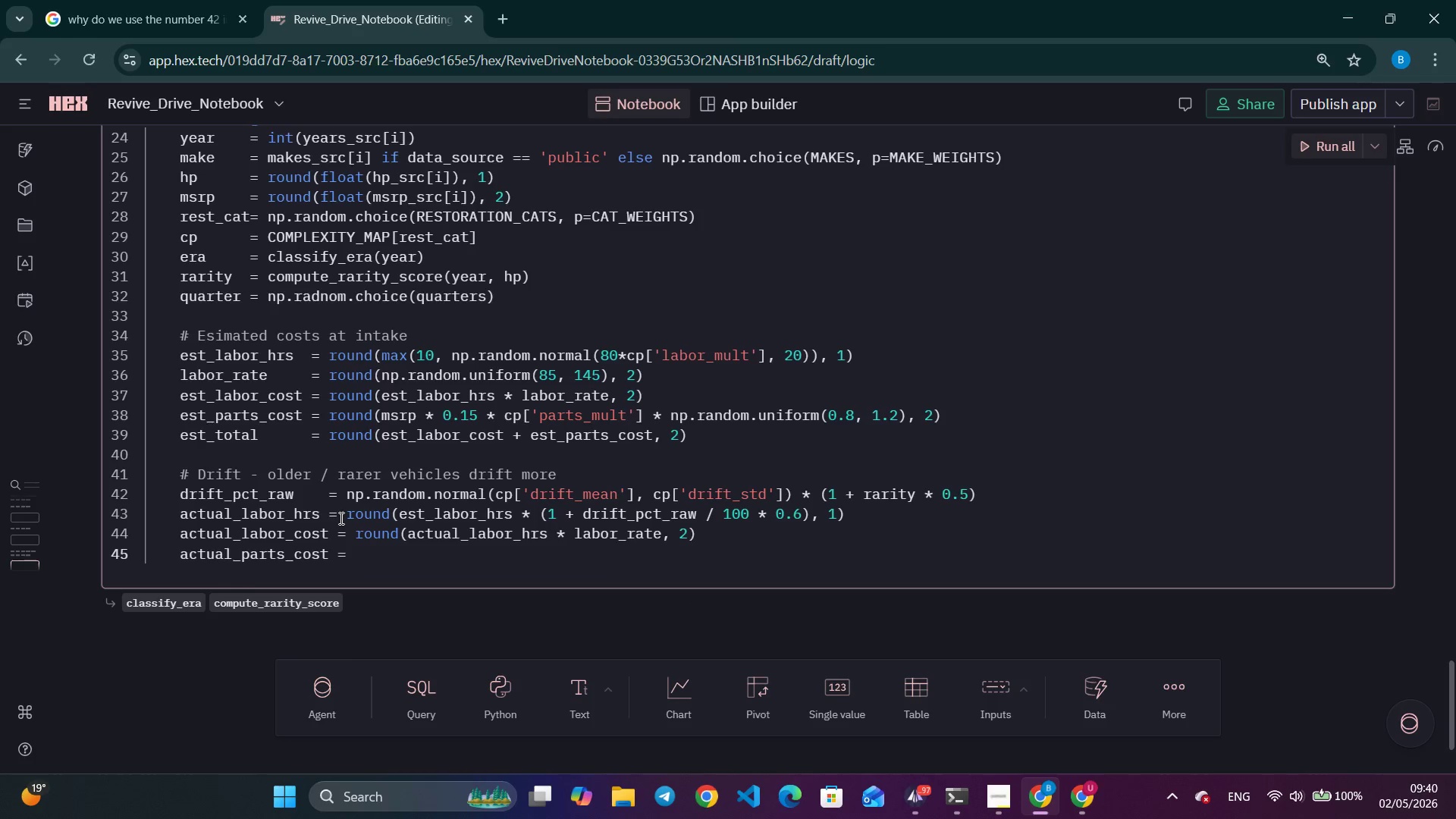 
wait(16.08)
 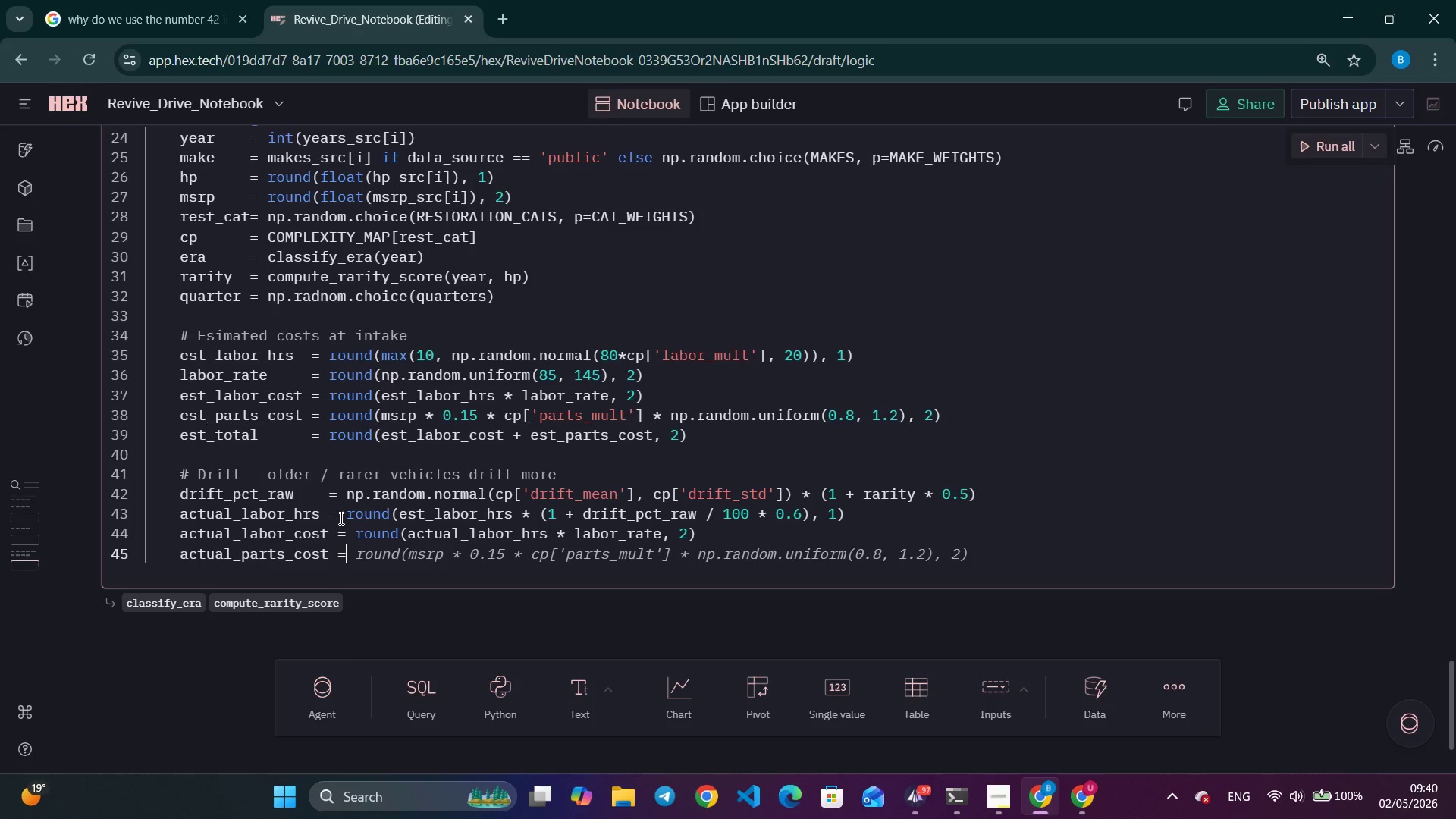 
type( round(est_parts_cost)
 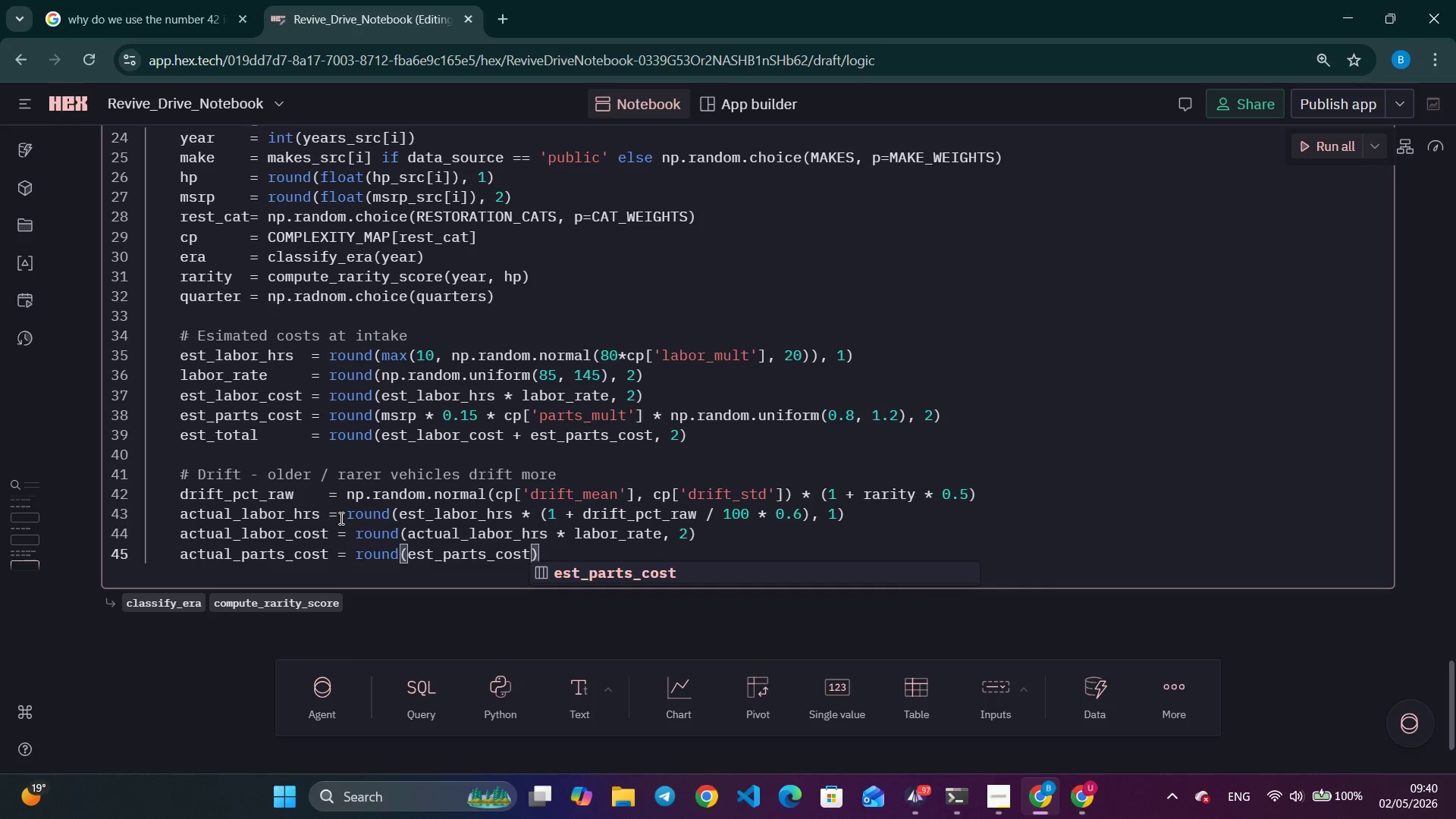 
wait(5.42)
 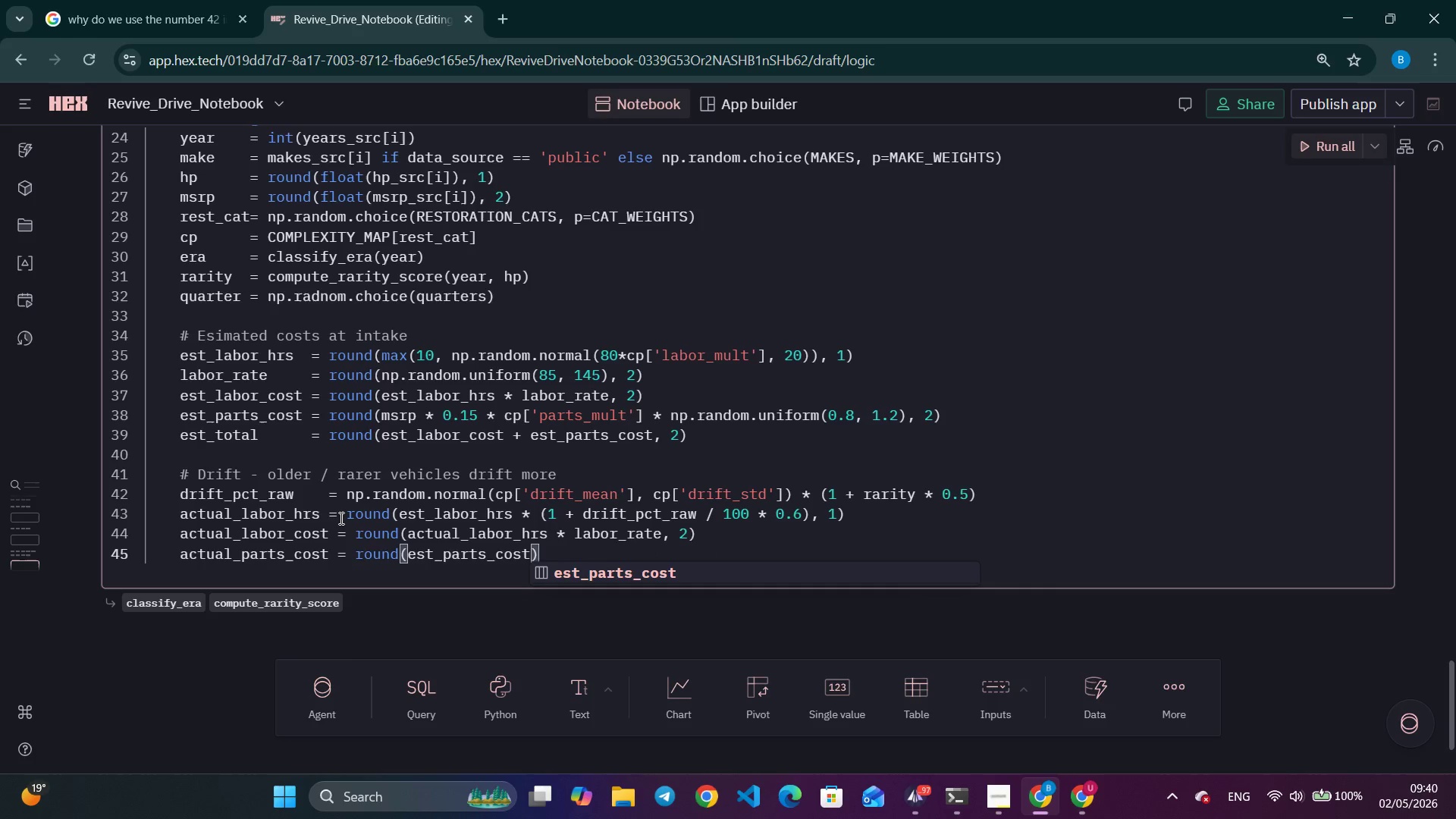 
type( * (1 + )
 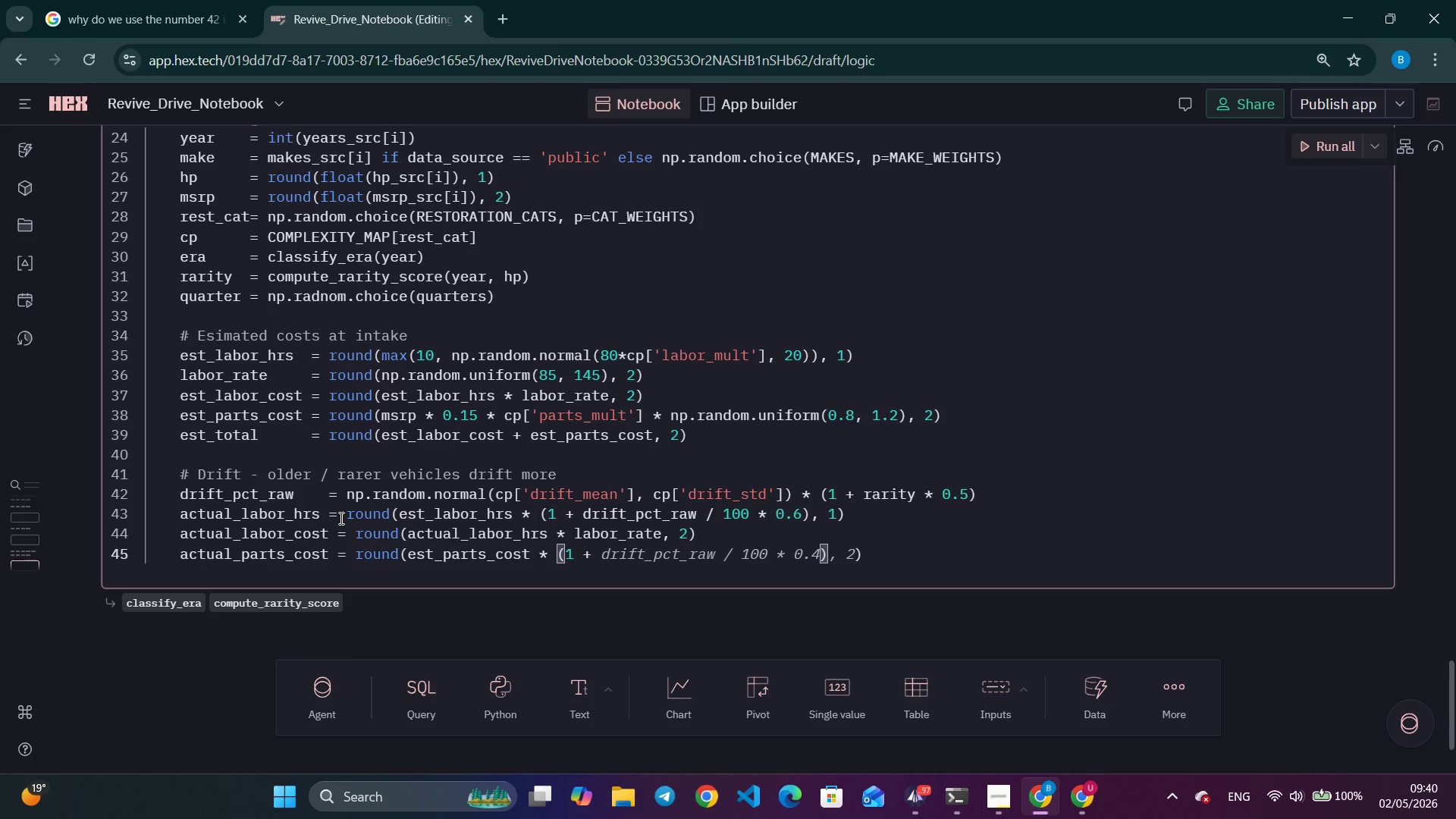 
key(Control+ArrowRight)
 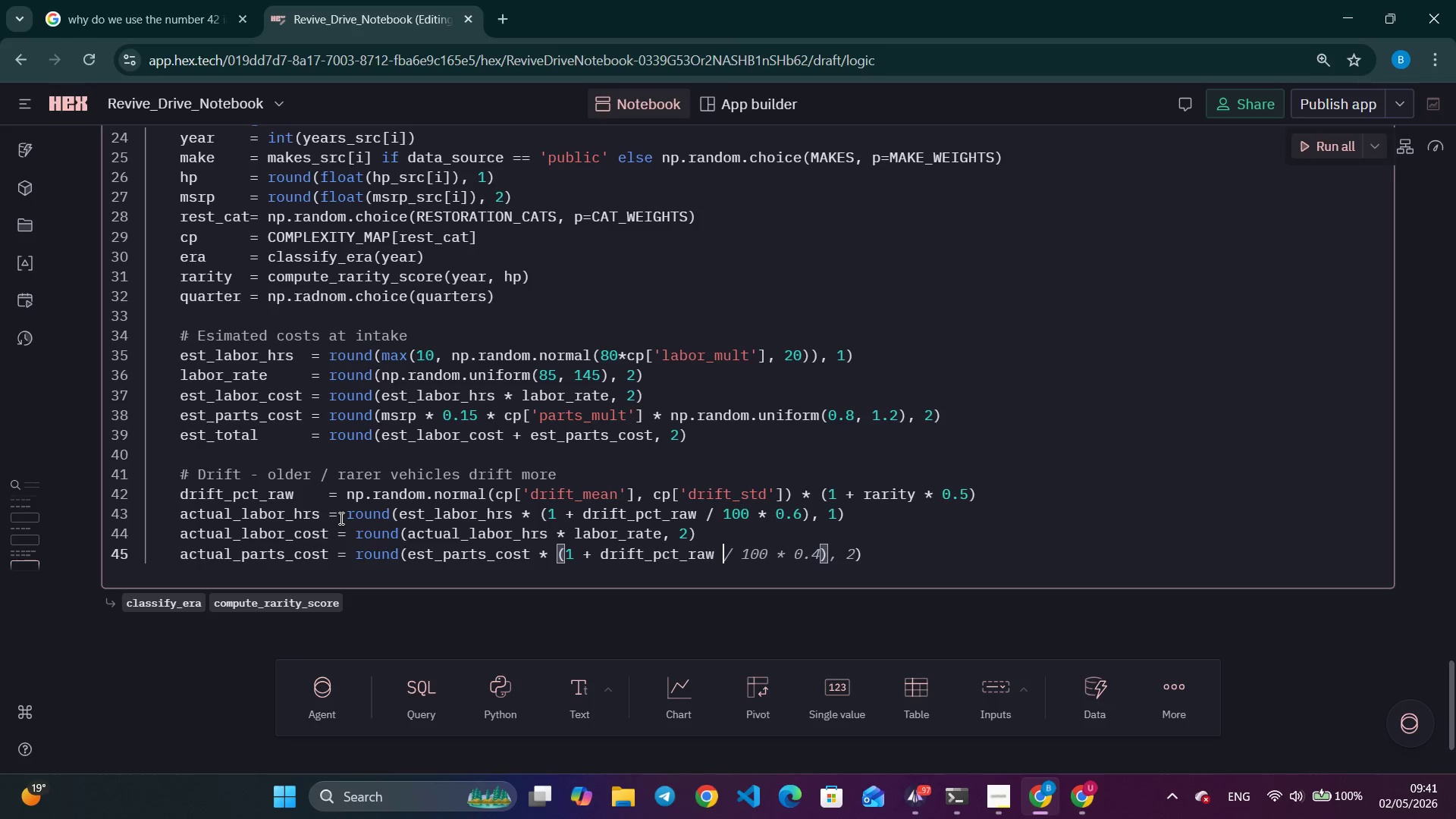 
key(Control+ArrowRight)
 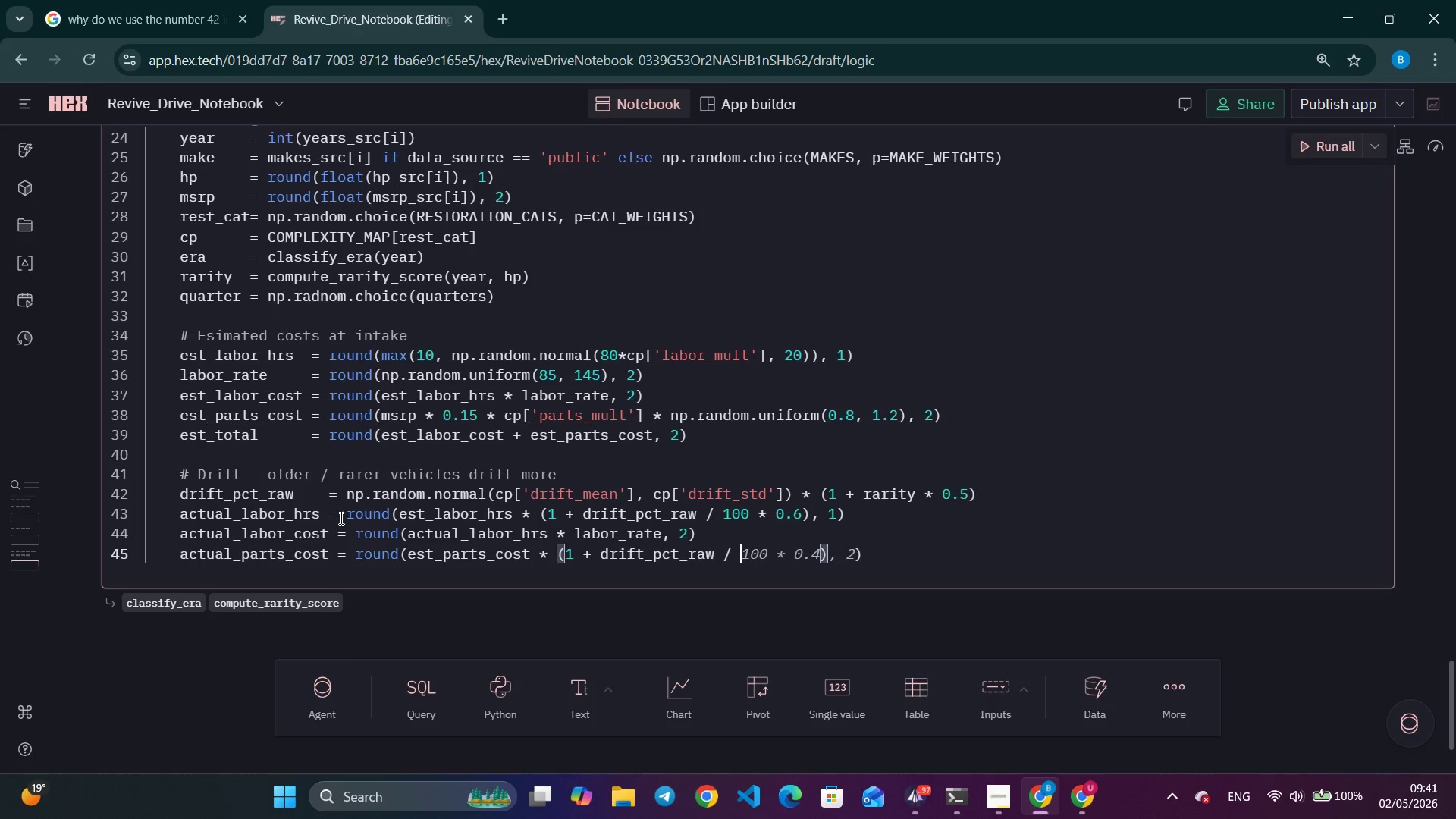 
key(Control+ArrowRight)
 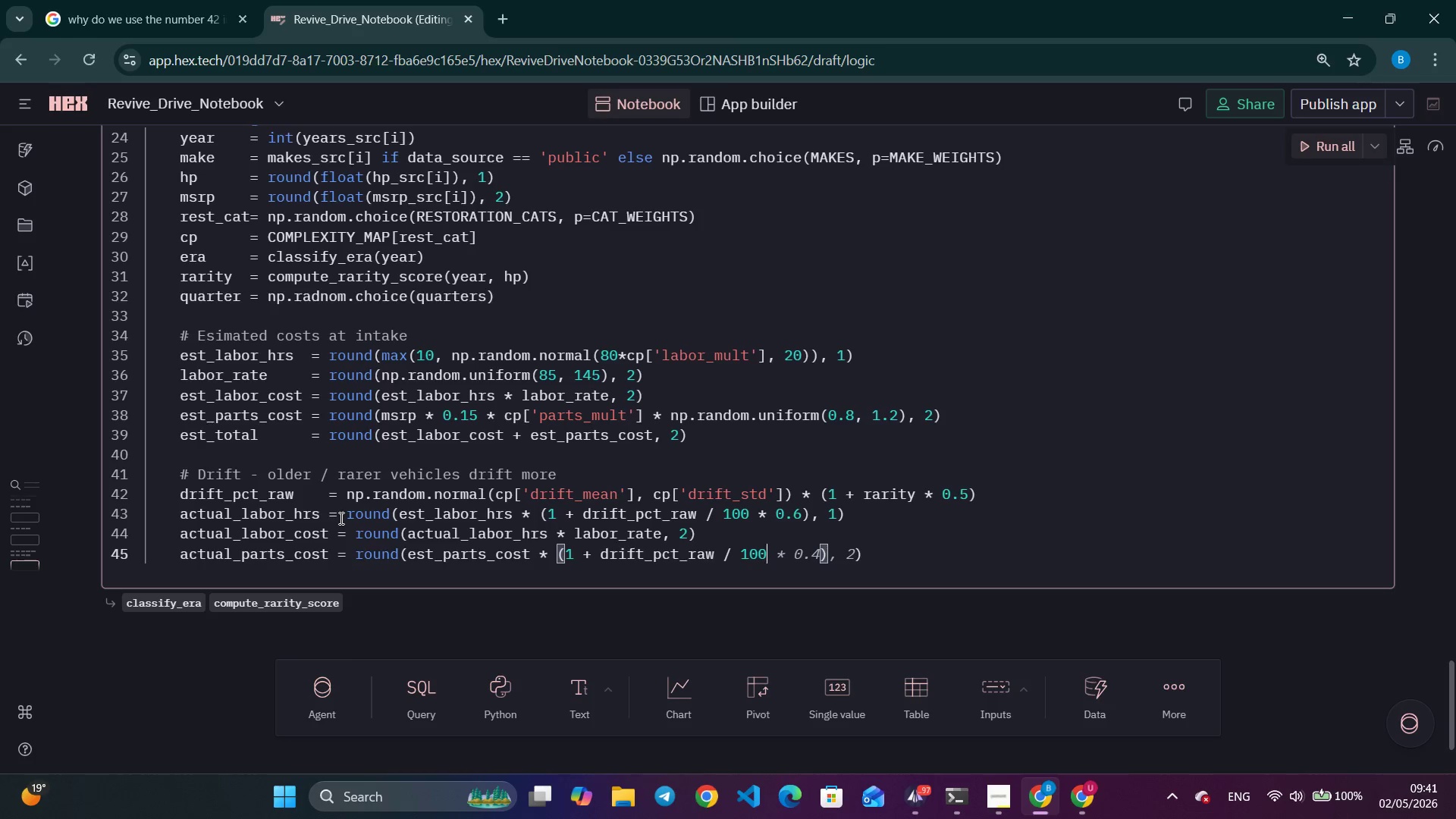 
key(Control+ArrowRight)
 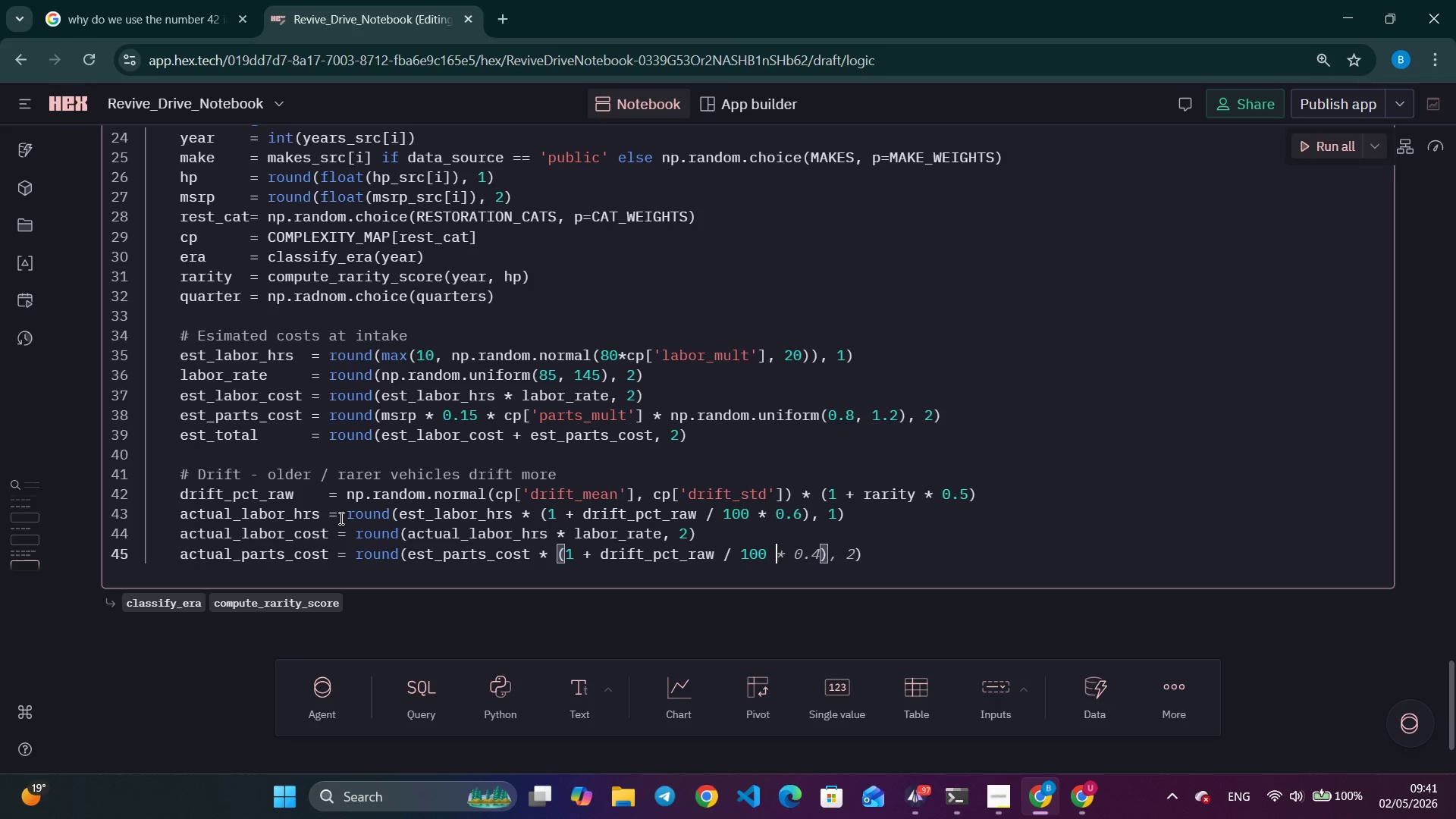 
key(Control+ArrowRight)
 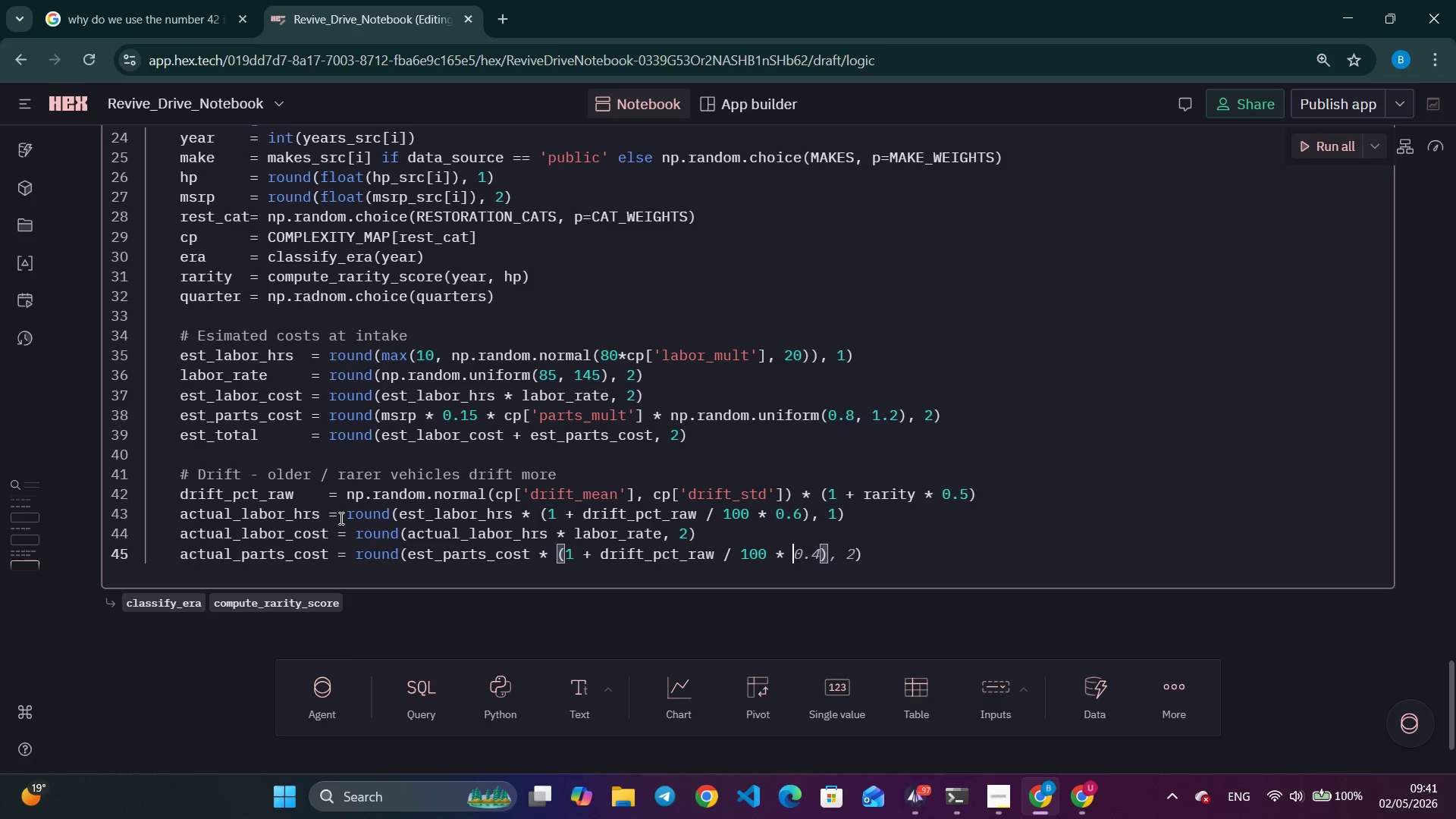 
key(Control+ArrowRight)
 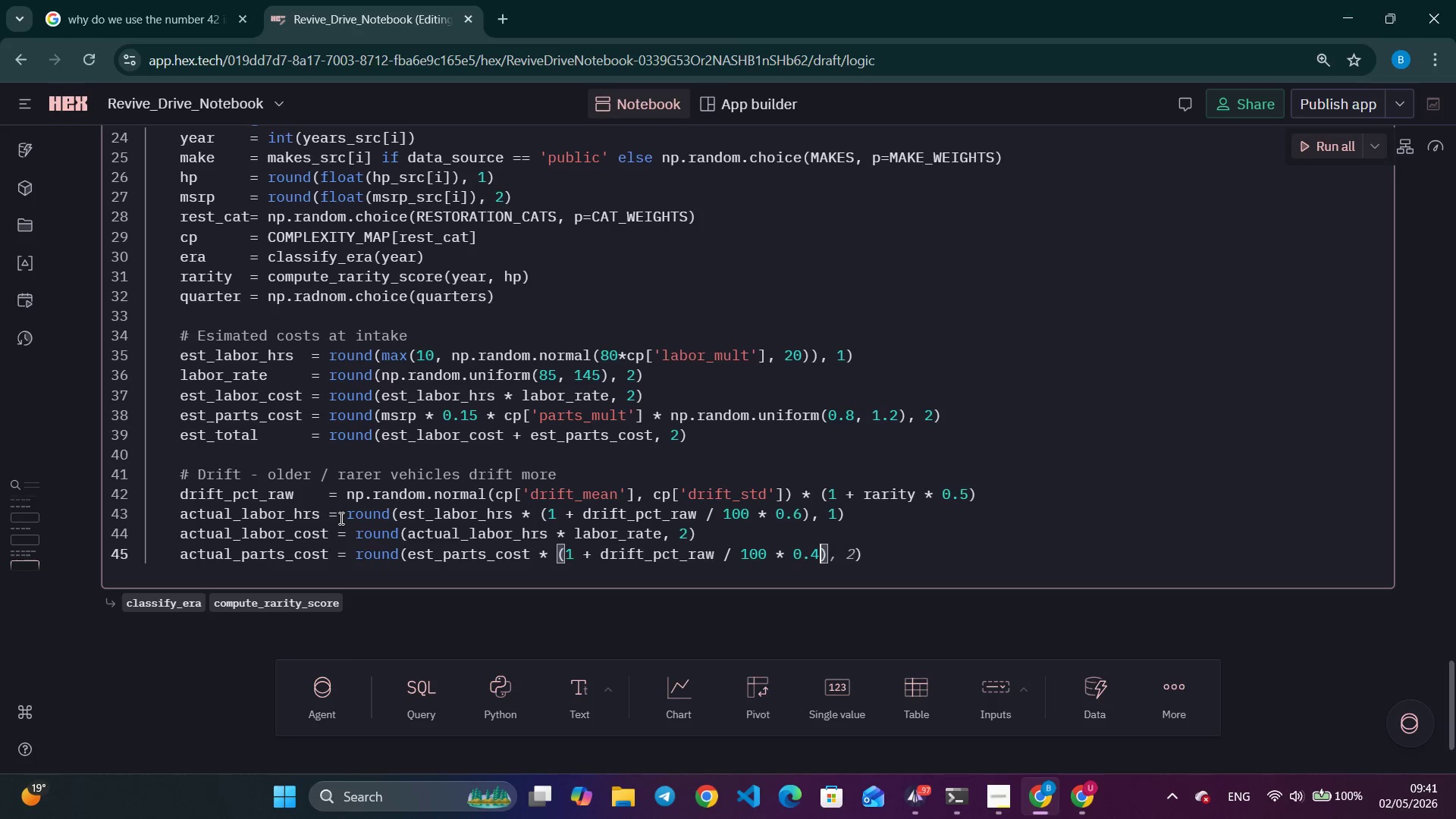 
key(Control+ArrowRight)
 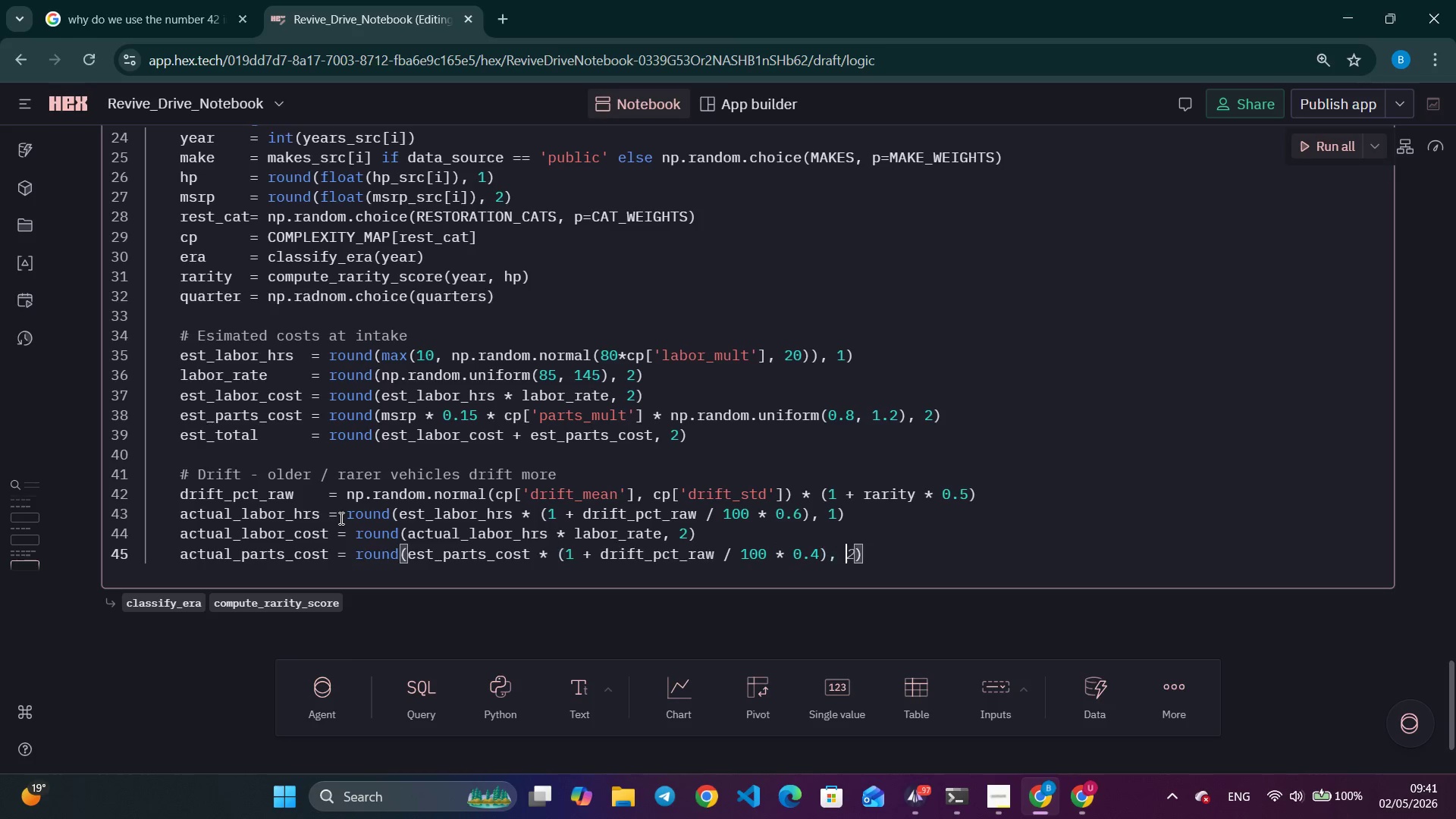 
key(Control+ArrowRight)
 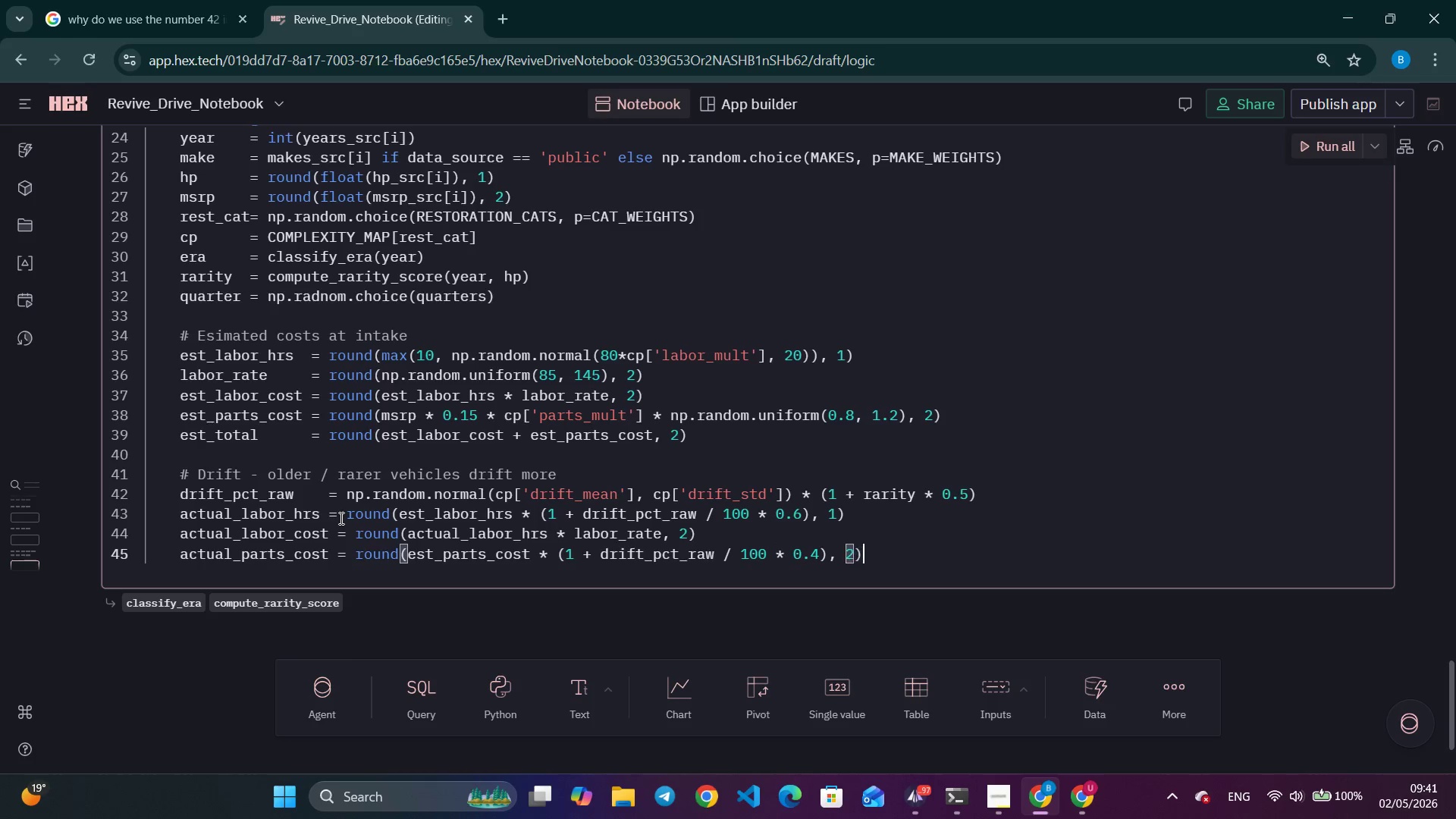 
key(Control+ArrowRight)
 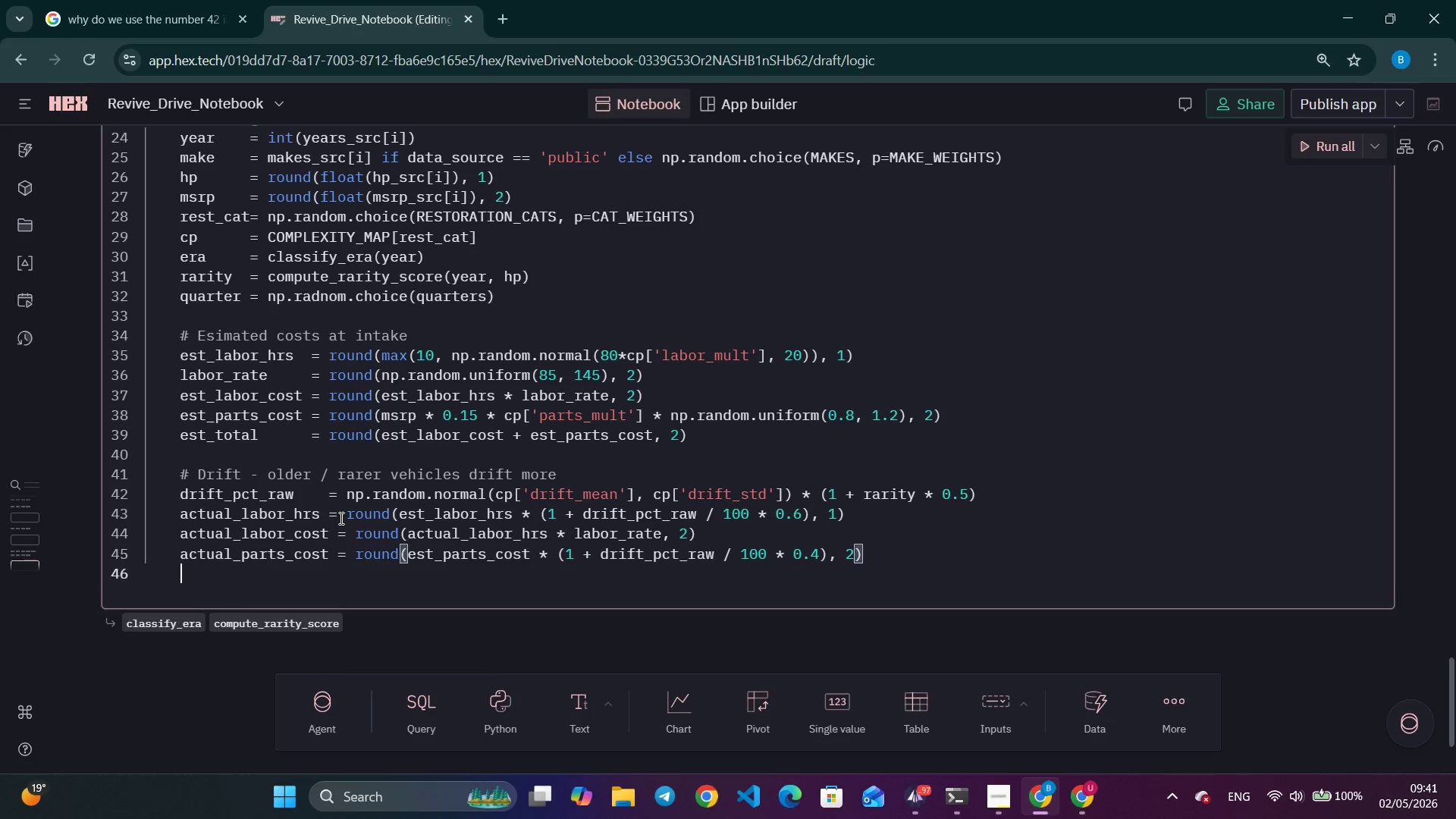 
key(Enter)
 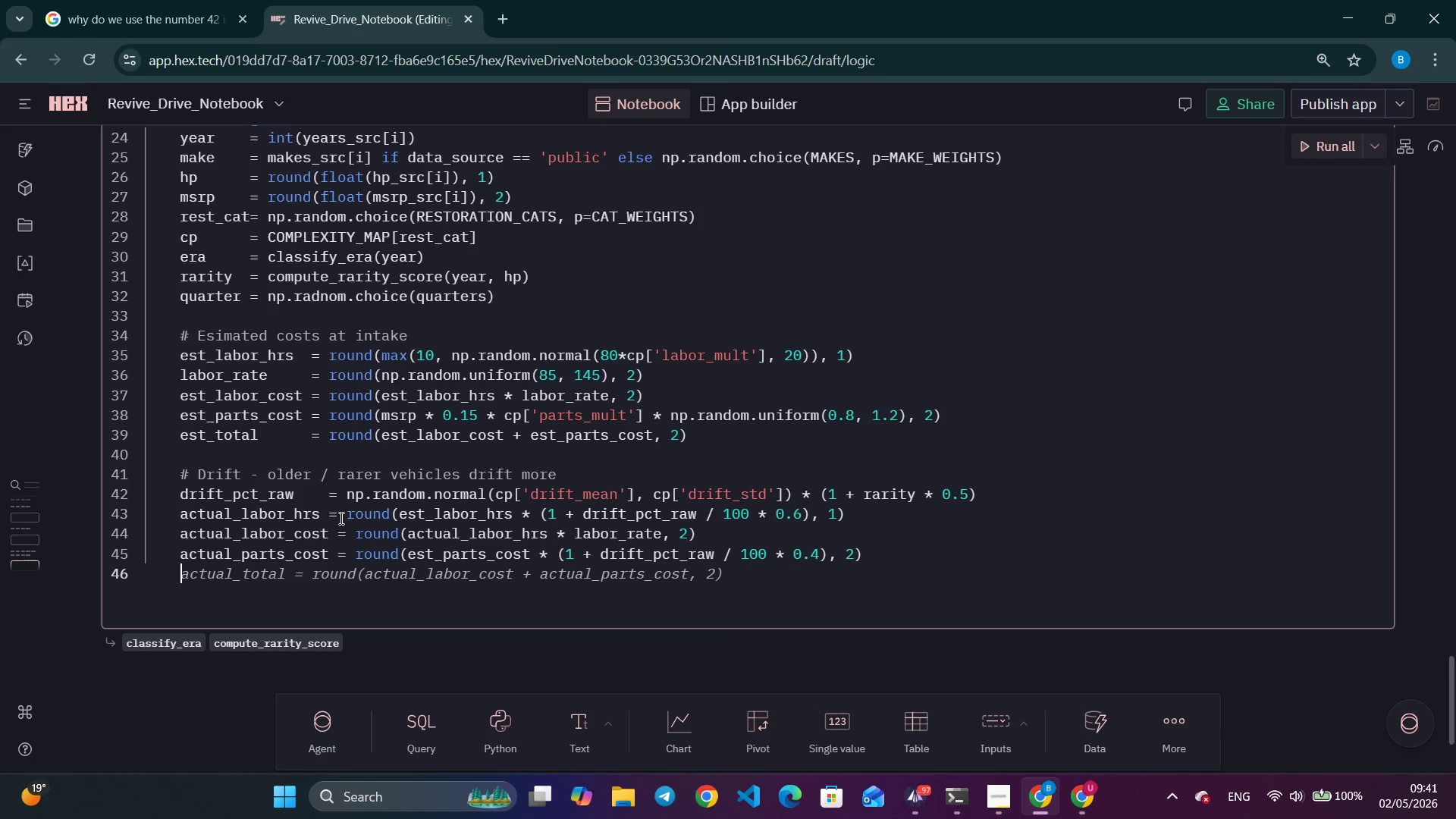 
type(actual_total      = round(actual_labor_x)
key(Backspace)
type(cost + actual )
key(Backspace)
type(_parts_cost, 2)
 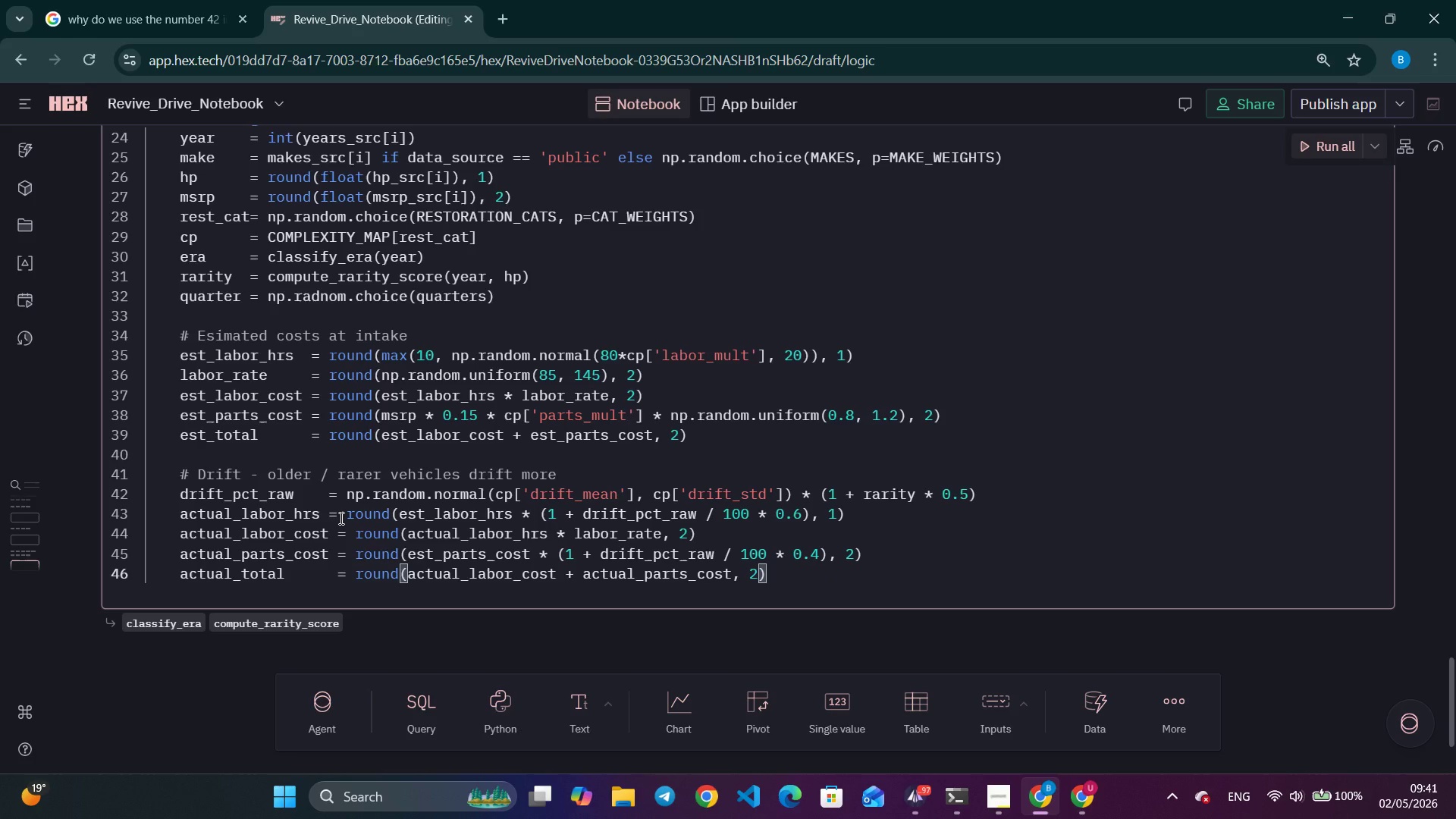 
key(ArrowRight)
 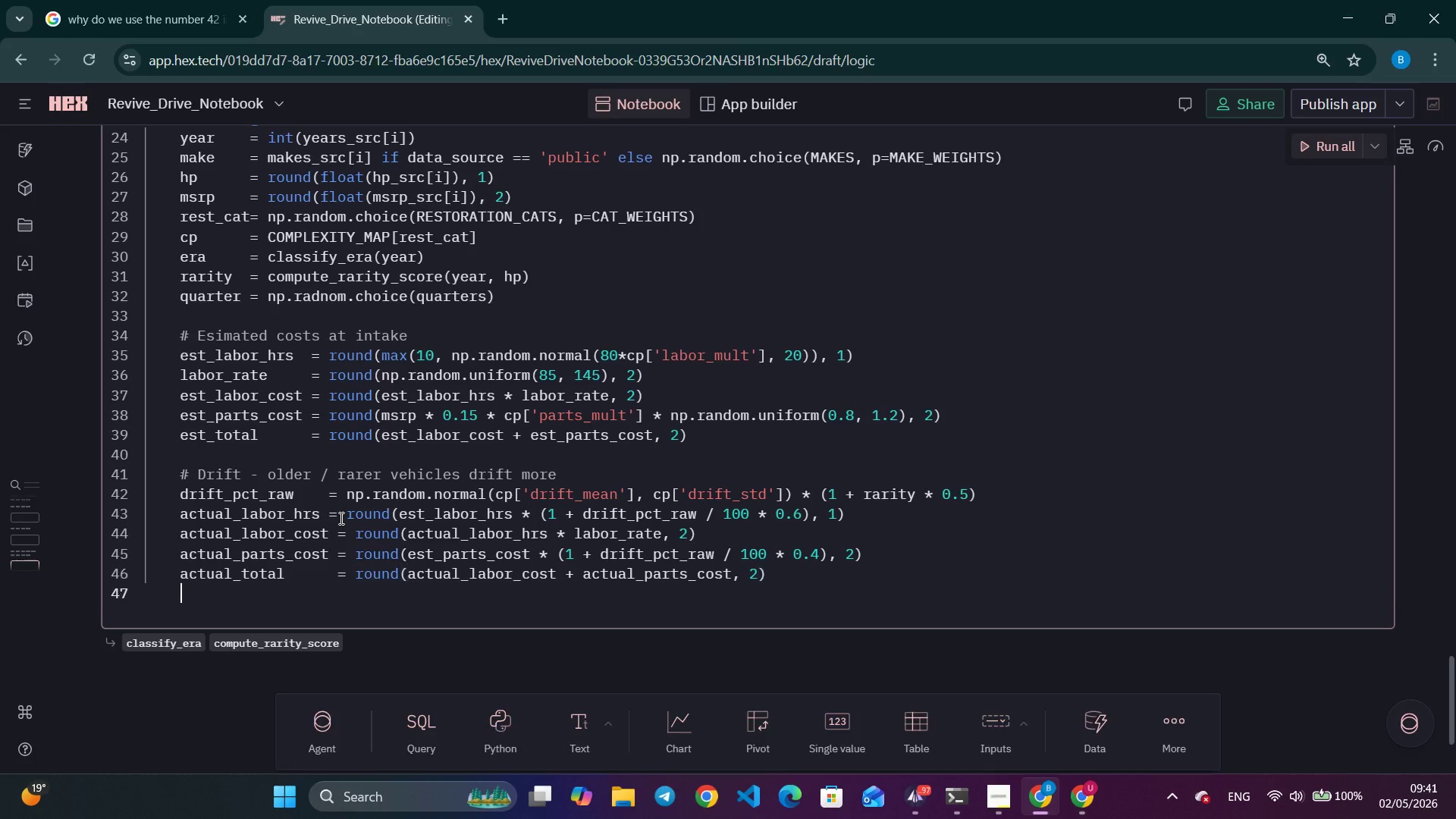 
key(Enter)
 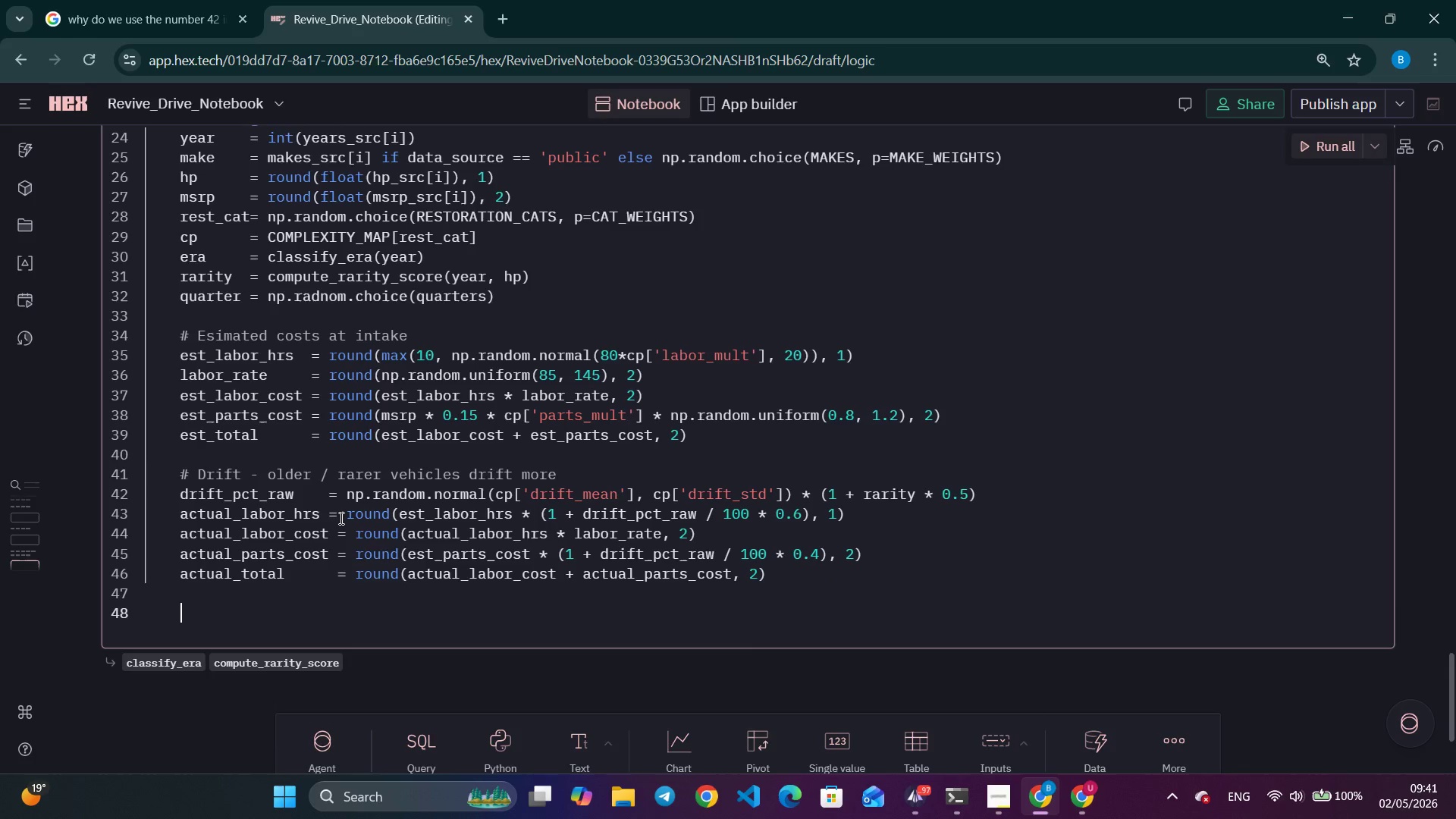 
key(Enter)
 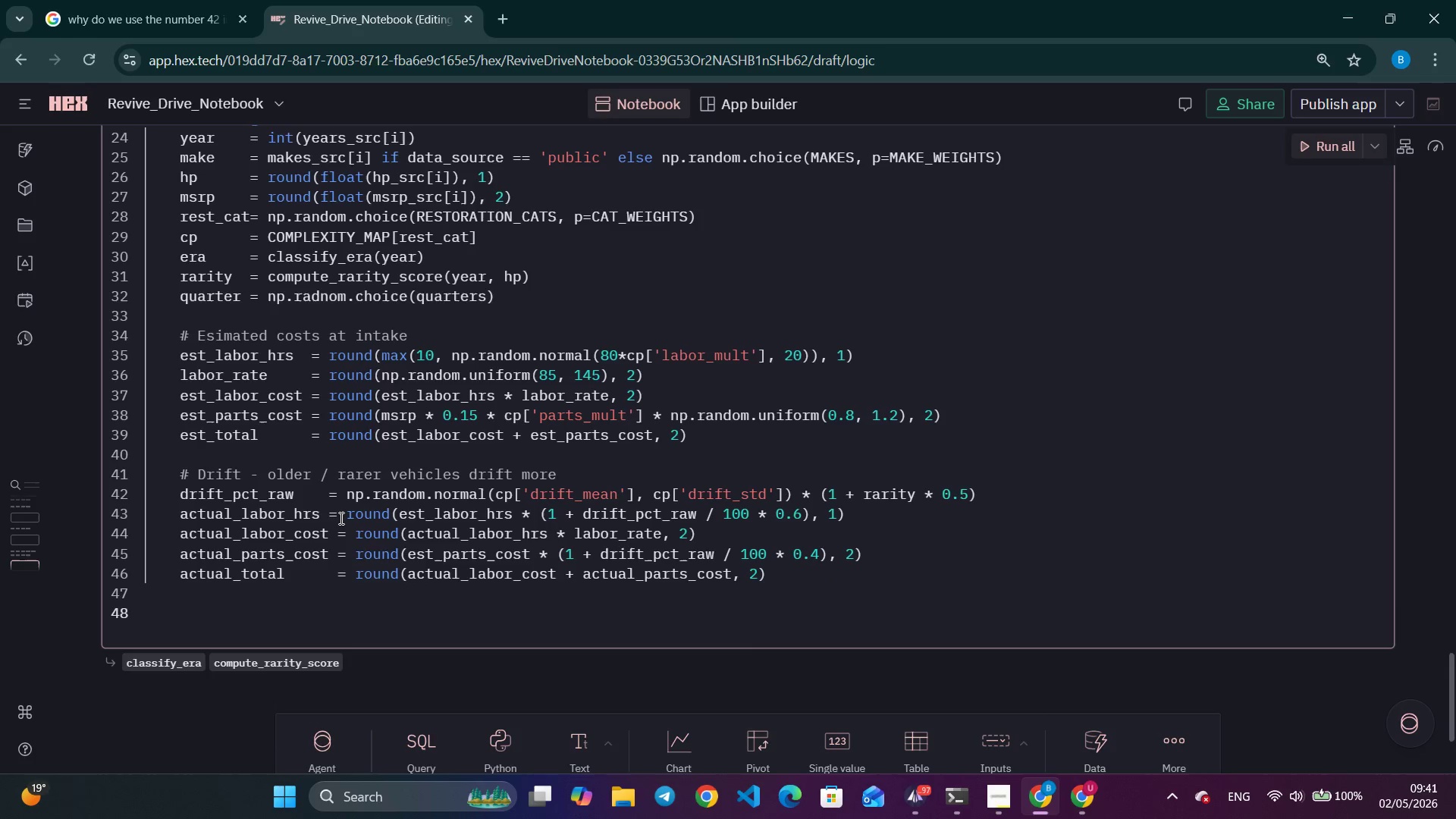 
type(# Financ)
 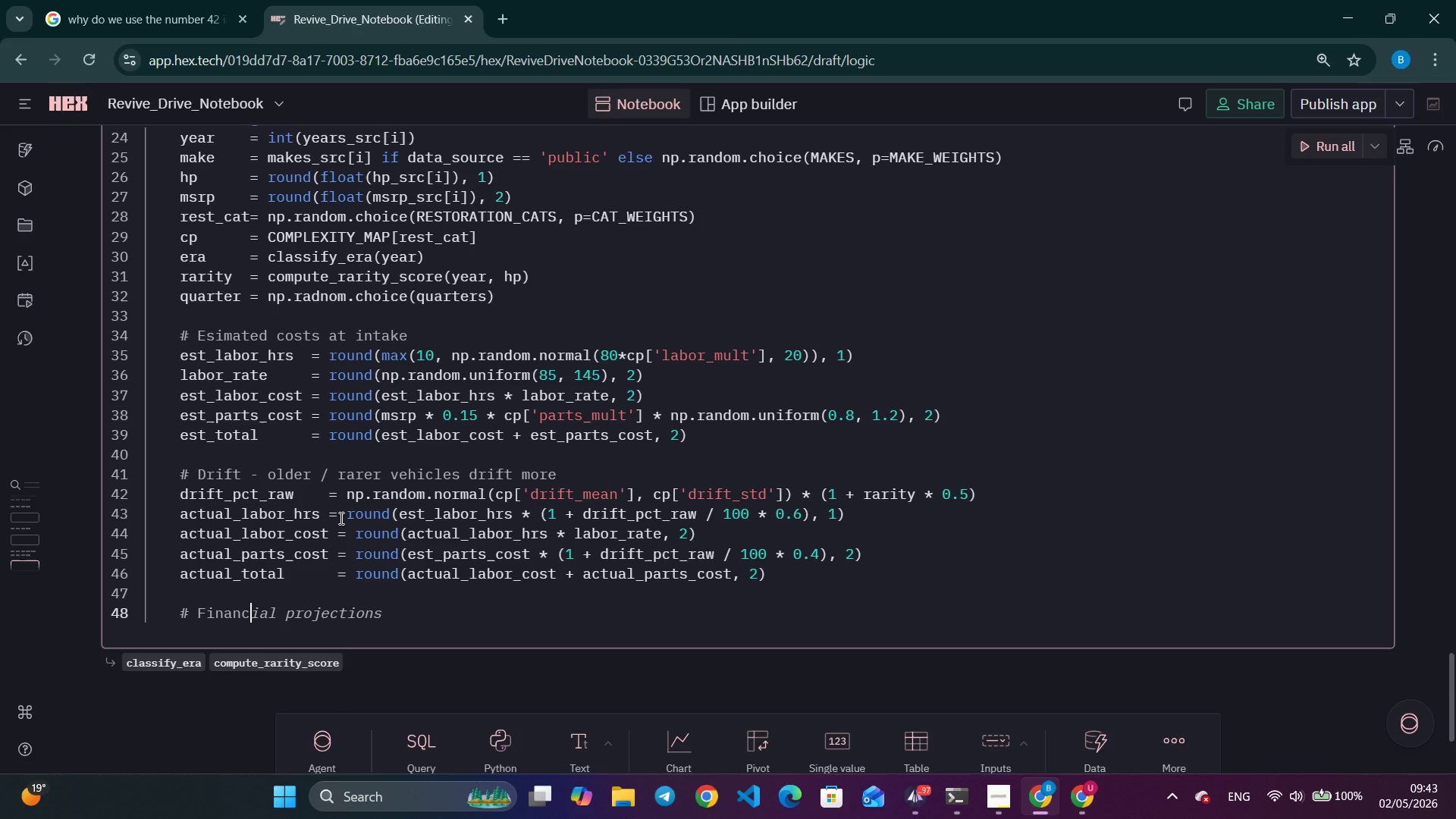 
wait(115.95)
 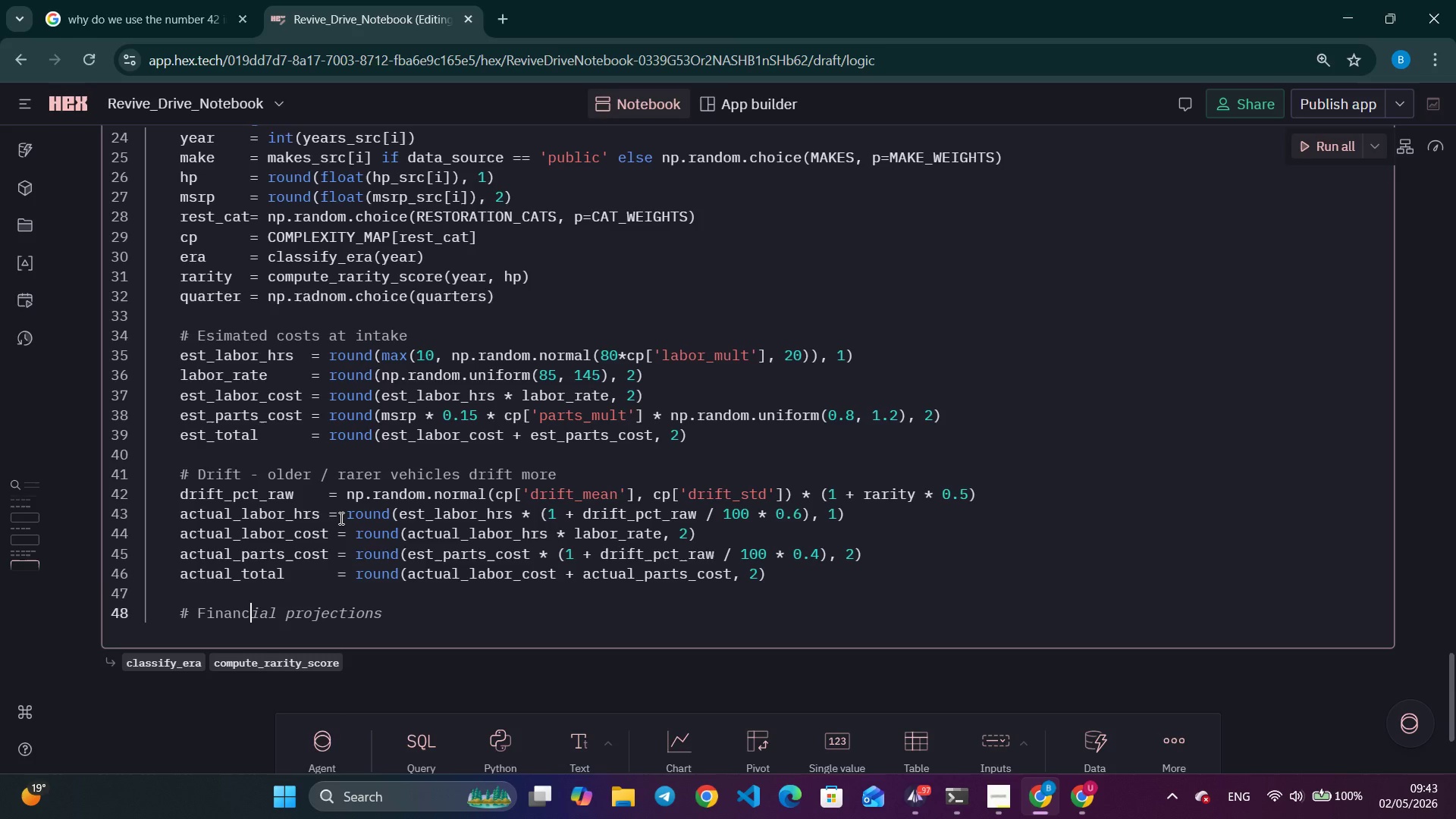 
type(ial outcome)
 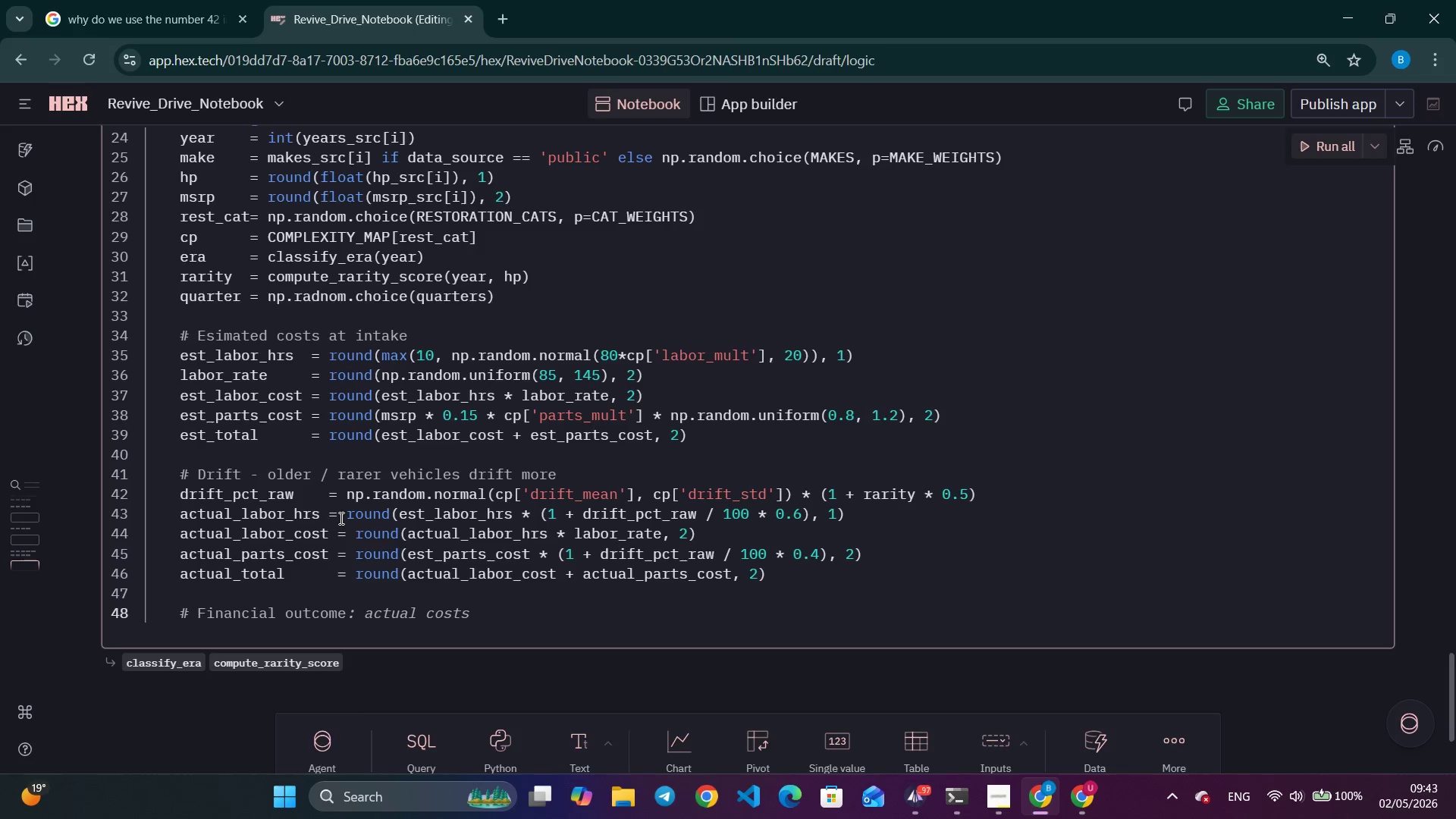 
key(Enter)
 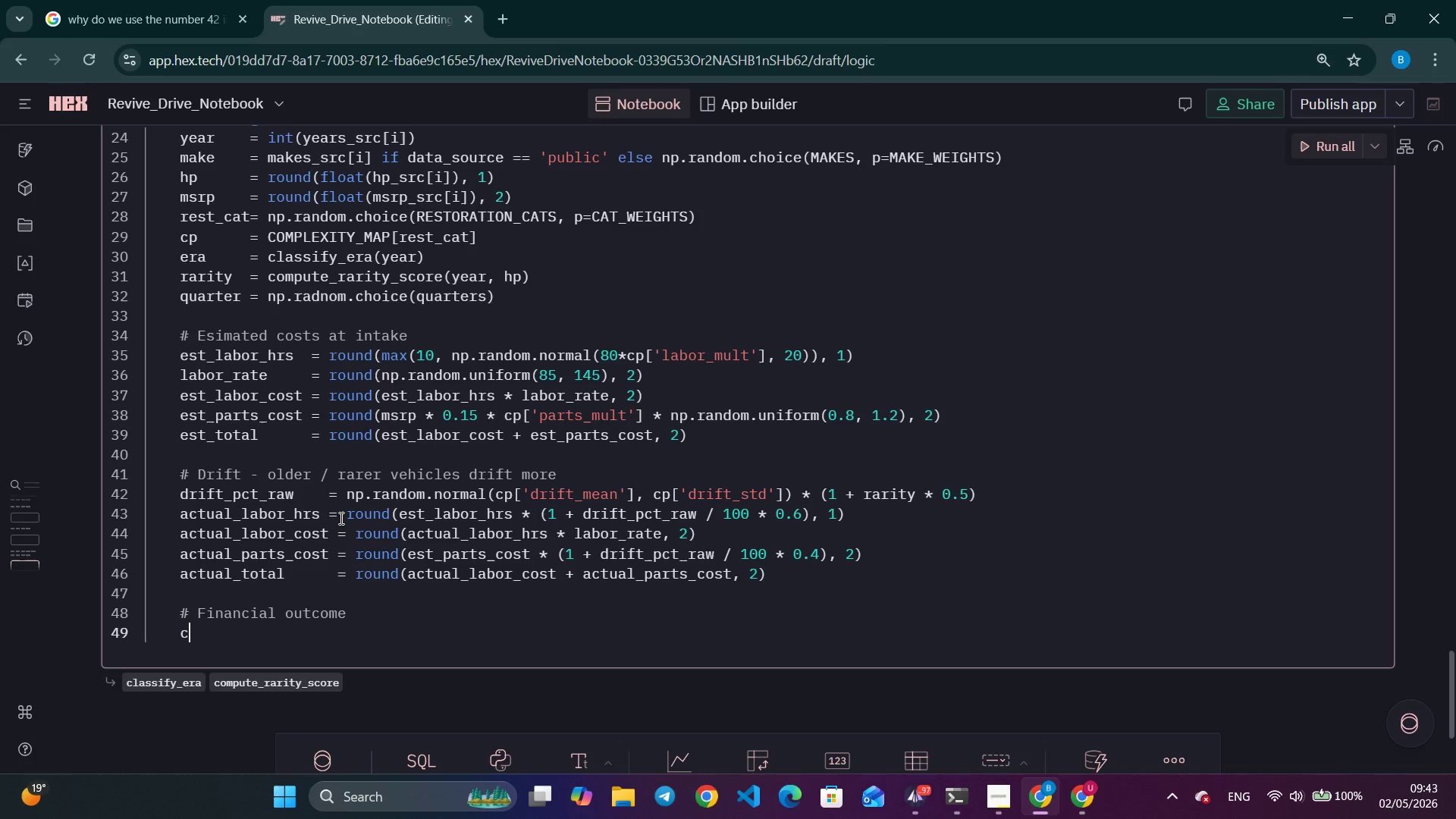 
type(contract_value   = round(est_toa)
 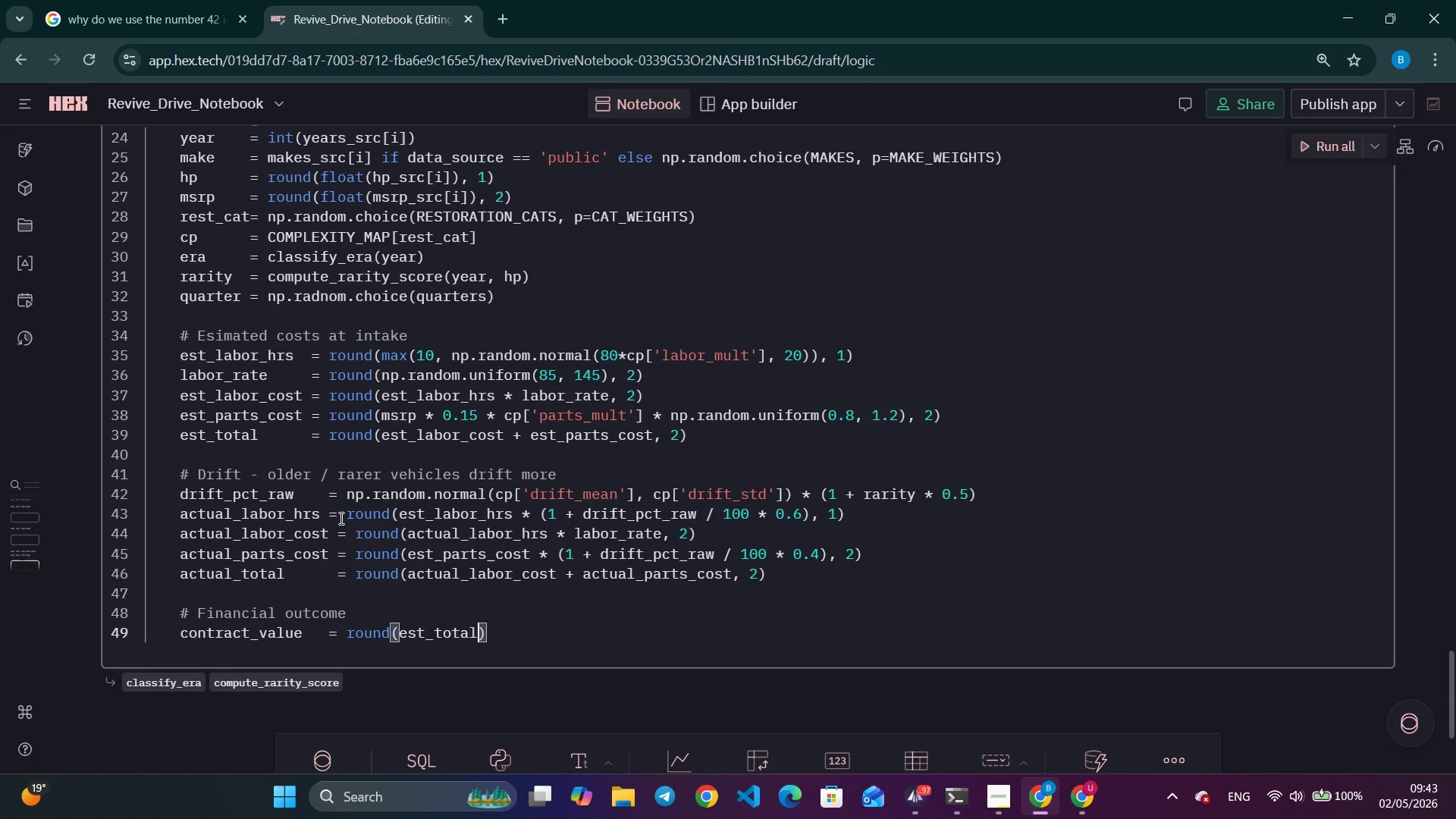 
 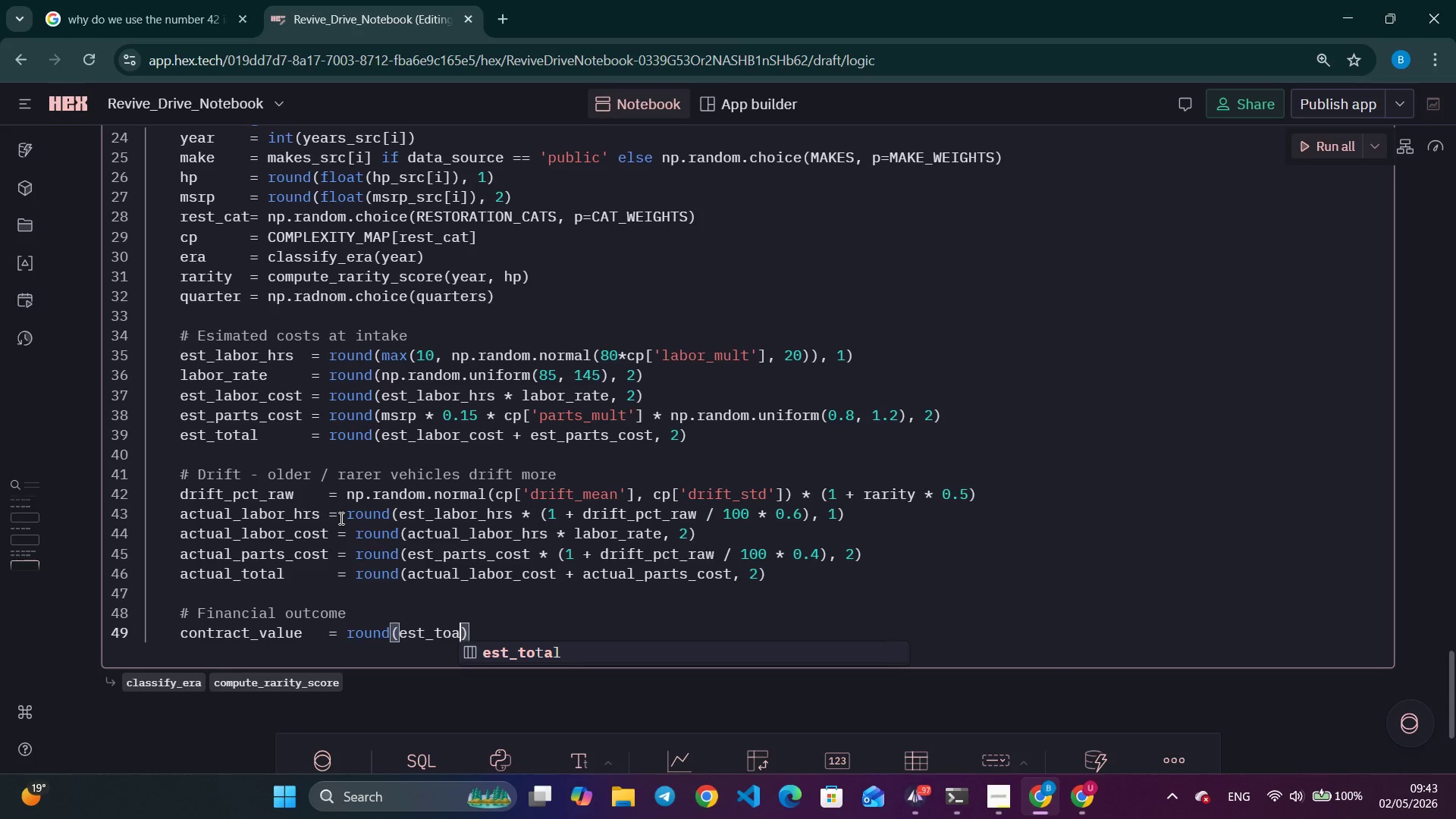 
key(Enter)
 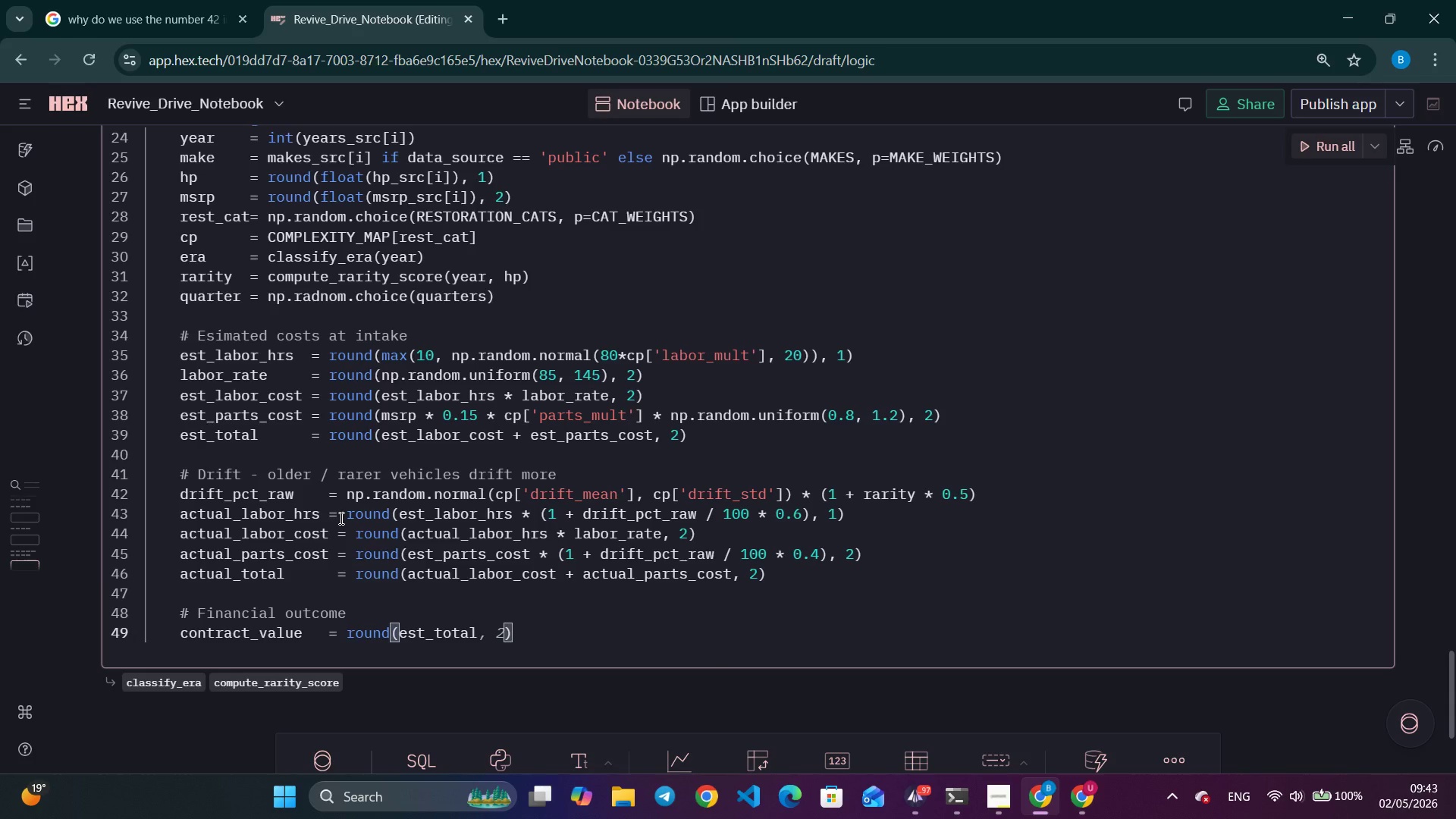 
type(* np.random.un)
 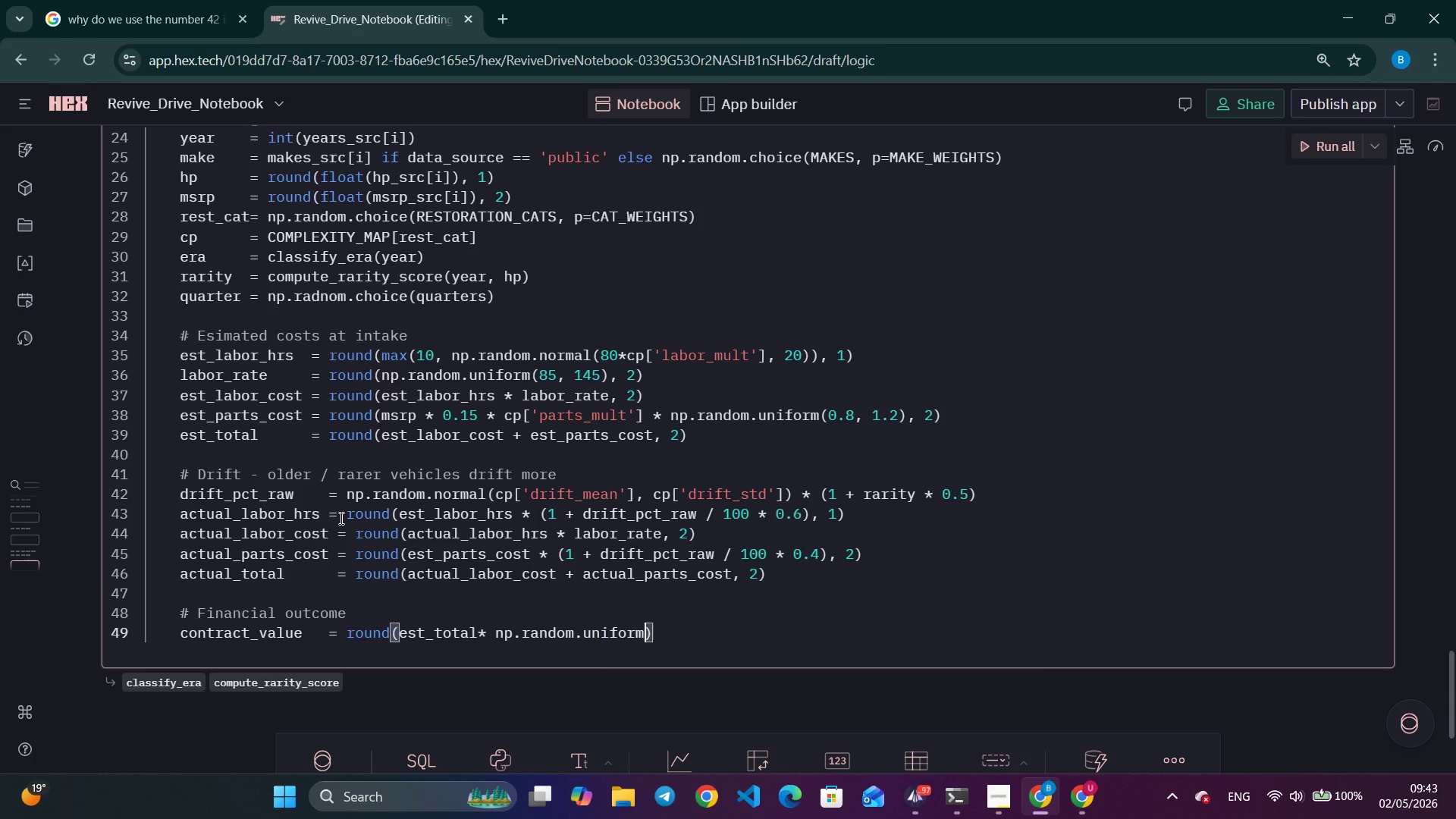 
key(Enter)
 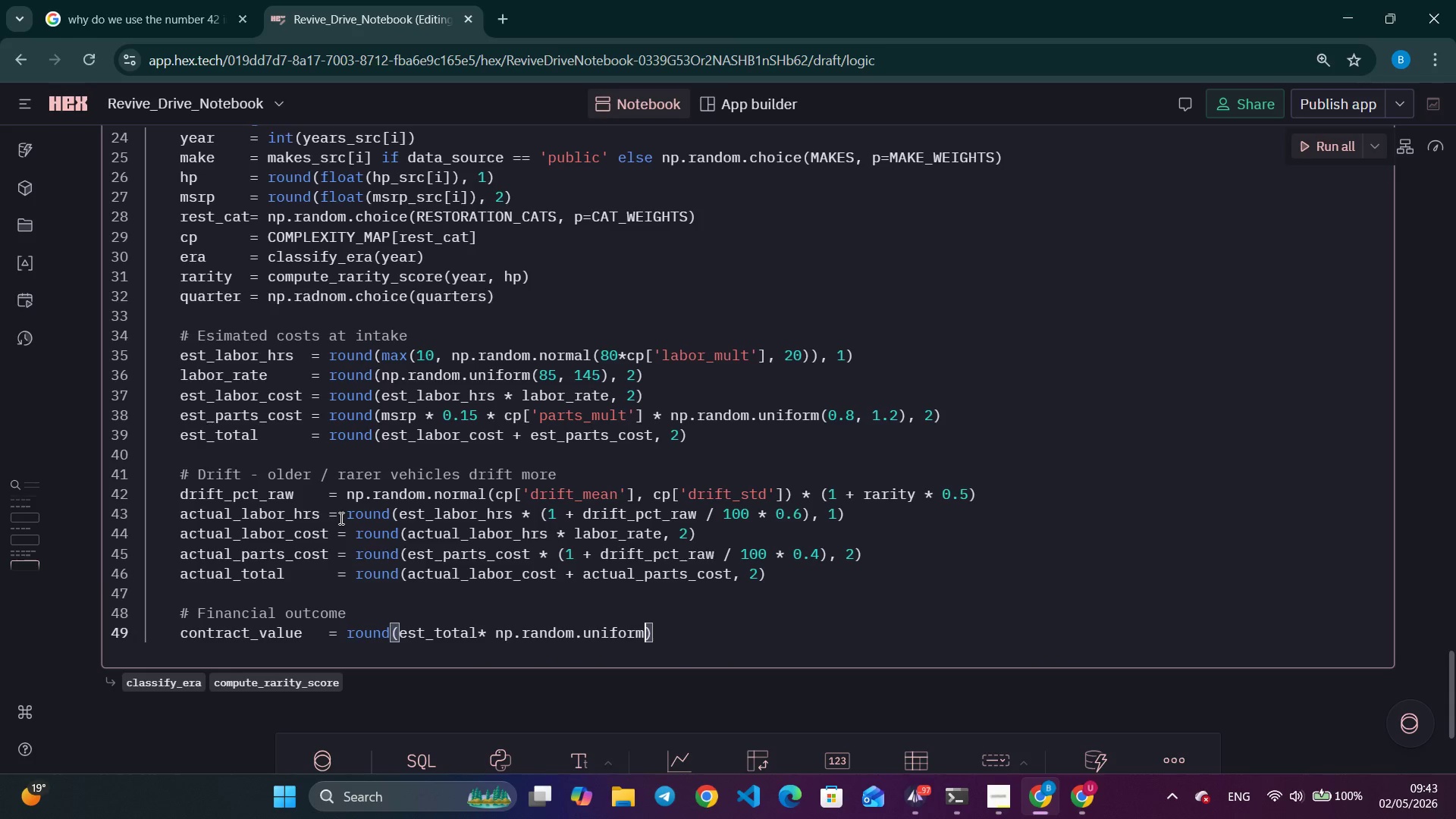 
type((1,25, 1,)
key(Backspace)
type(.65)
 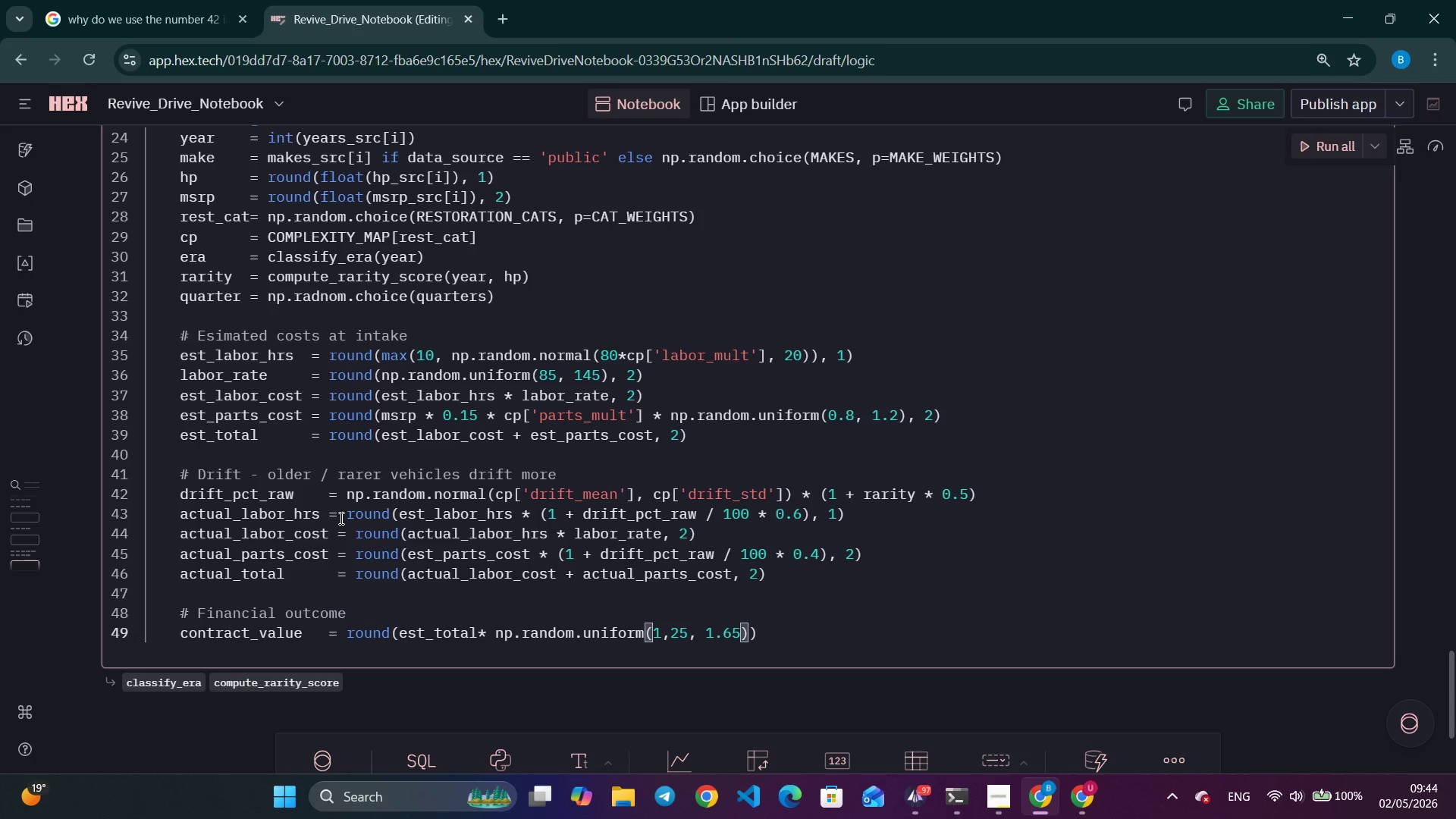 
key(ArrowRight)
 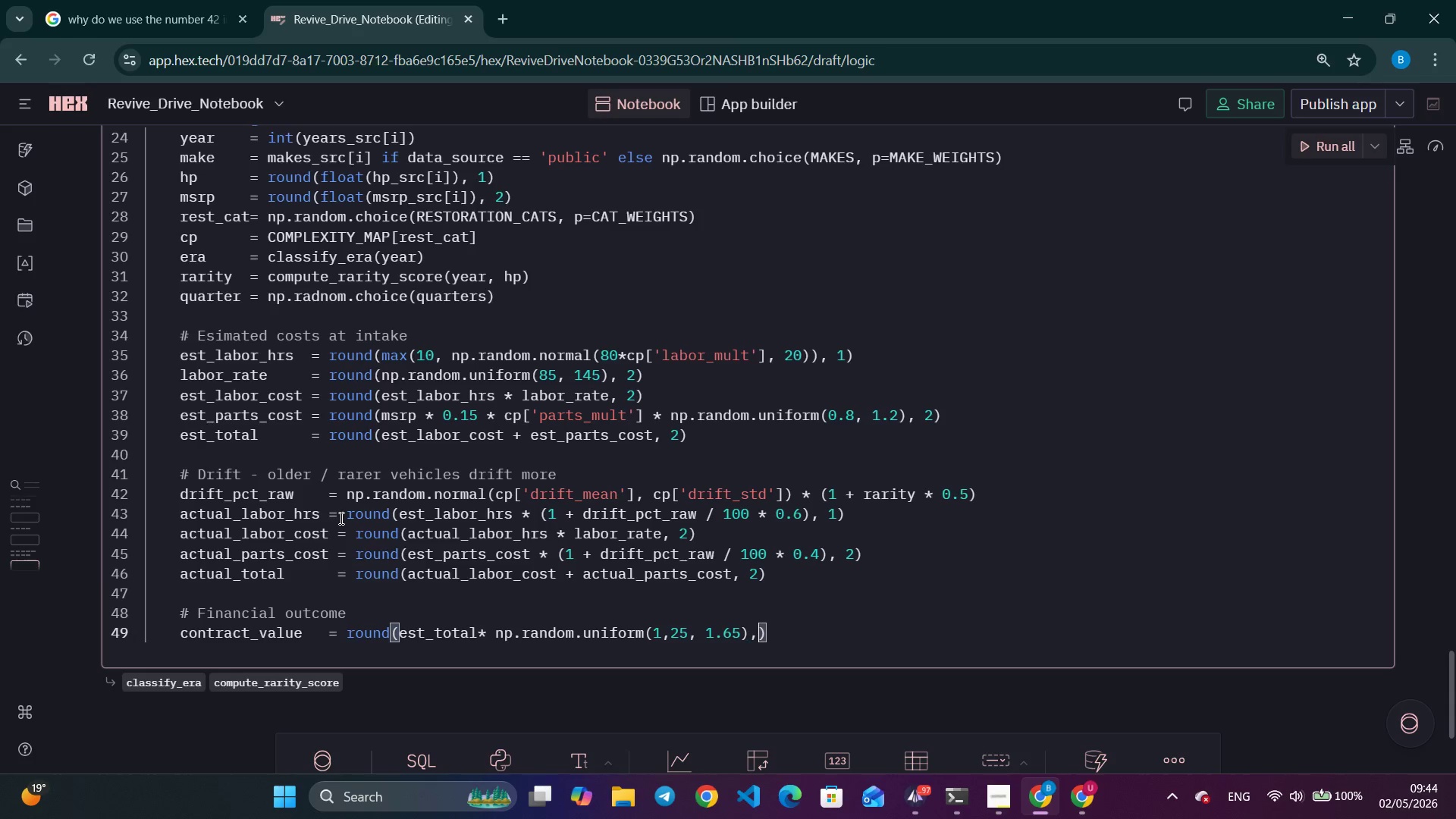 
key(Comma)
 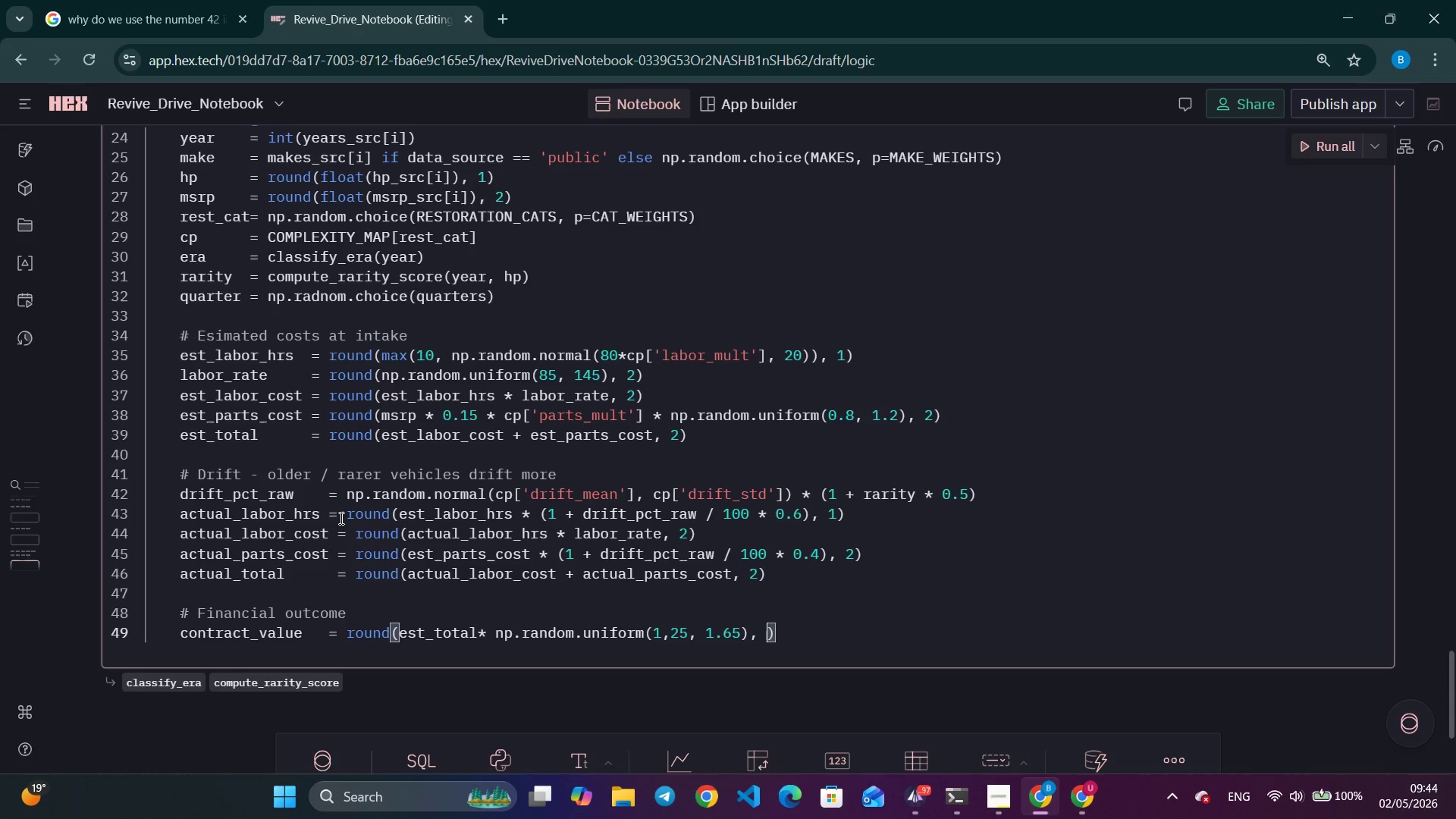 
key(Space)
 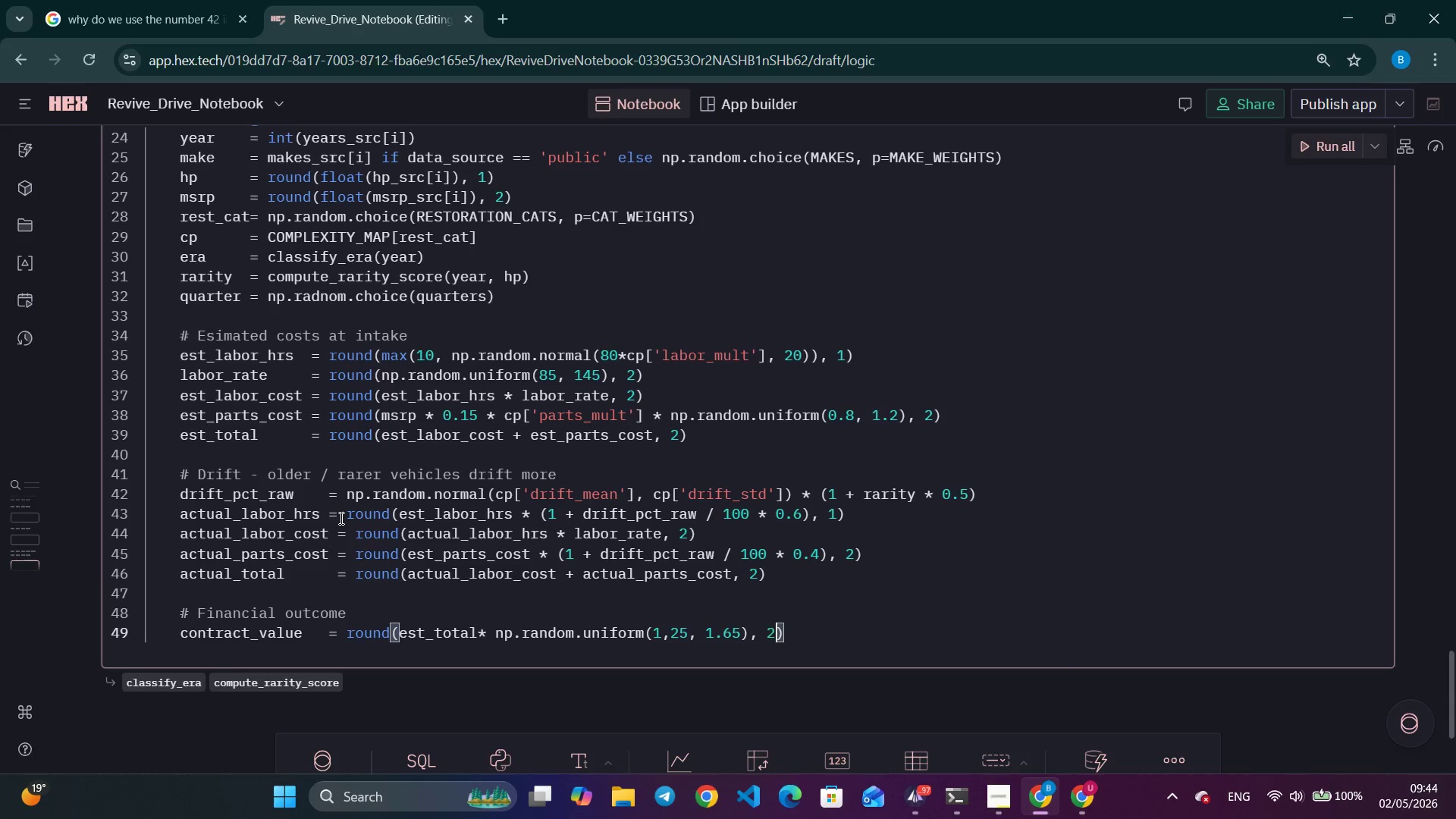 
key(2)
 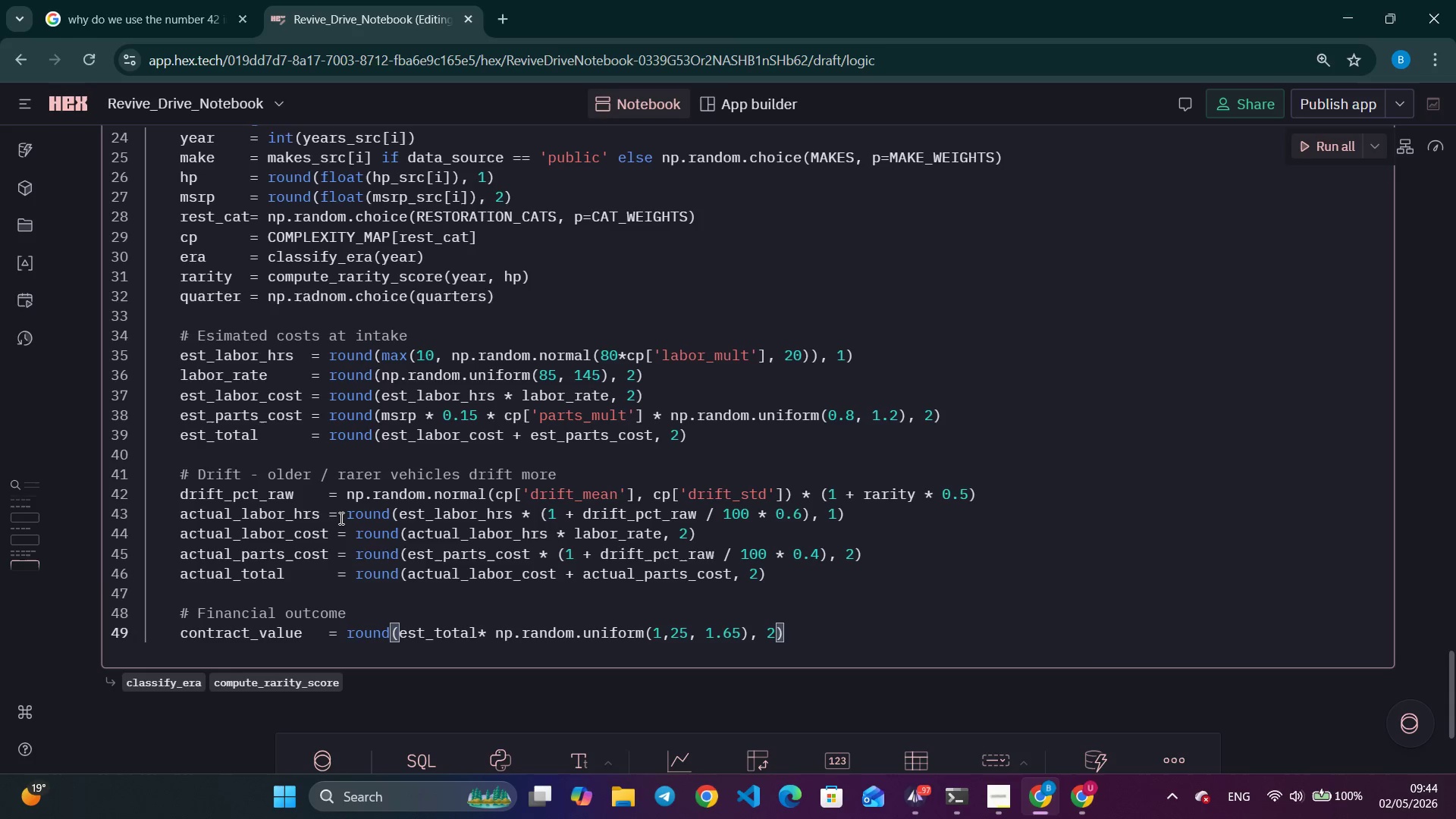 
key(ArrowRight)
 